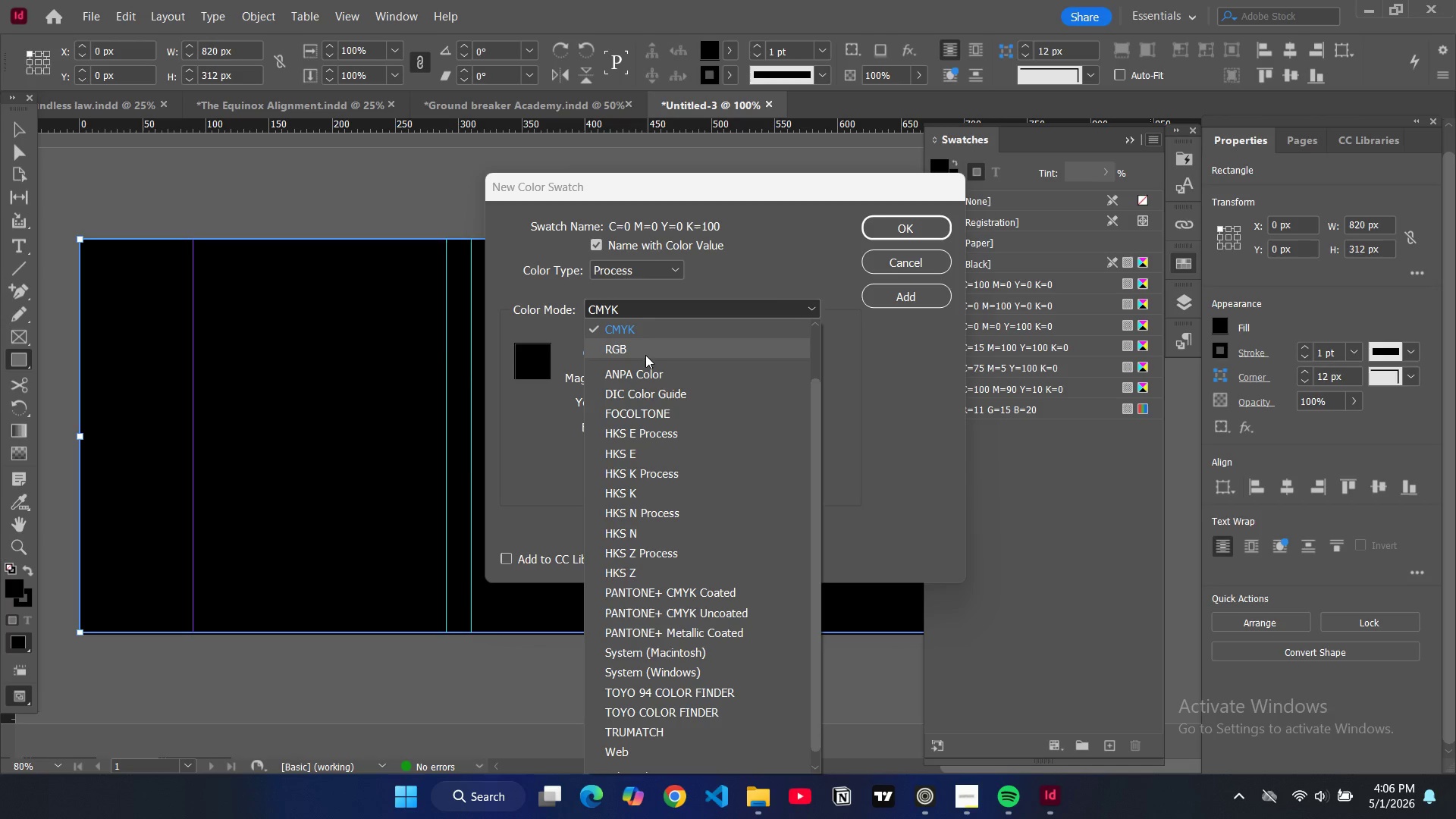 
left_click([644, 353])
 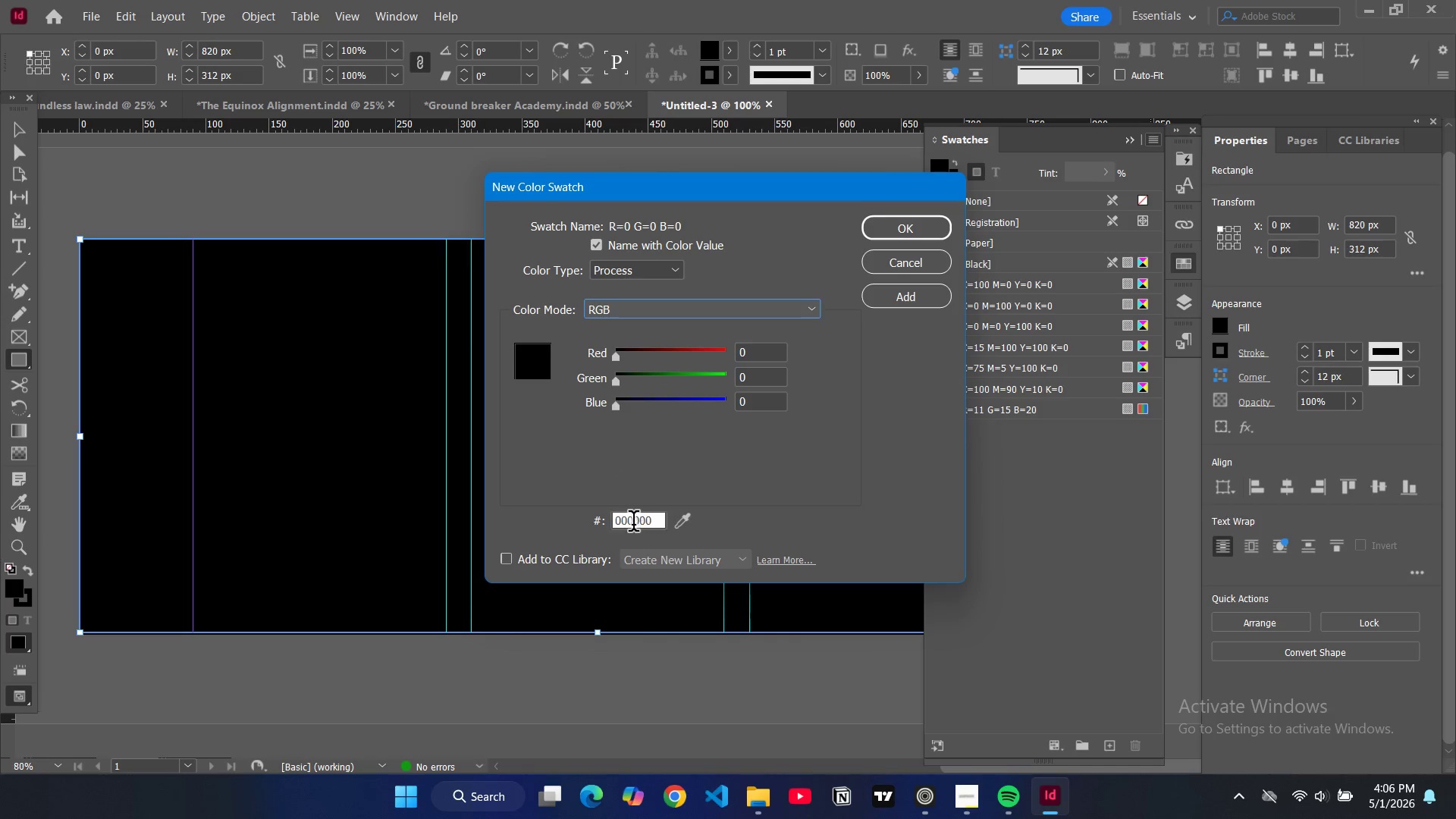 
double_click([633, 524])
 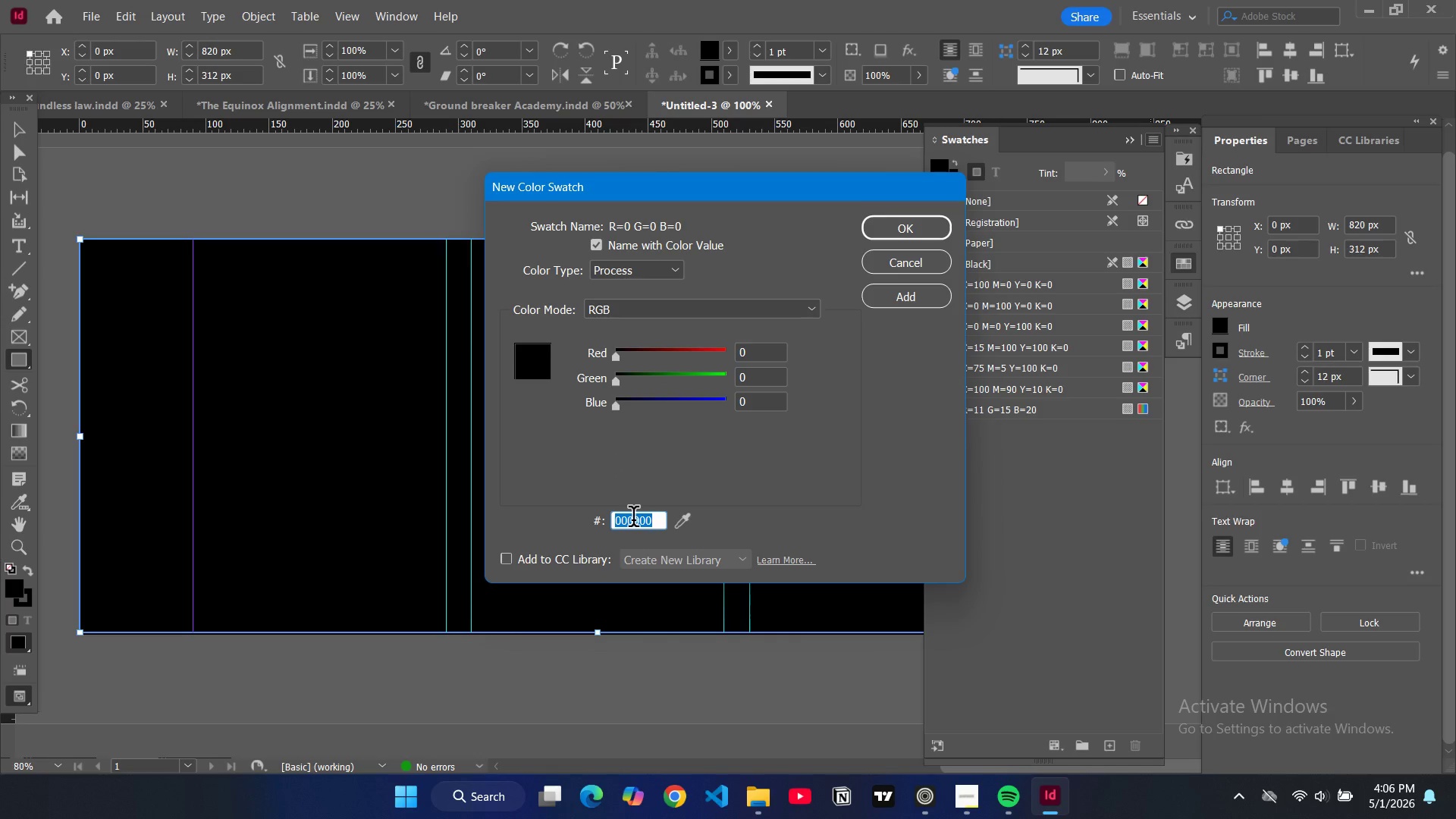 
type(0b)
key(Backspace)
key(Backspace)
type(05080c)
 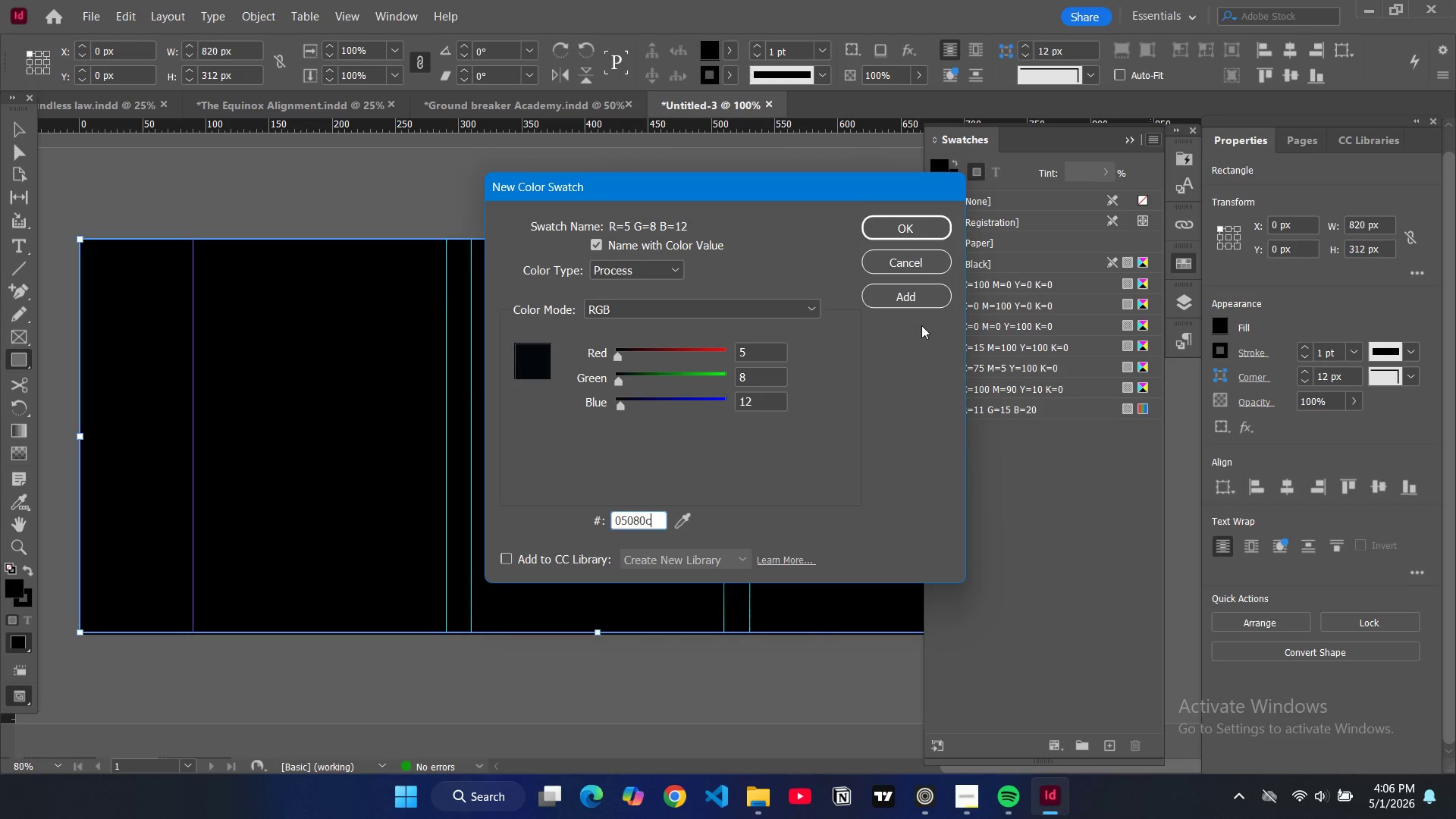 
left_click([898, 379])
 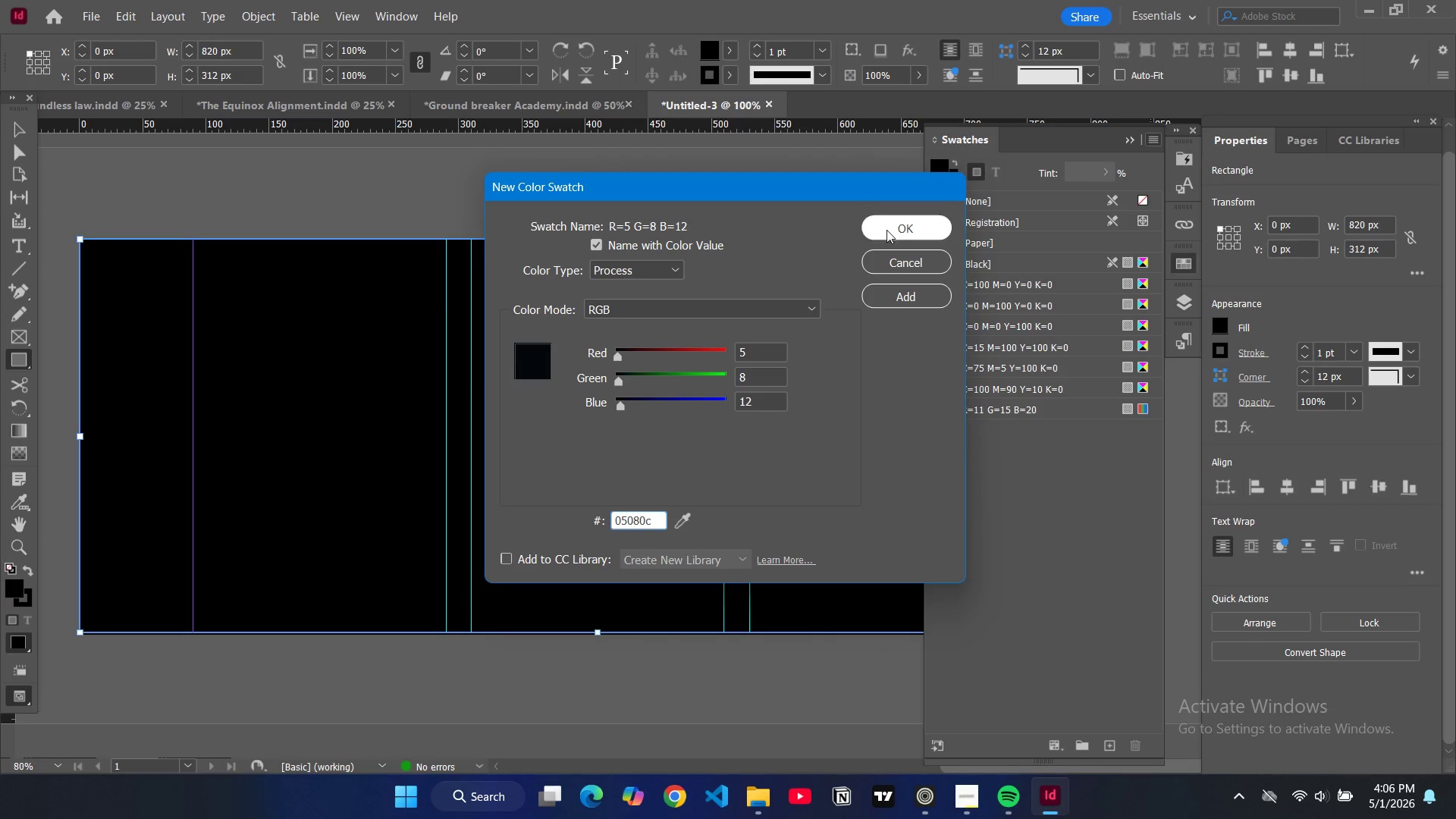 
left_click([890, 222])
 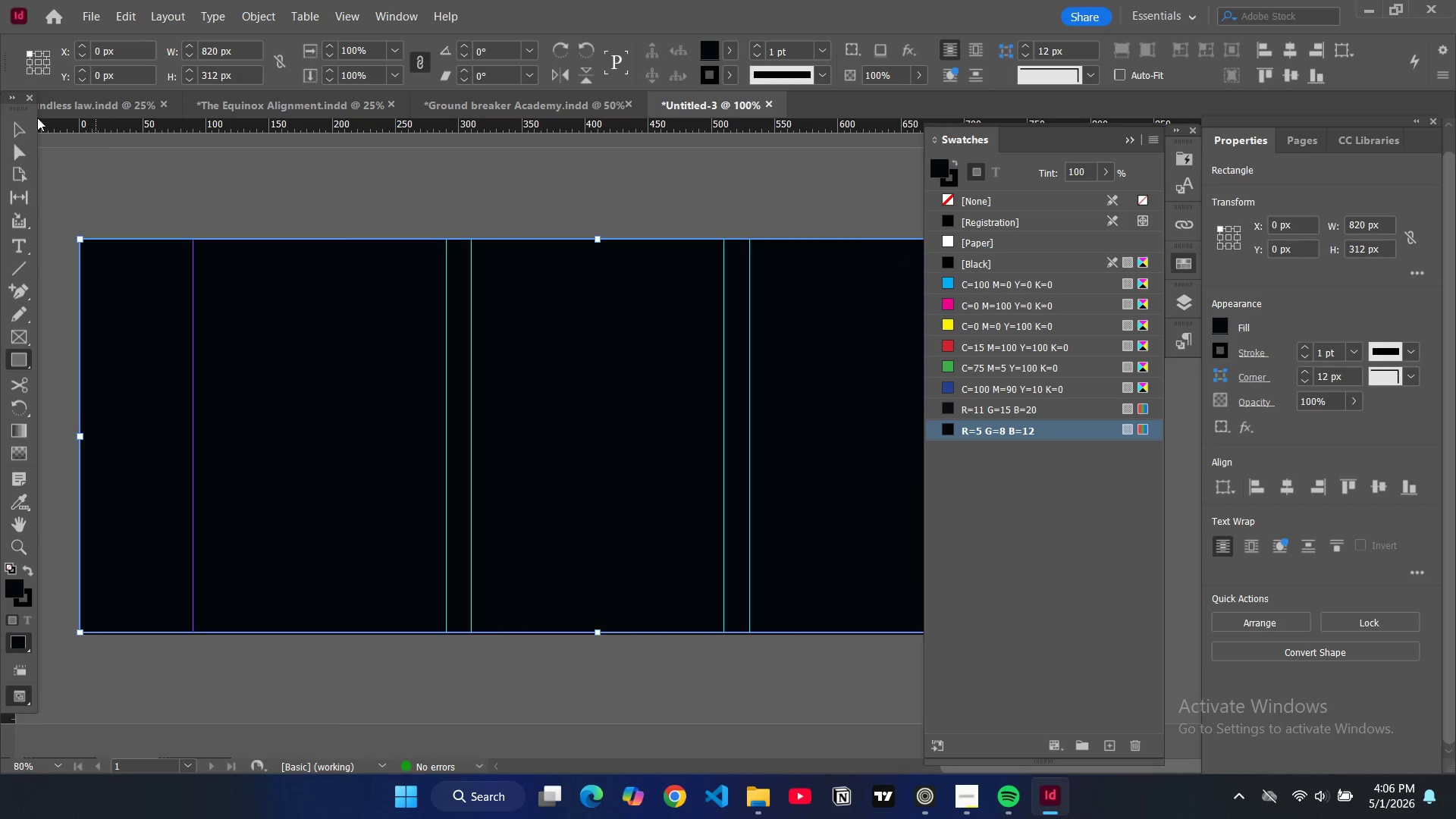 
wait(6.84)
 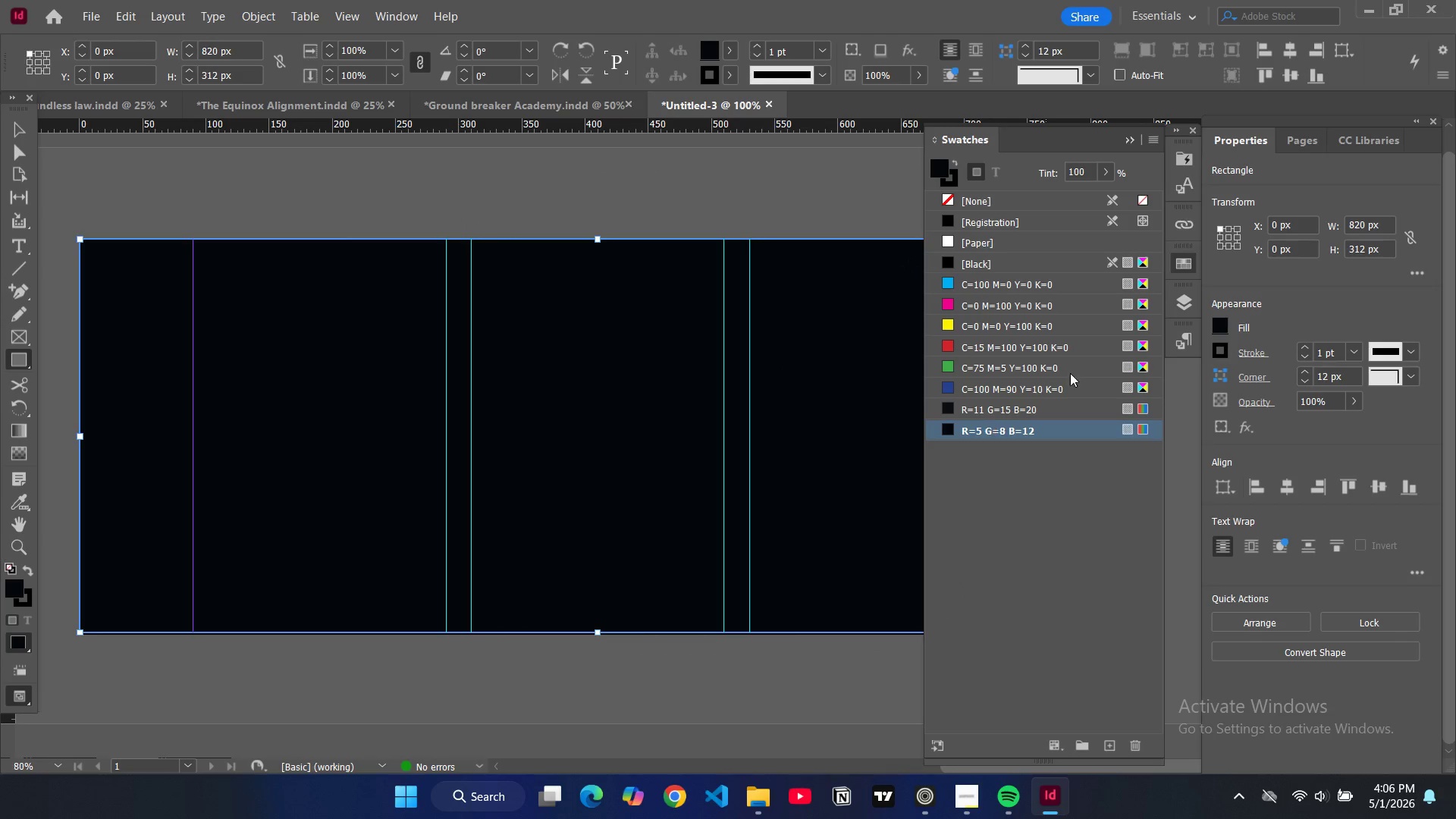 
left_click([126, 275])
 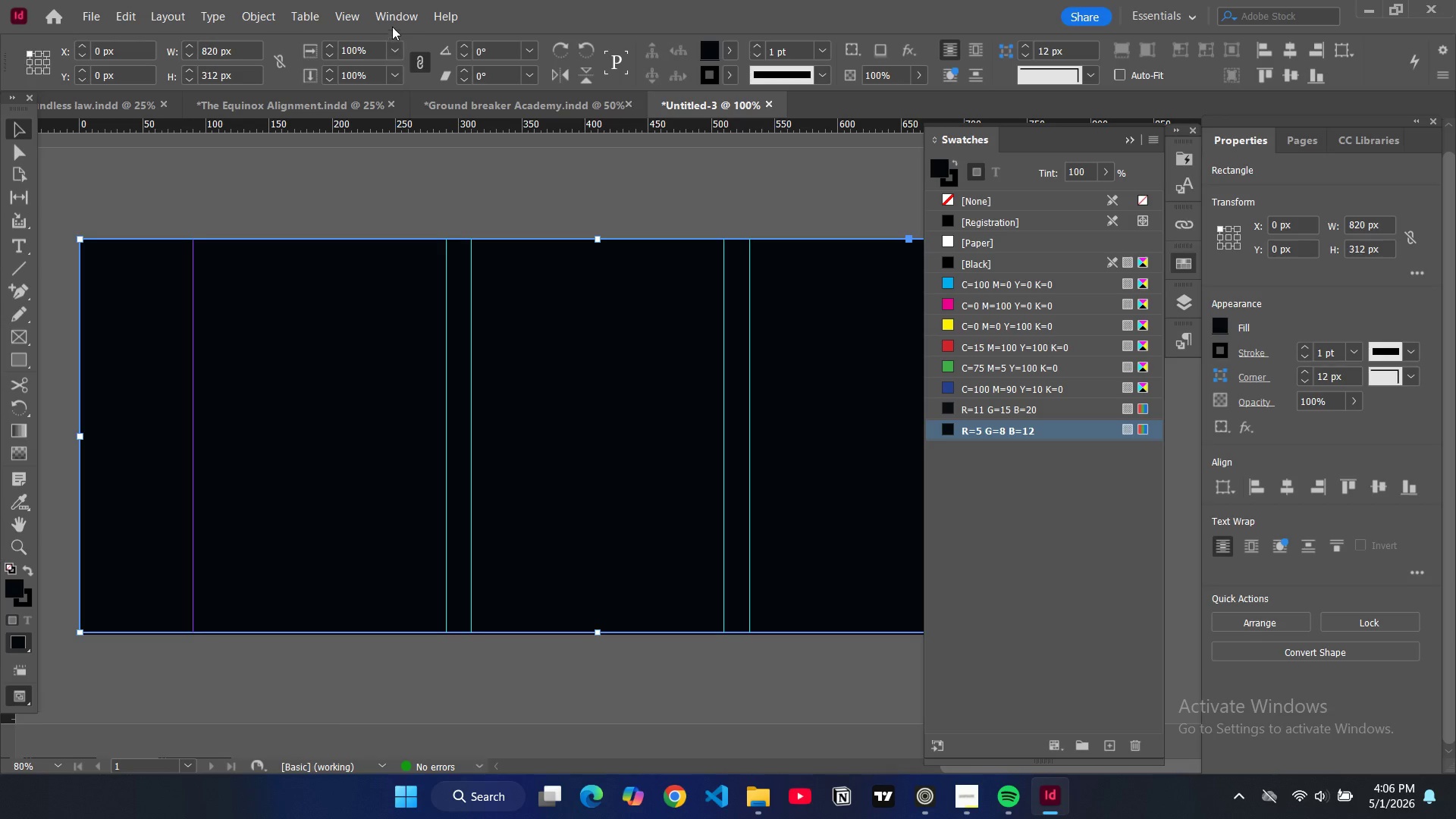 
left_click([394, 22])
 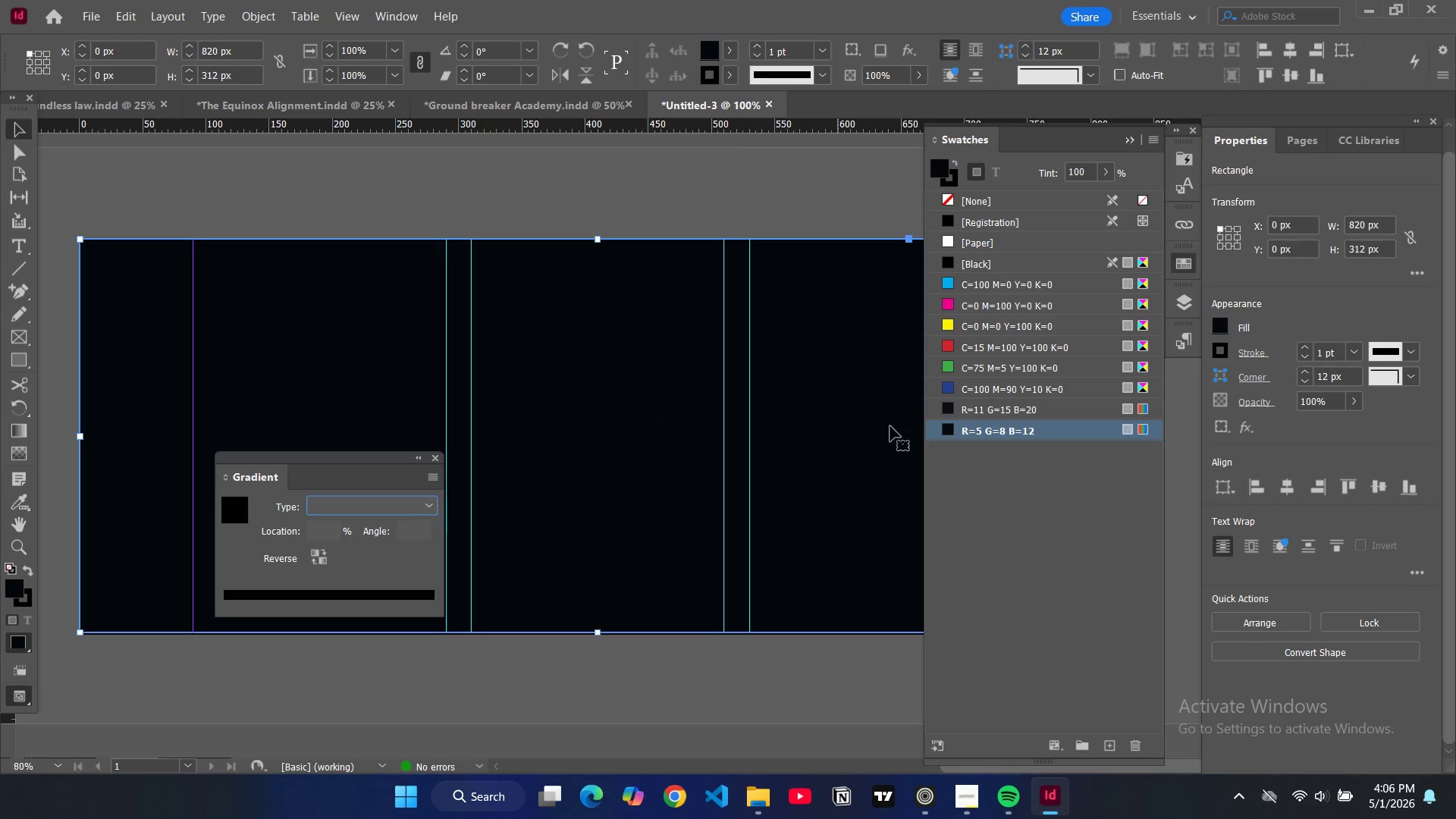 
wait(7.8)
 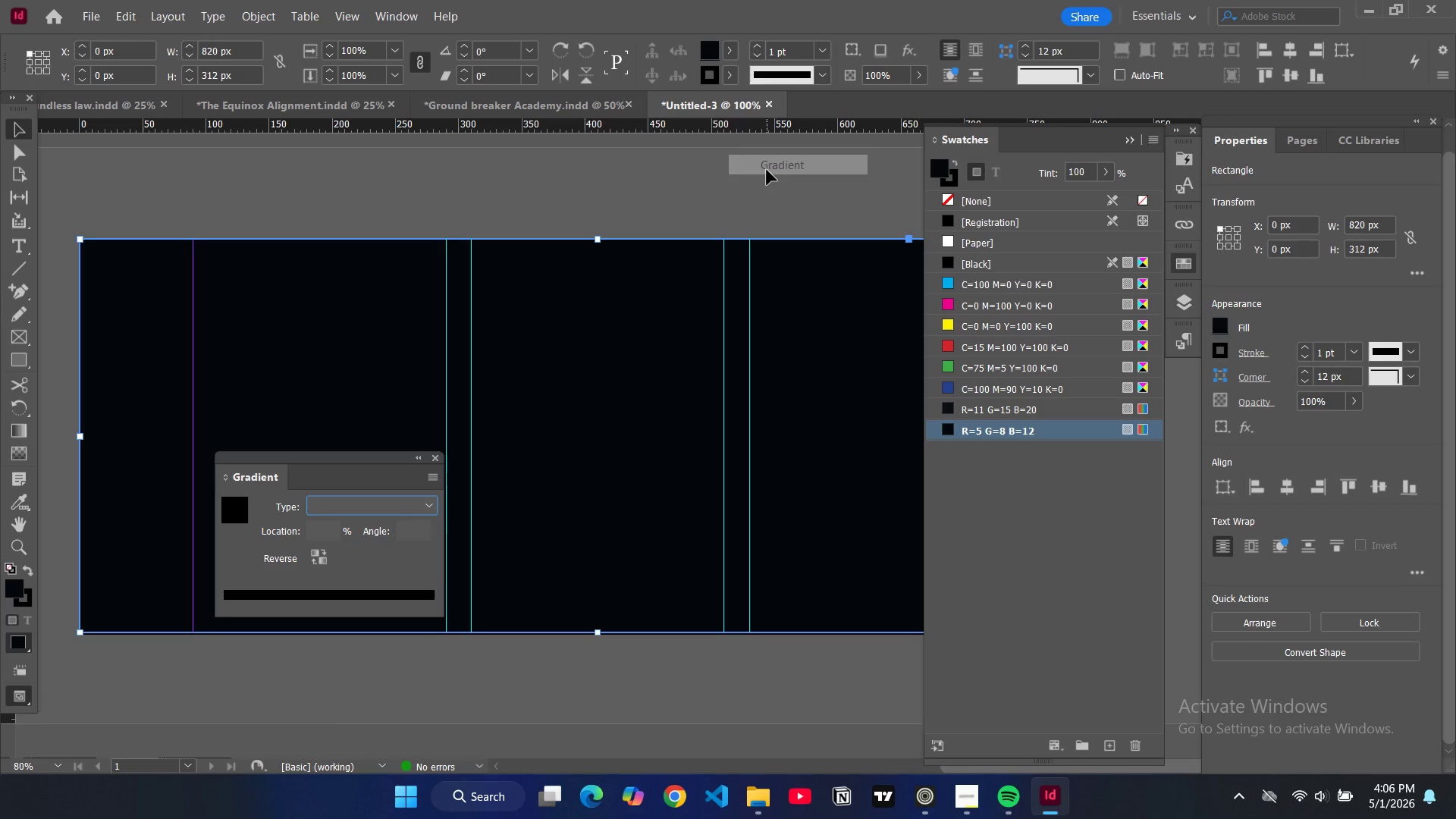 
mouse_move([985, 408])
 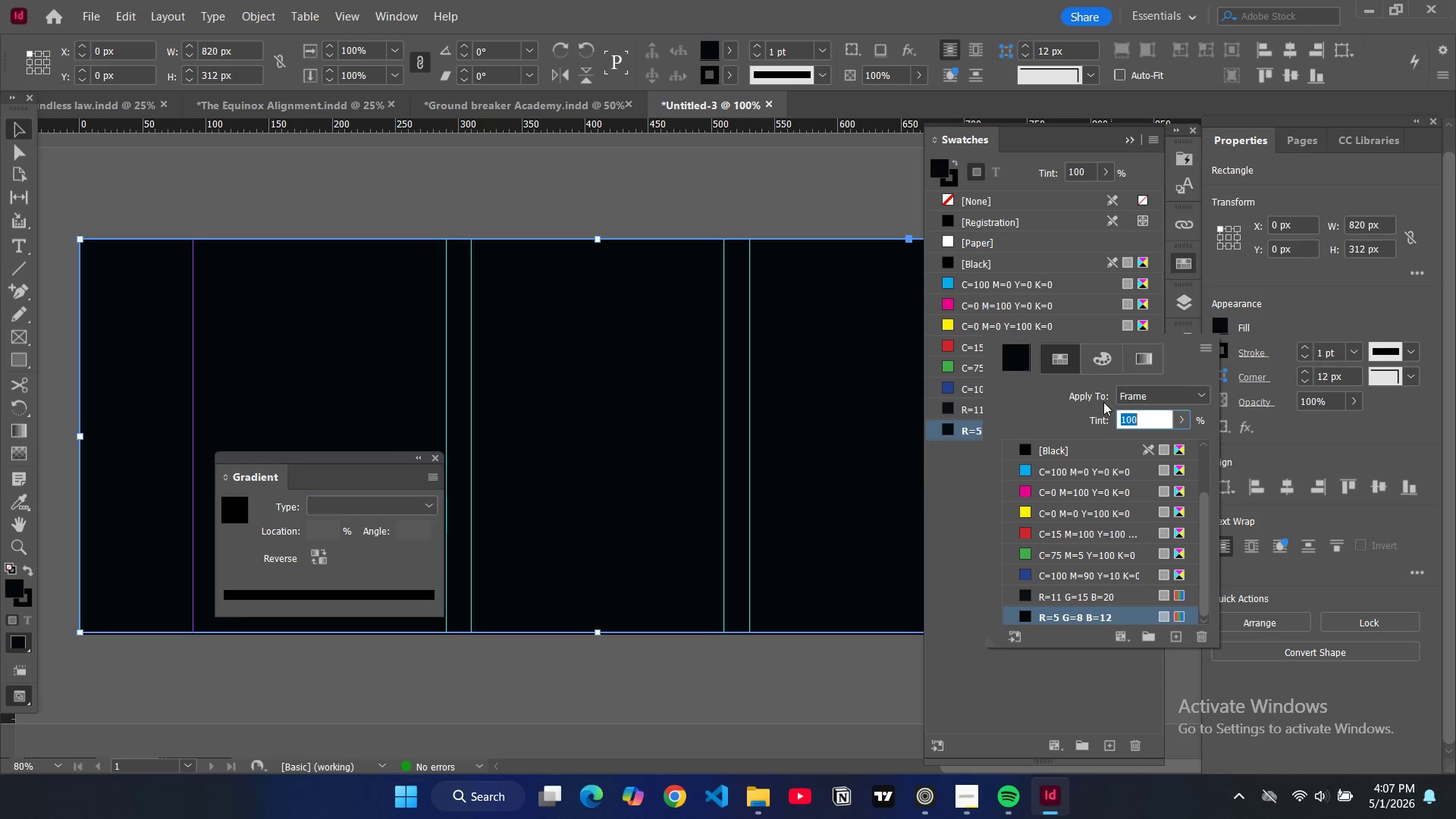 
scroll: coordinate [1059, 564], scroll_direction: down, amount: 2.0
 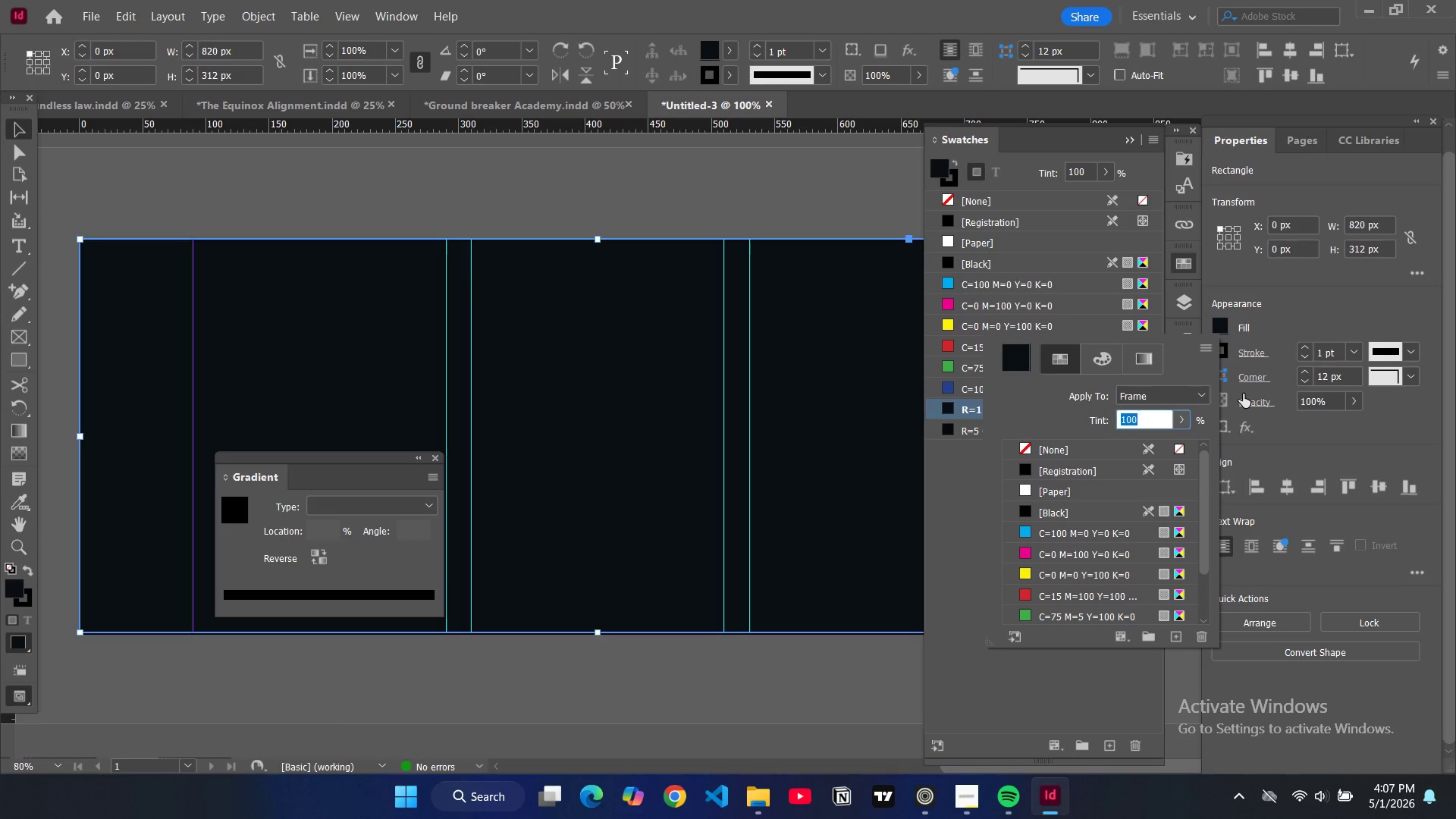 
left_click([1146, 365])
 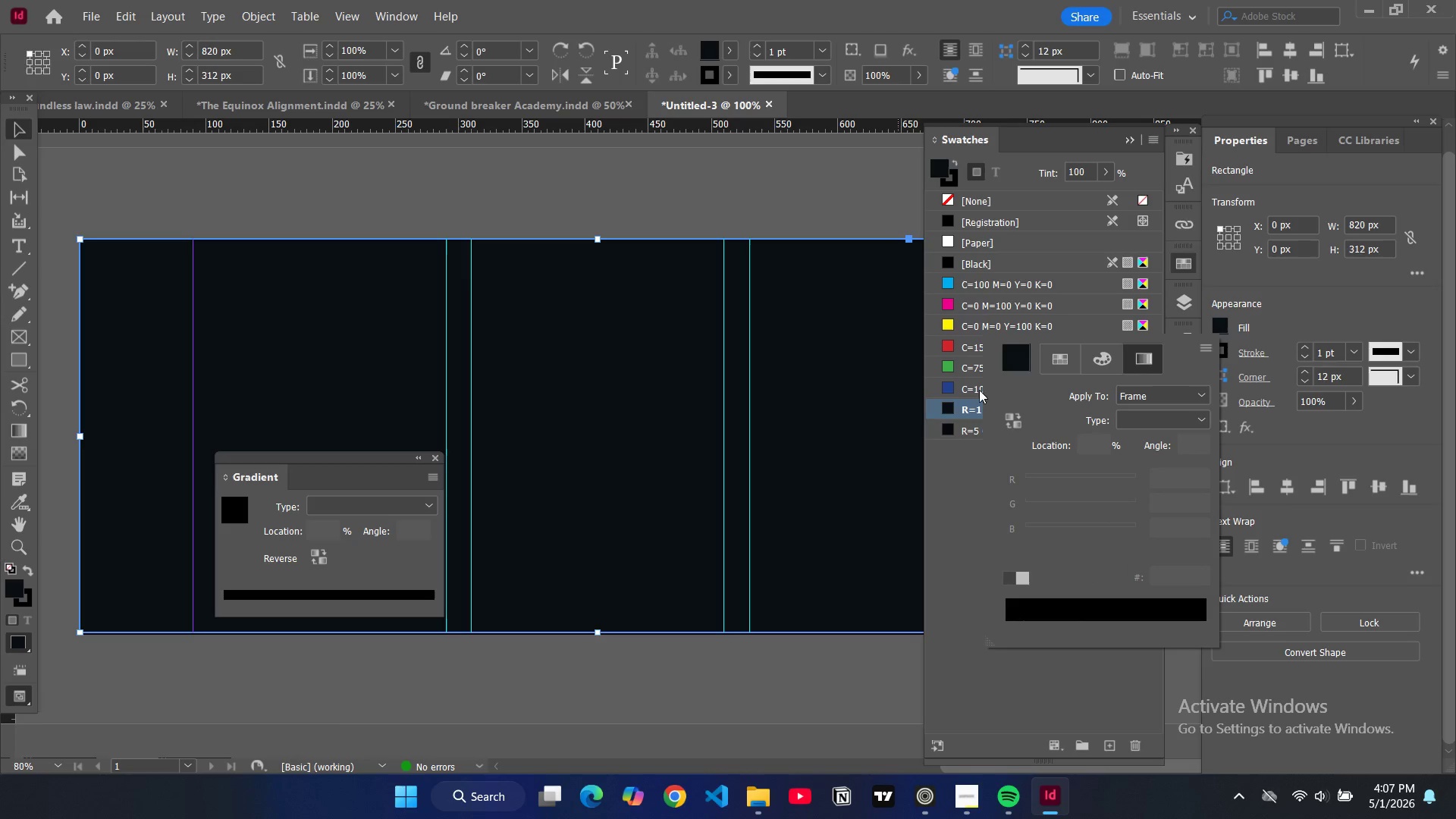 
left_click_drag(start_coordinate=[992, 369], to_coordinate=[1007, 464])
 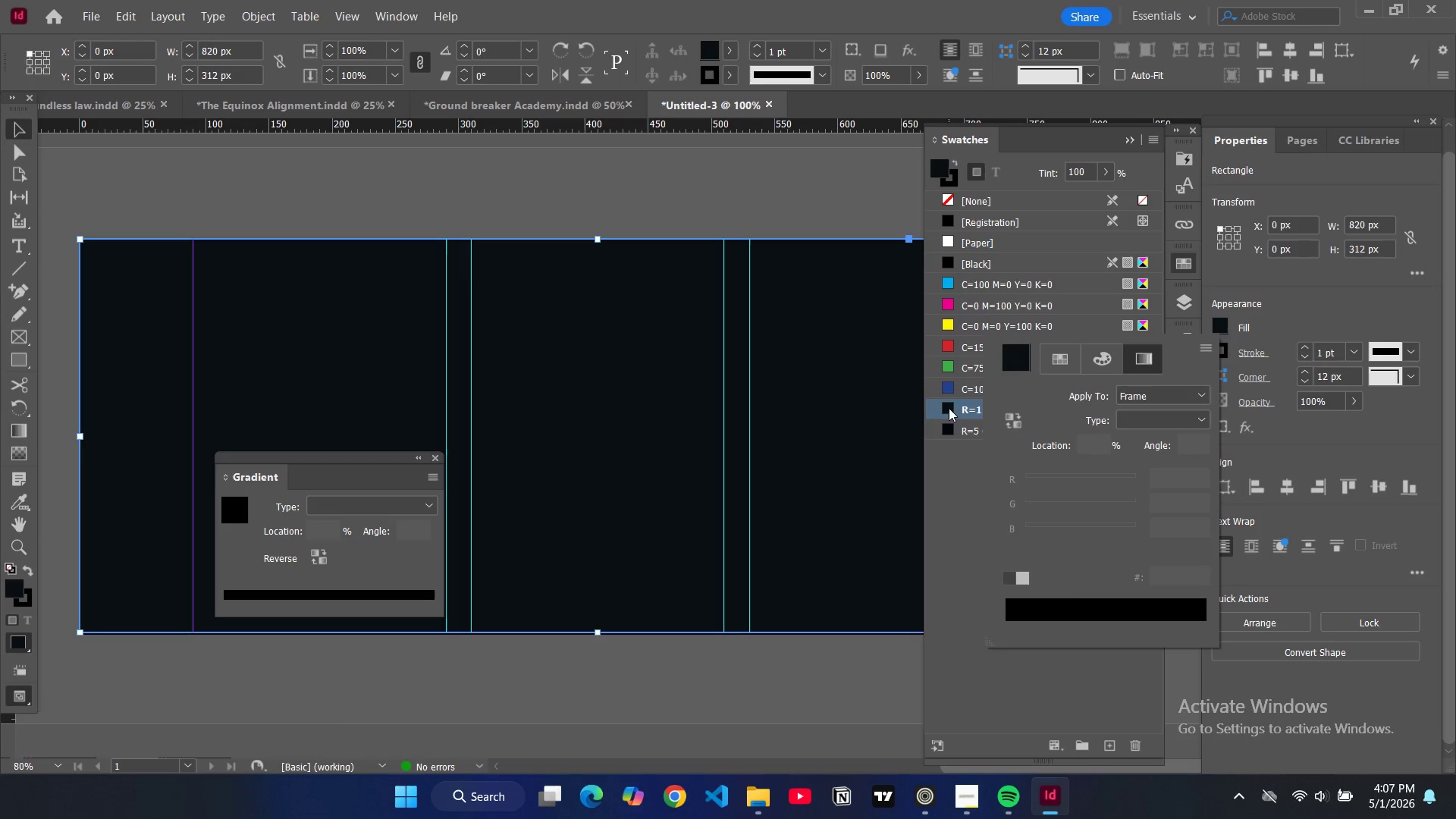 
left_click_drag(start_coordinate=[949, 408], to_coordinate=[1011, 567])
 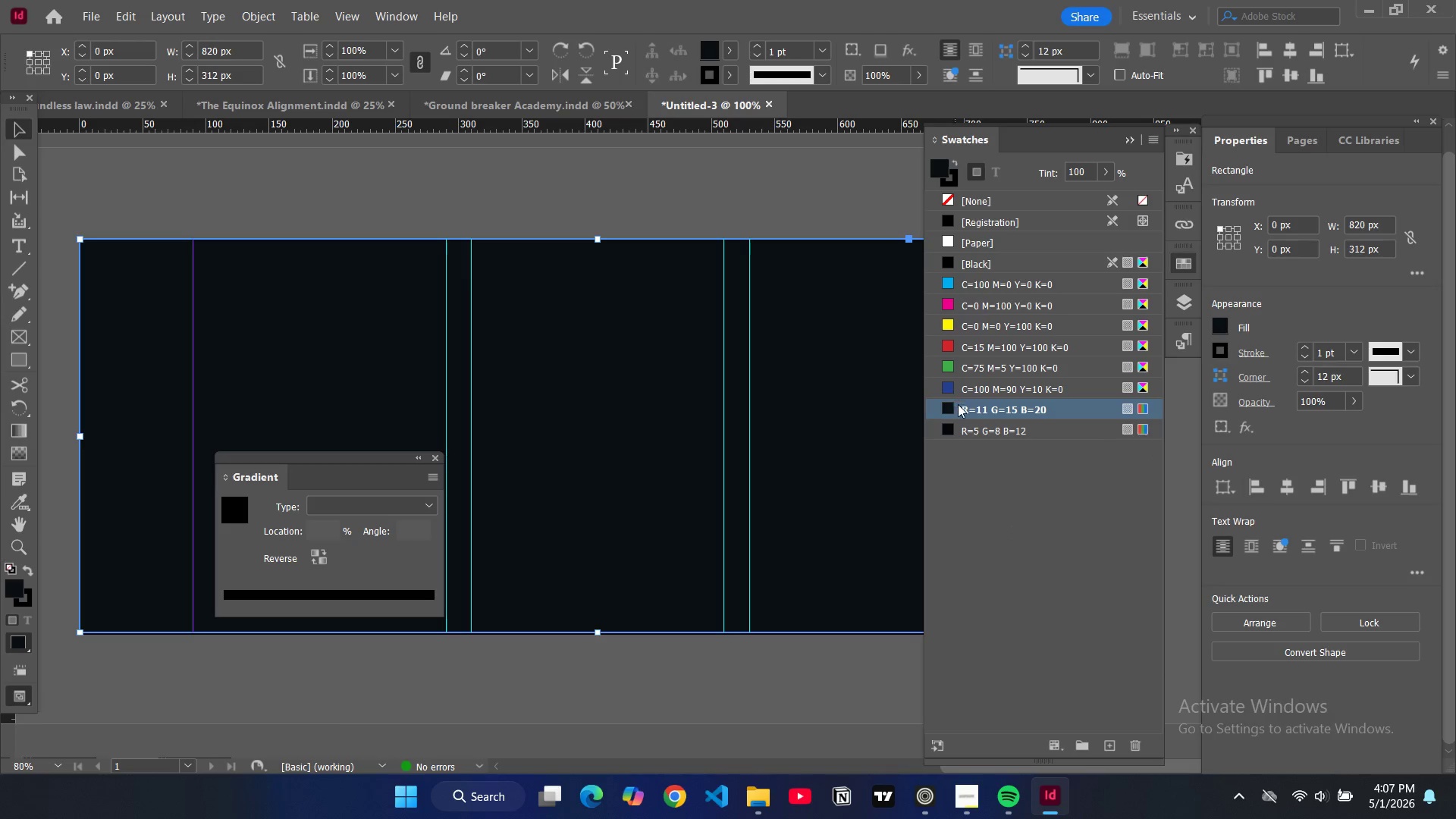 
left_click_drag(start_coordinate=[944, 407], to_coordinate=[234, 604])
 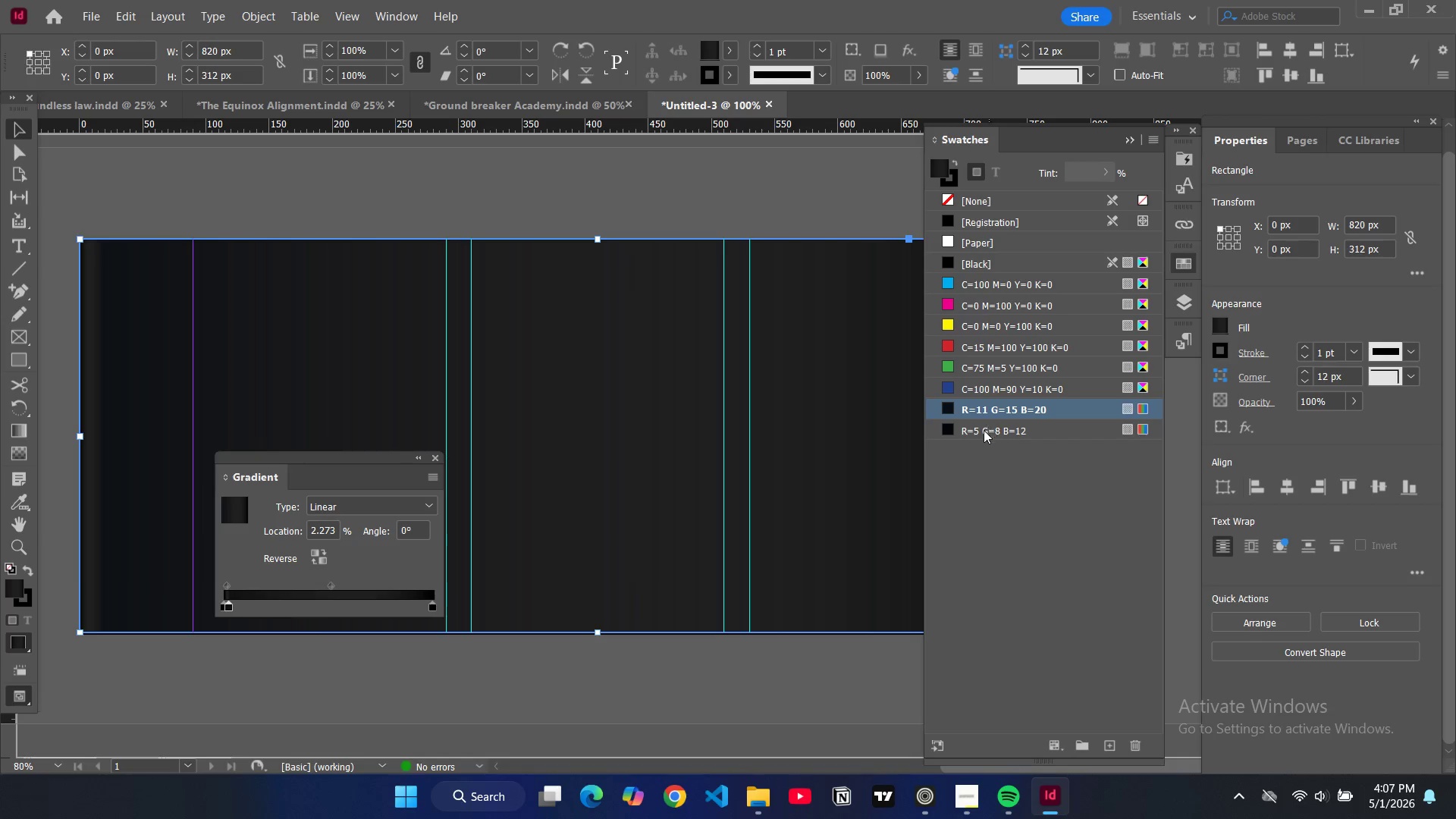 
left_click_drag(start_coordinate=[946, 429], to_coordinate=[435, 610])
 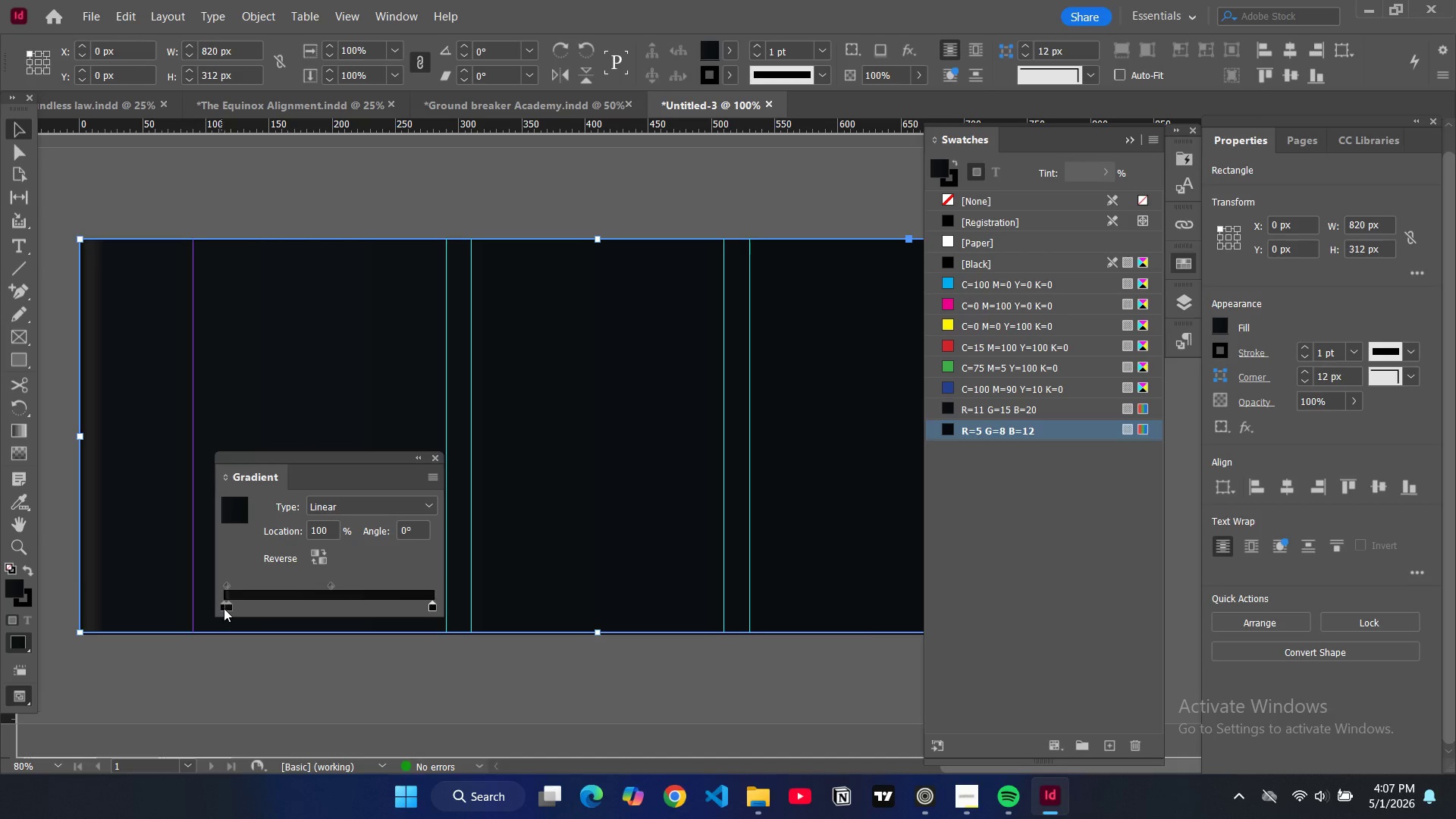 
left_click_drag(start_coordinate=[228, 608], to_coordinate=[310, 617])
 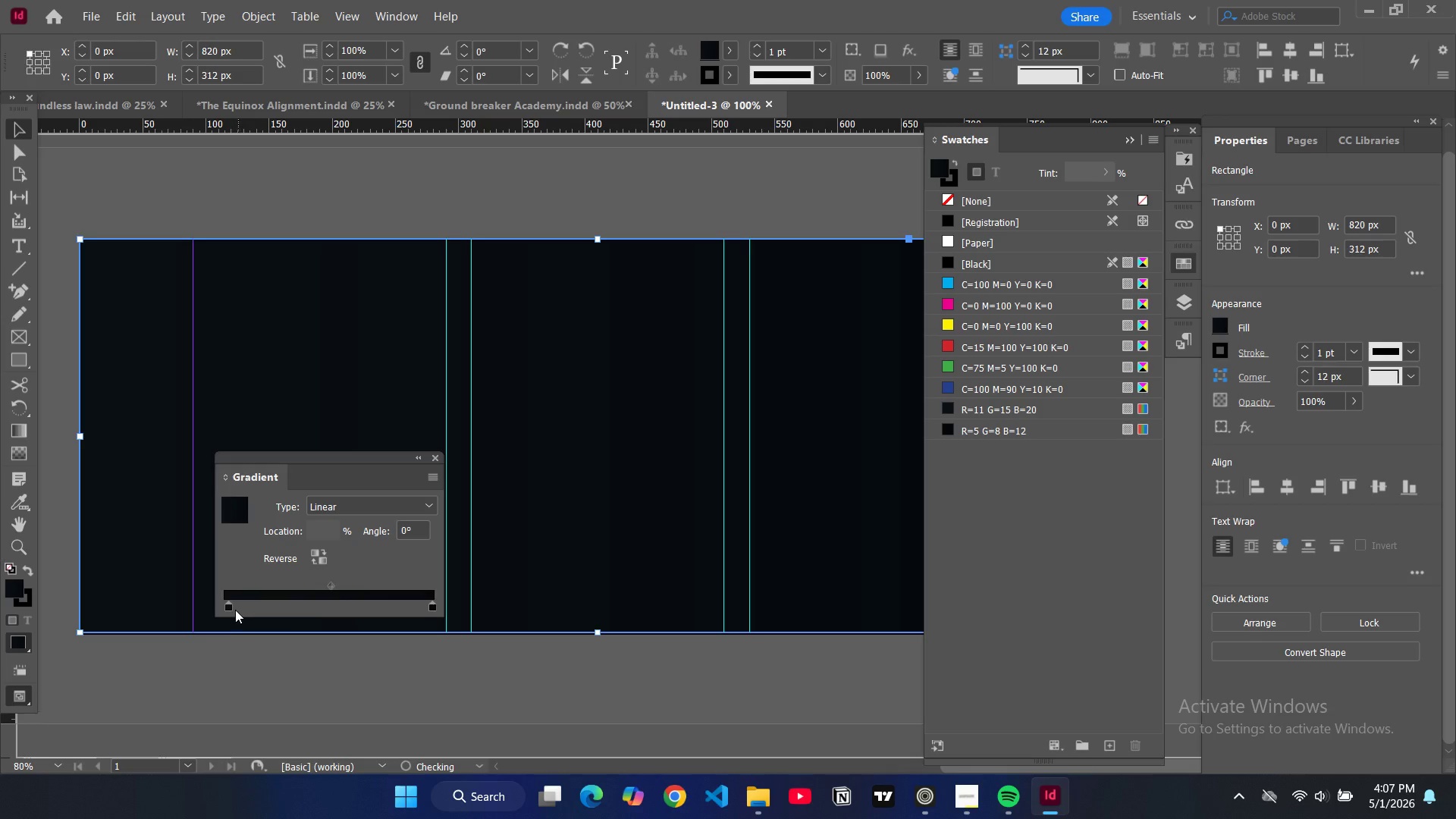 
left_click_drag(start_coordinate=[228, 608], to_coordinate=[219, 607])
 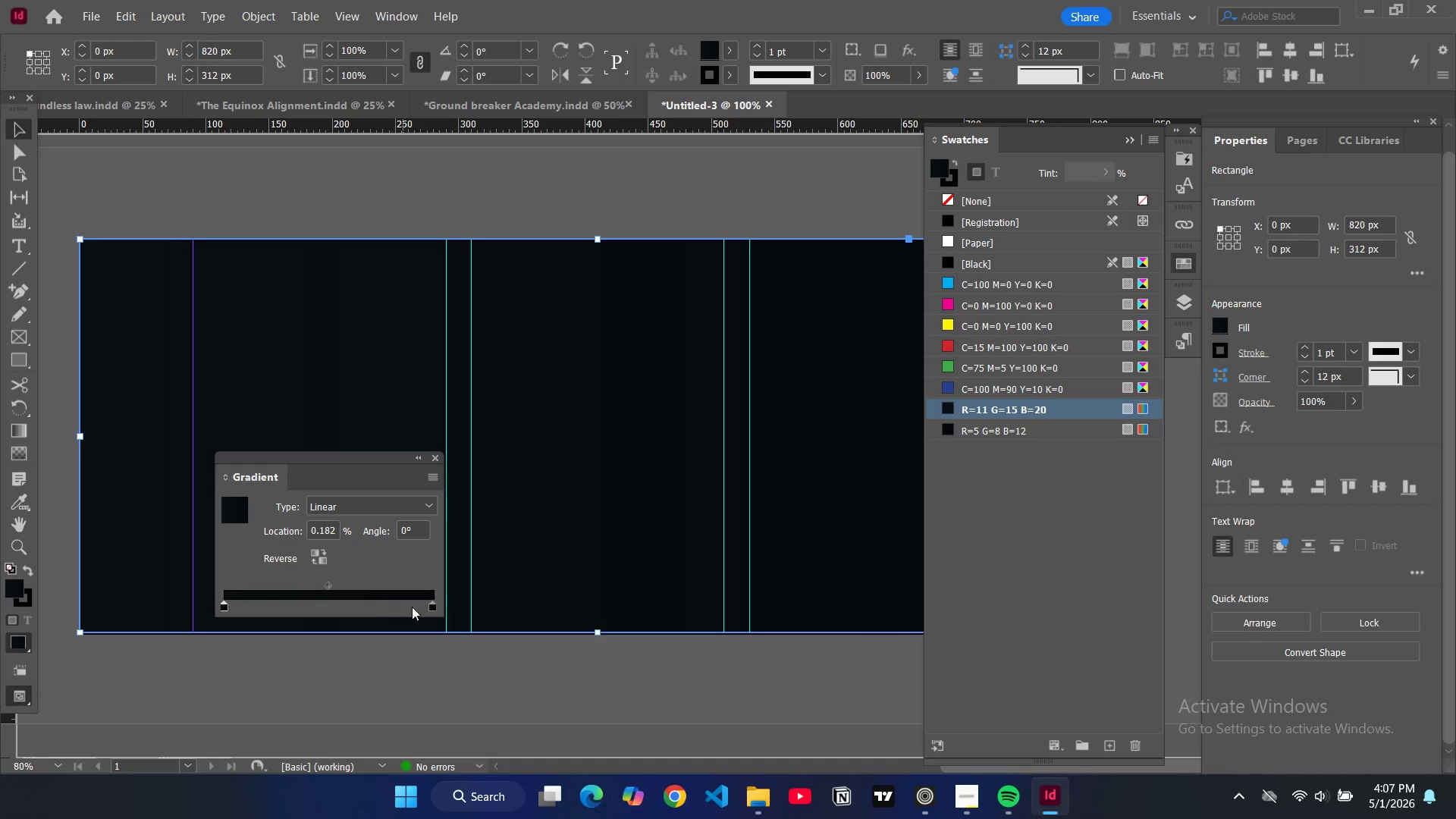 
left_click_drag(start_coordinate=[431, 607], to_coordinate=[290, 610])
 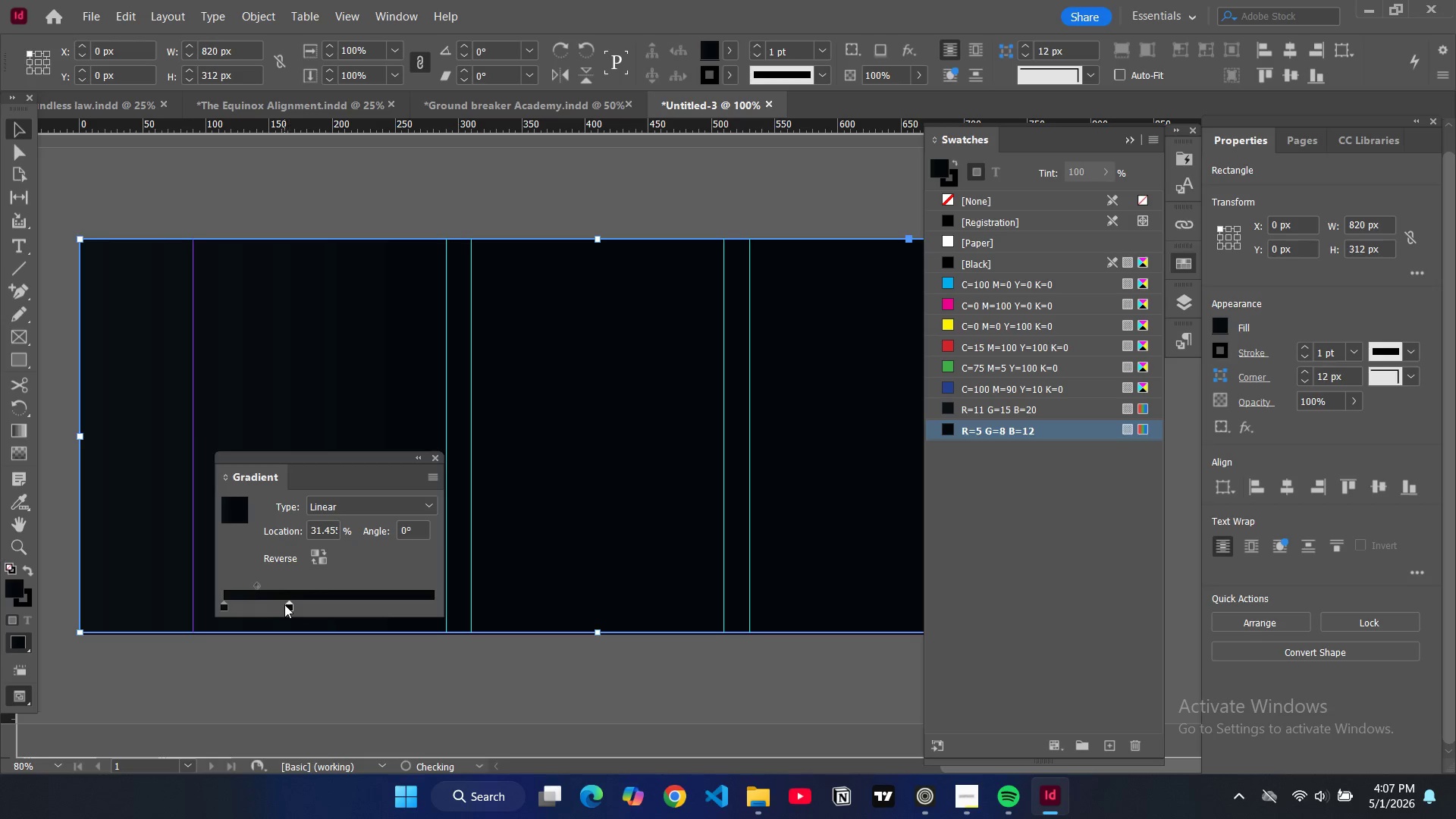 
left_click_drag(start_coordinate=[284, 604], to_coordinate=[366, 608])
 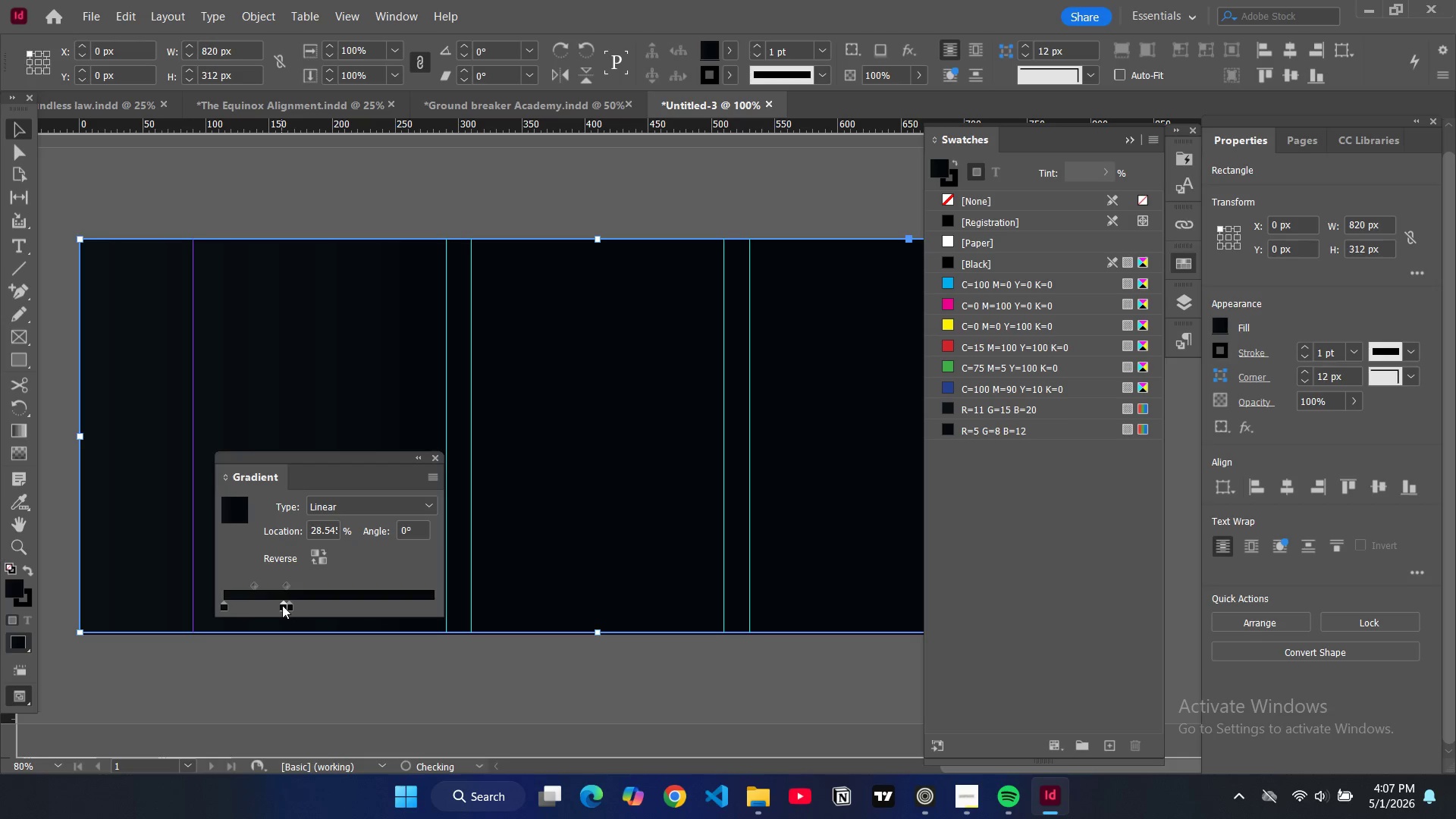 
left_click_drag(start_coordinate=[282, 605], to_coordinate=[292, 608])
 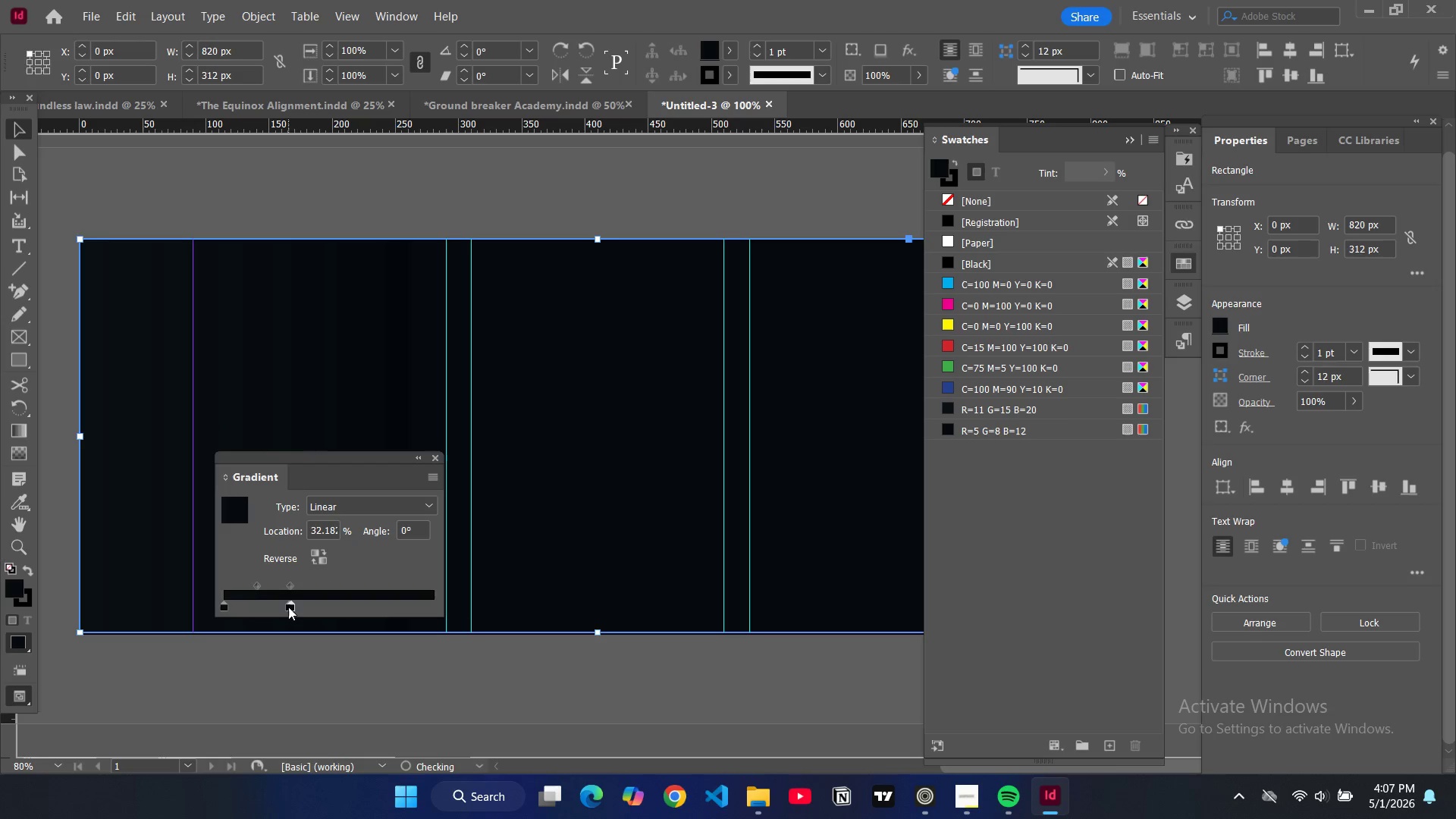 
left_click_drag(start_coordinate=[288, 607], to_coordinate=[360, 606])
 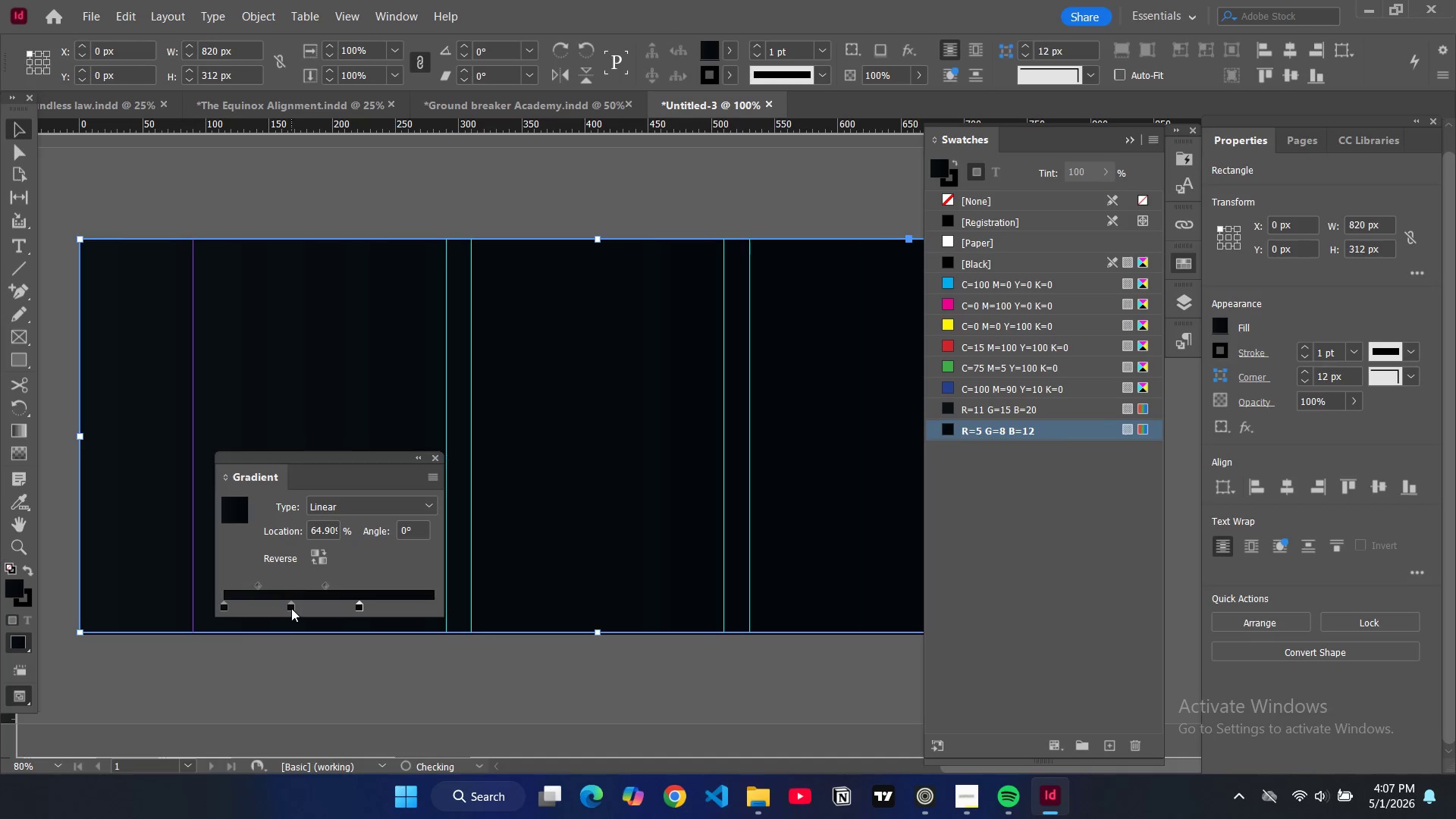 
left_click_drag(start_coordinate=[291, 608], to_coordinate=[360, 611])
 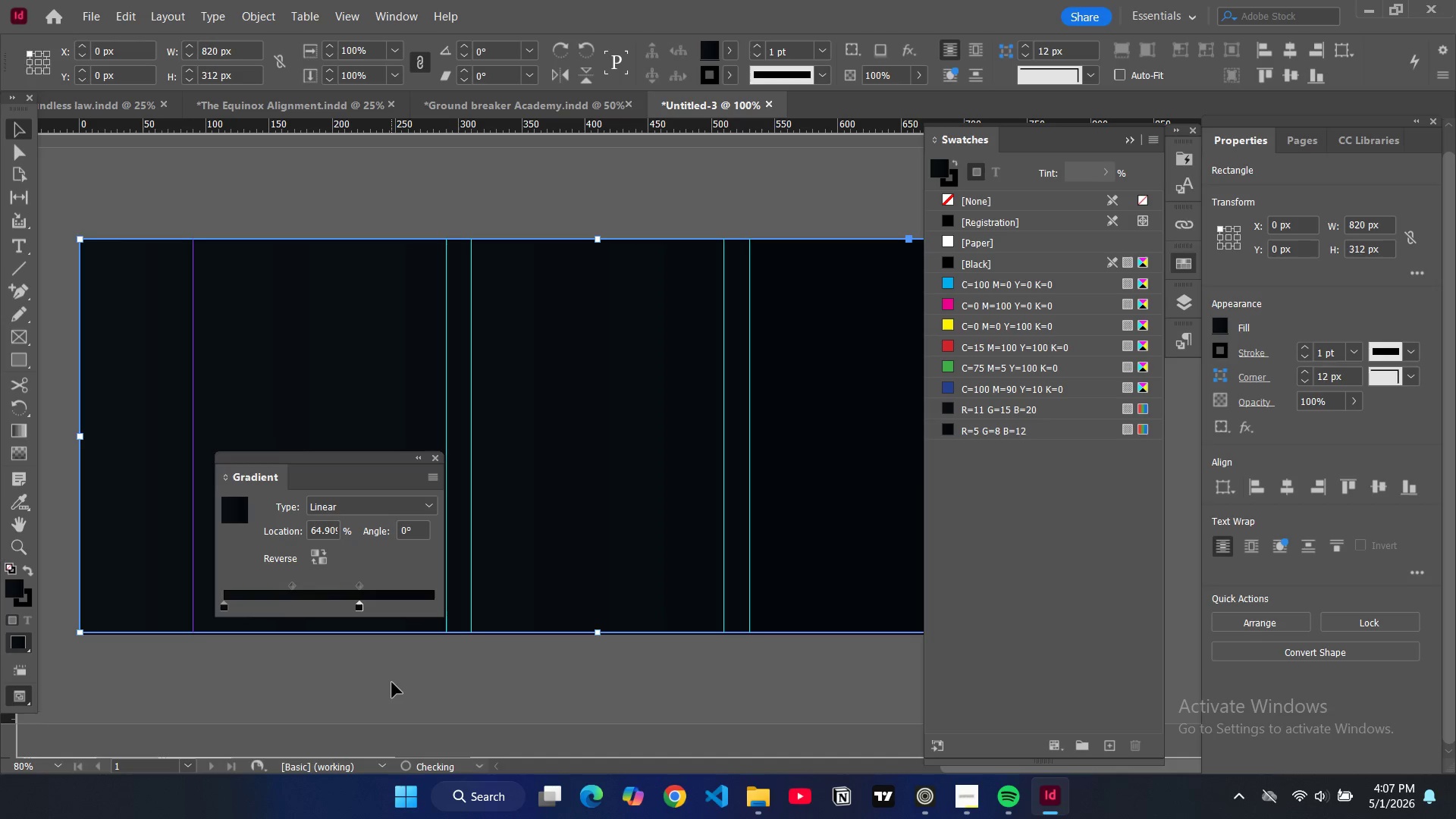 
left_click([392, 682])
 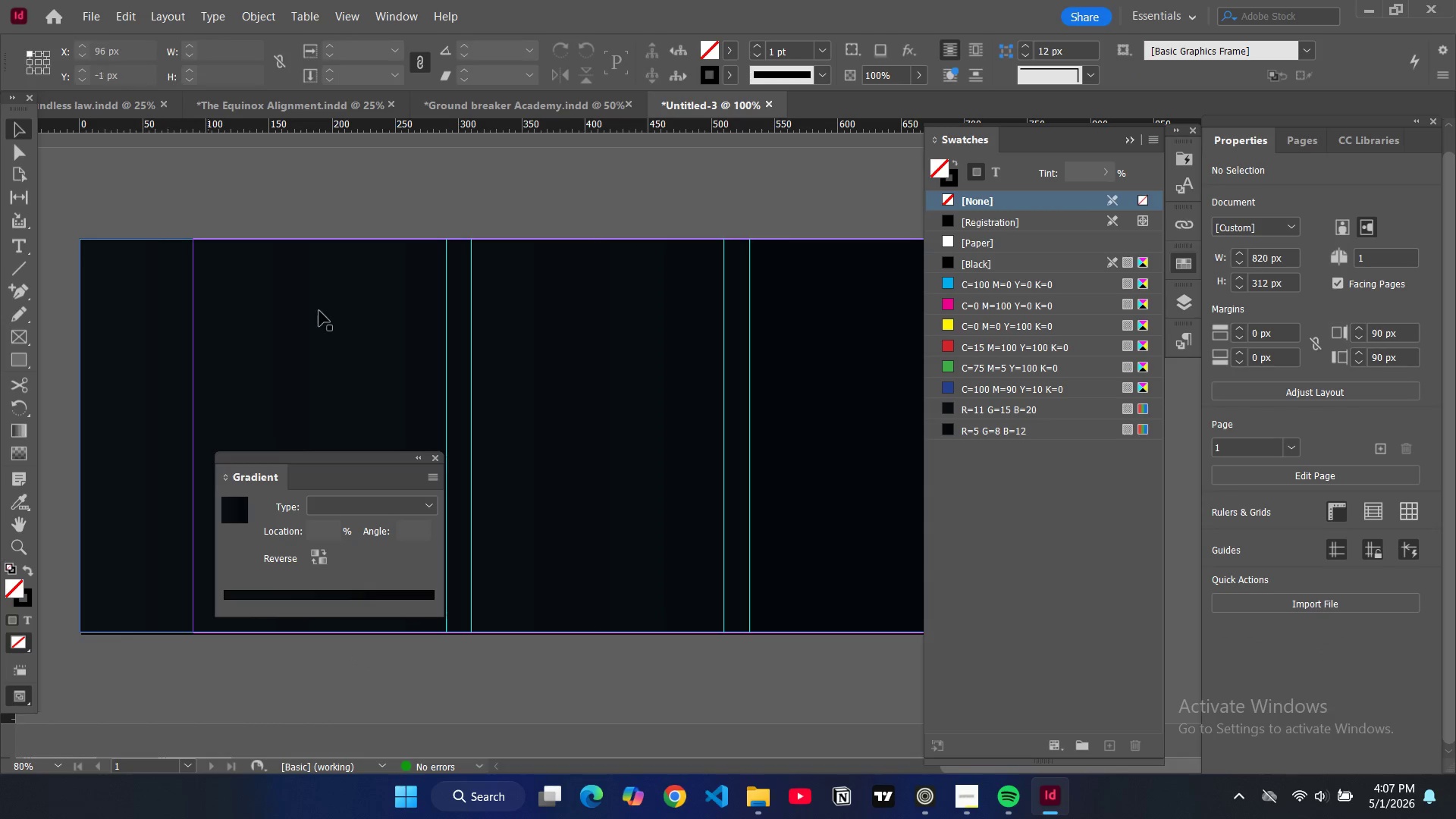 
left_click([437, 462])
 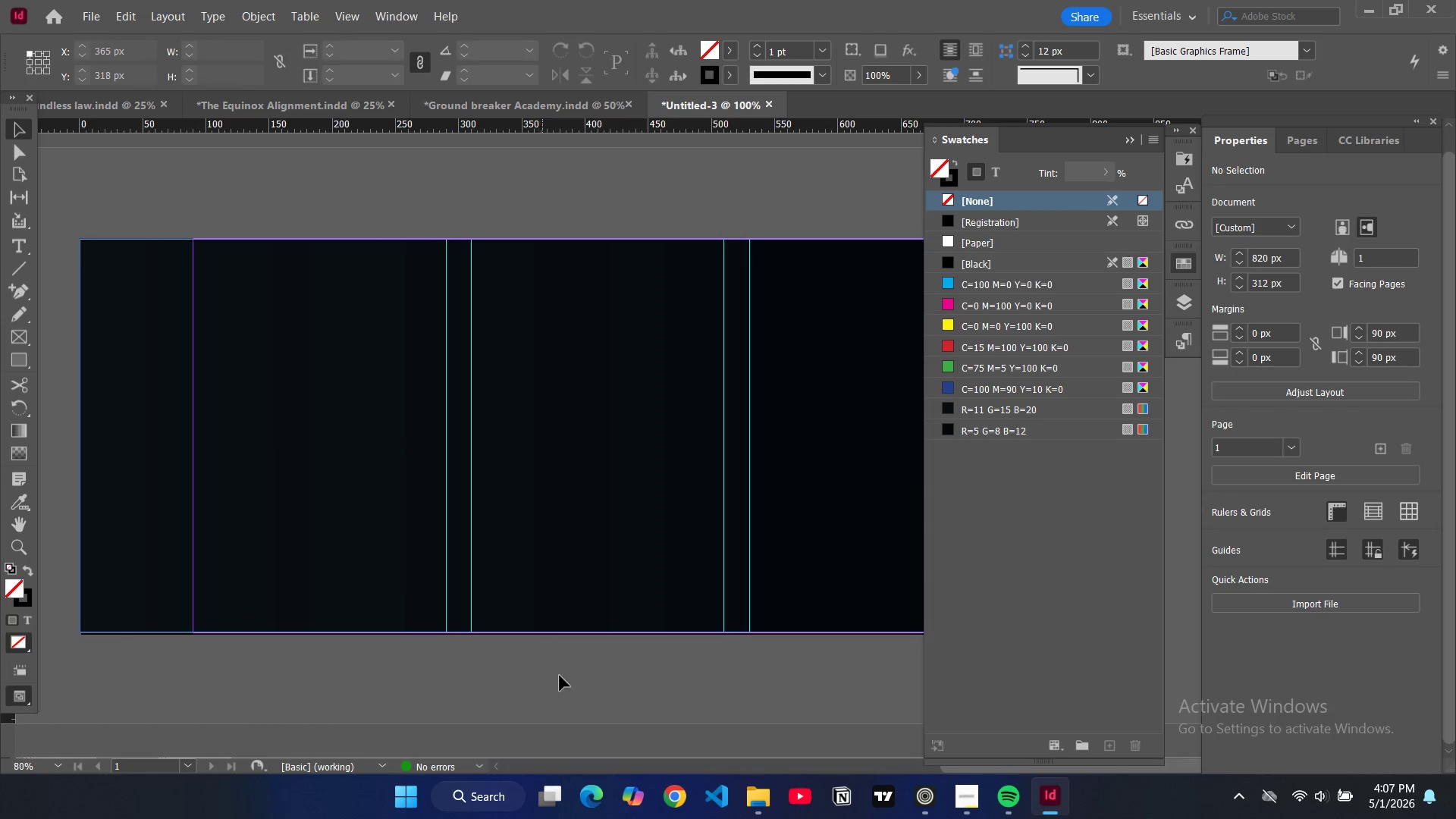 
left_click([563, 682])
 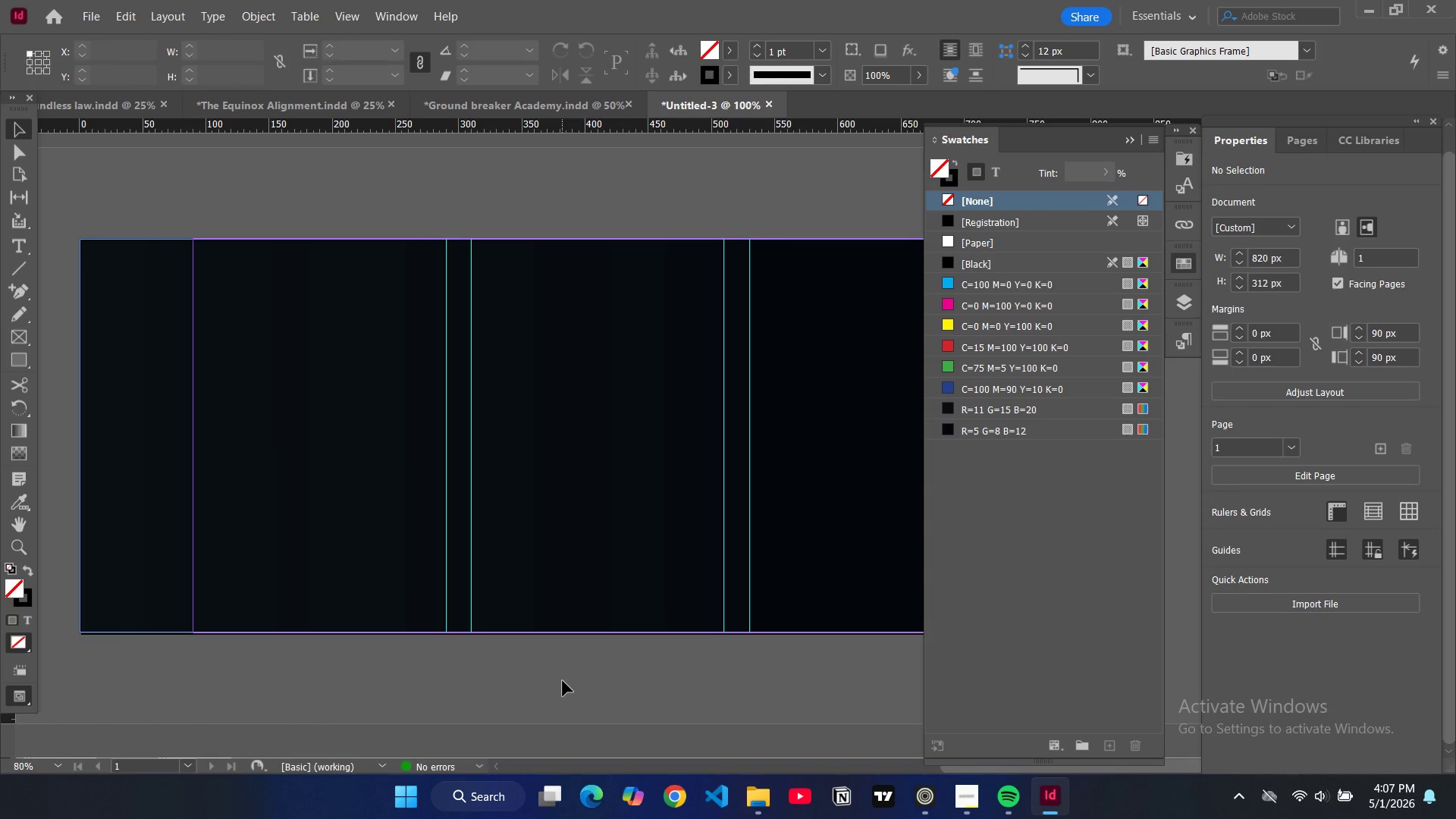 
key(W)
 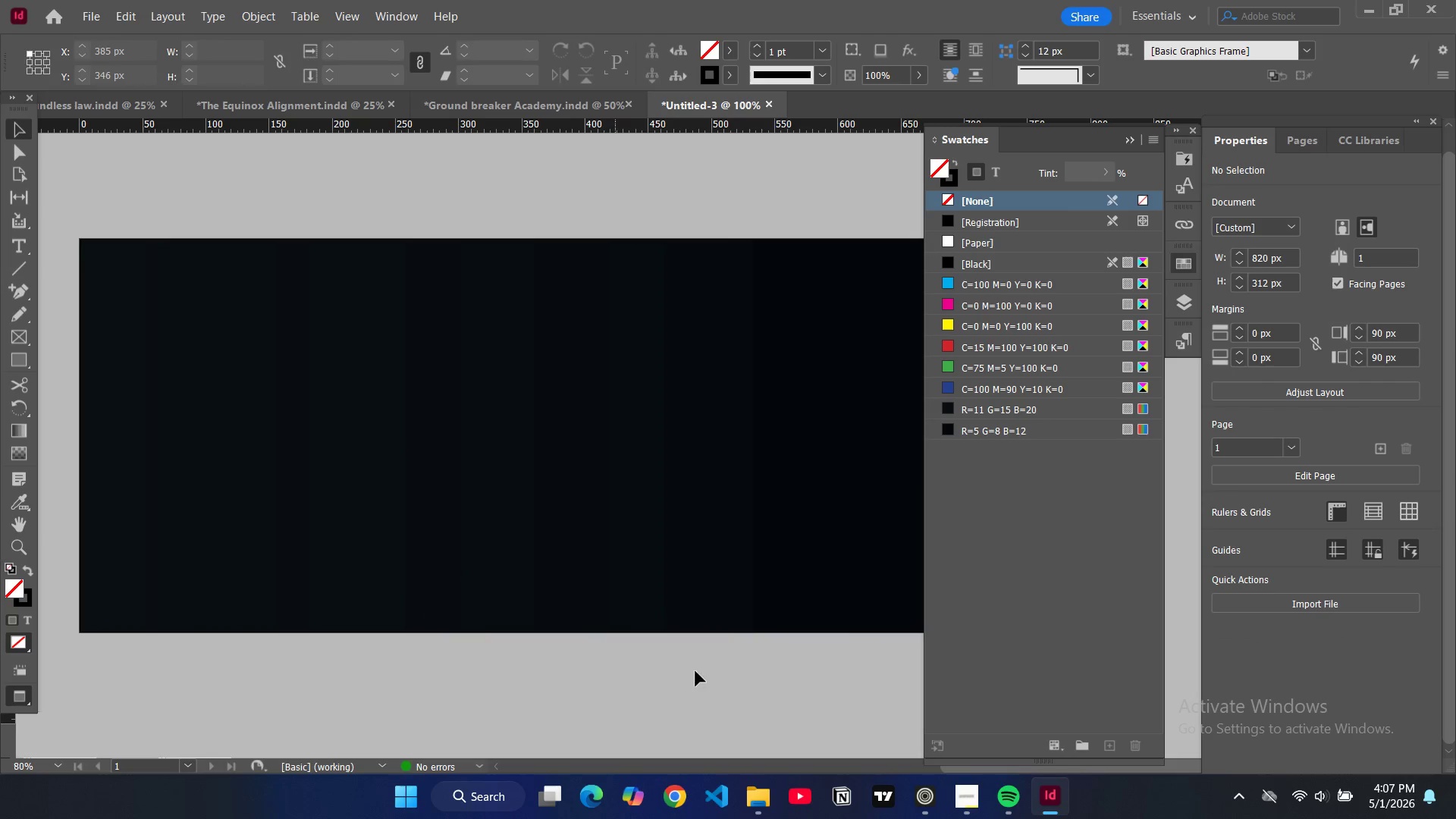 
key(W)
 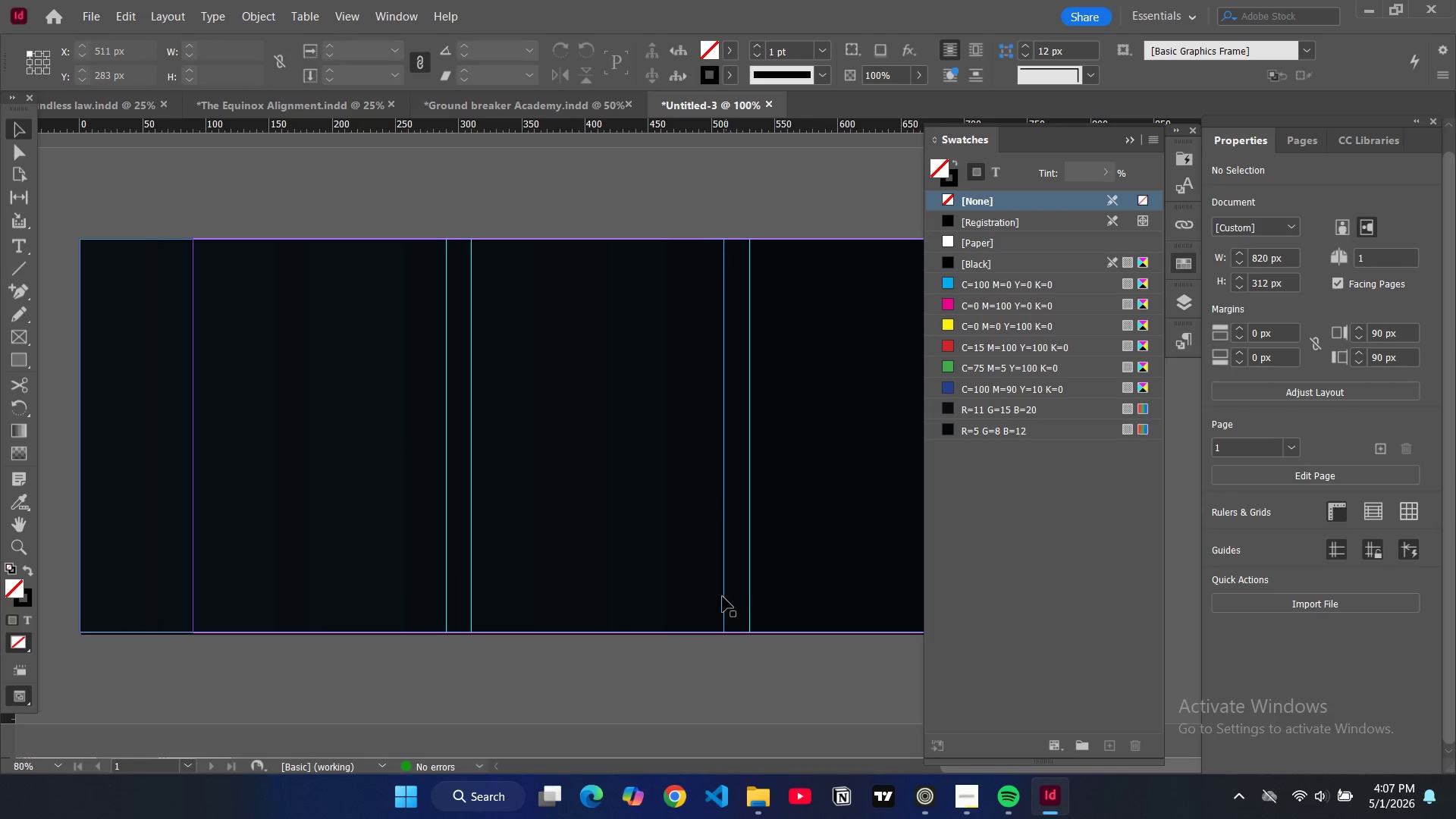 
left_click([692, 596])
 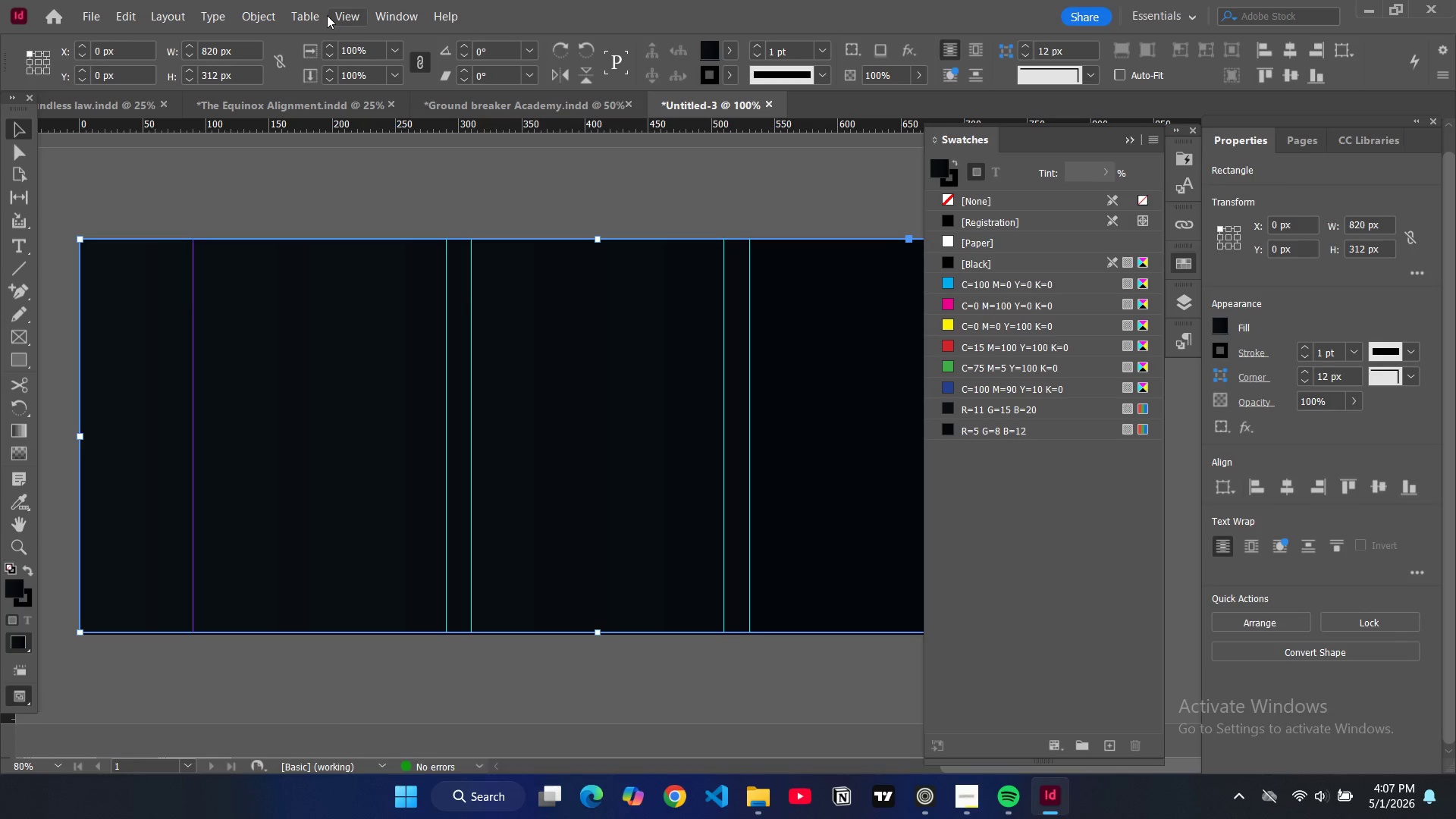 
left_click([391, 15])
 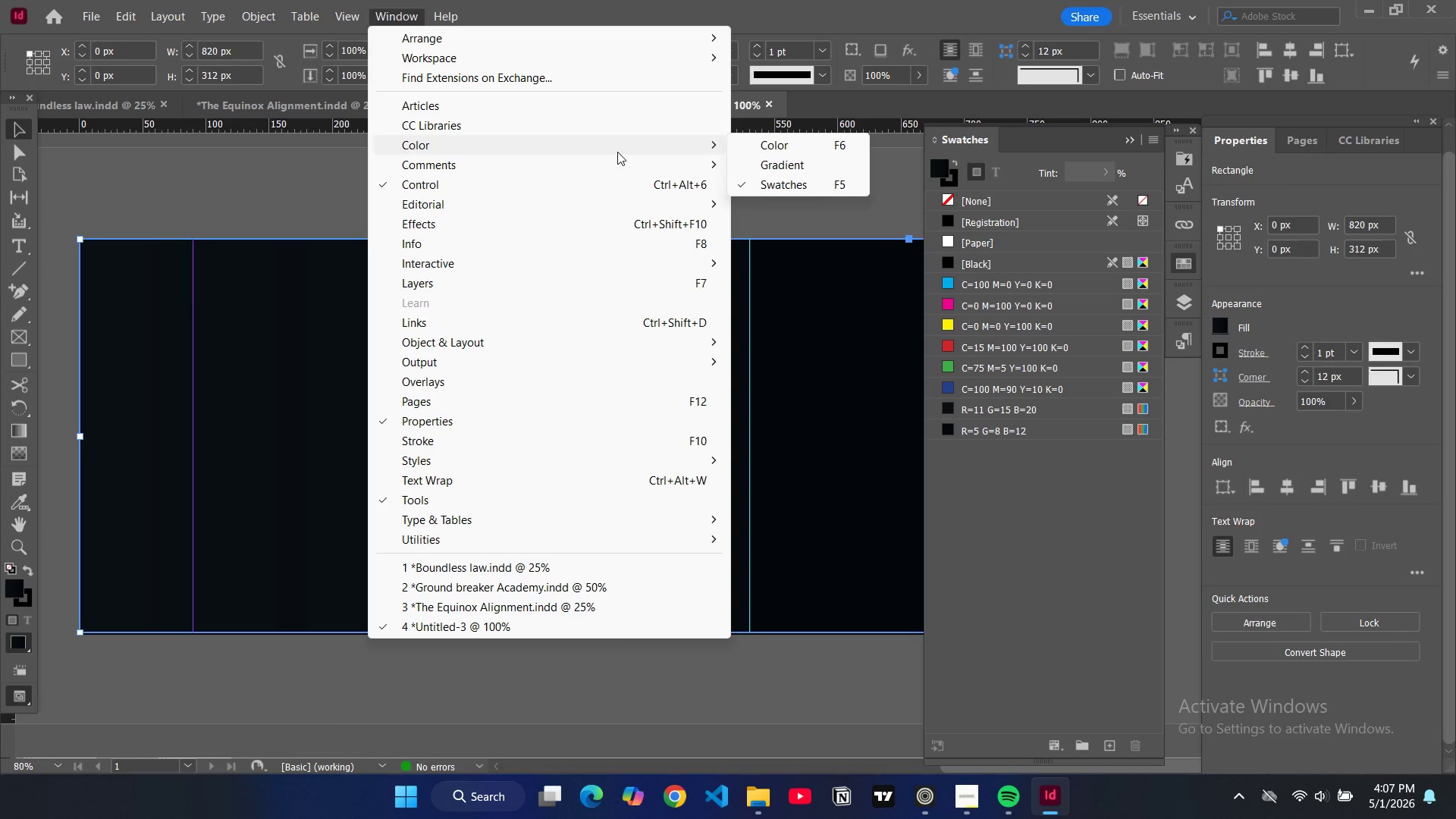 
left_click([767, 165])
 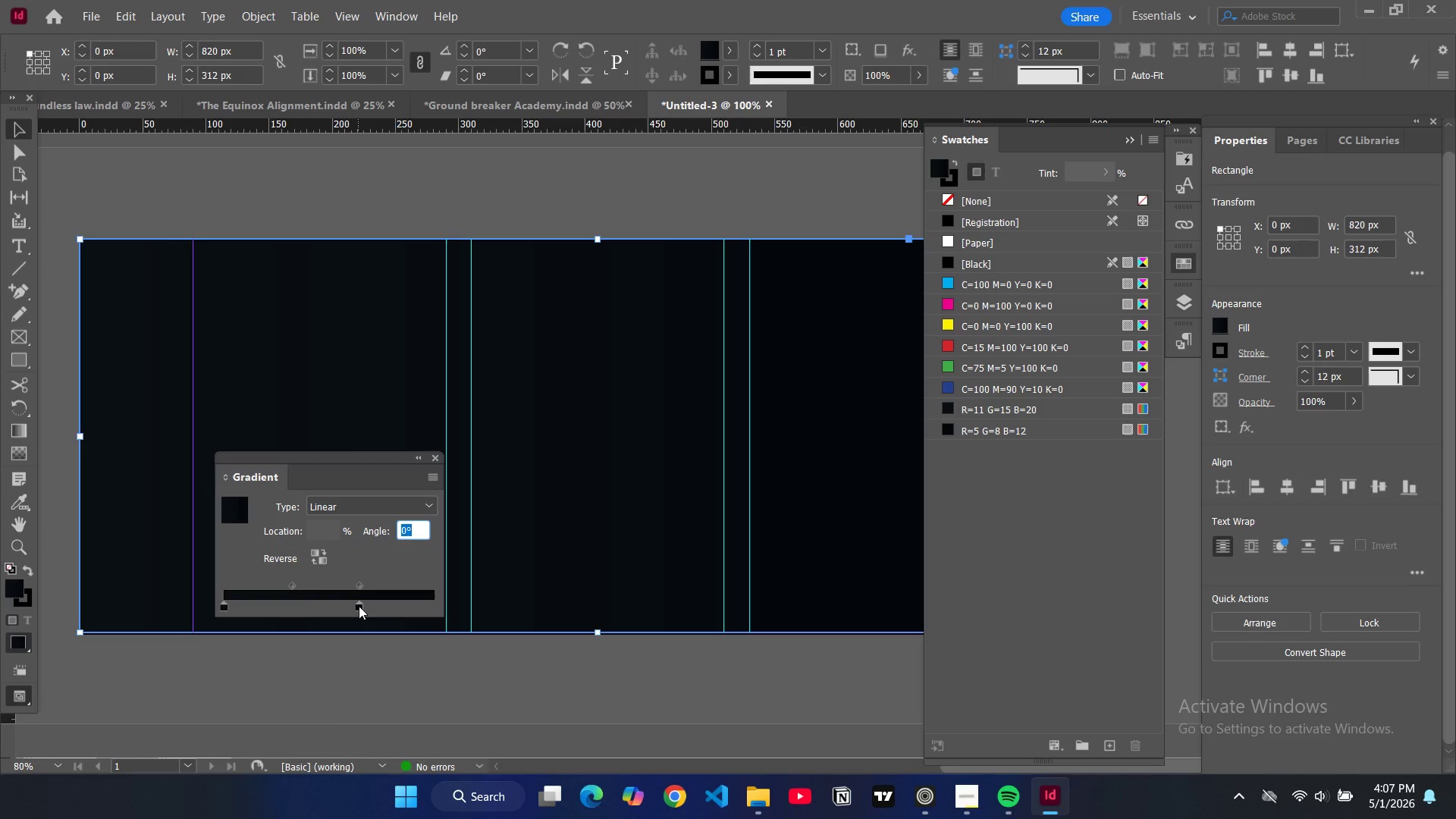 
left_click([360, 586])
 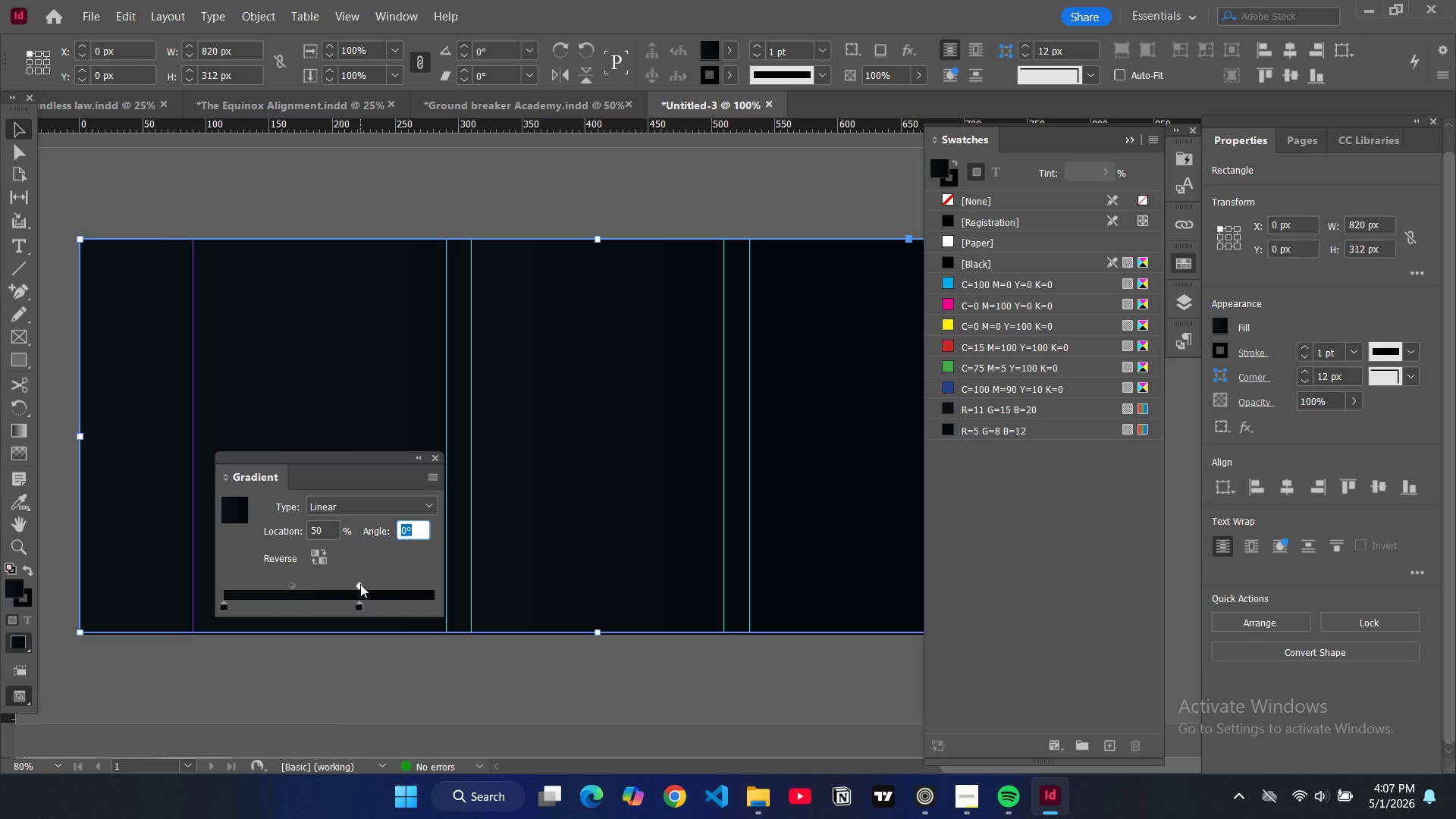 
key(Backspace)
 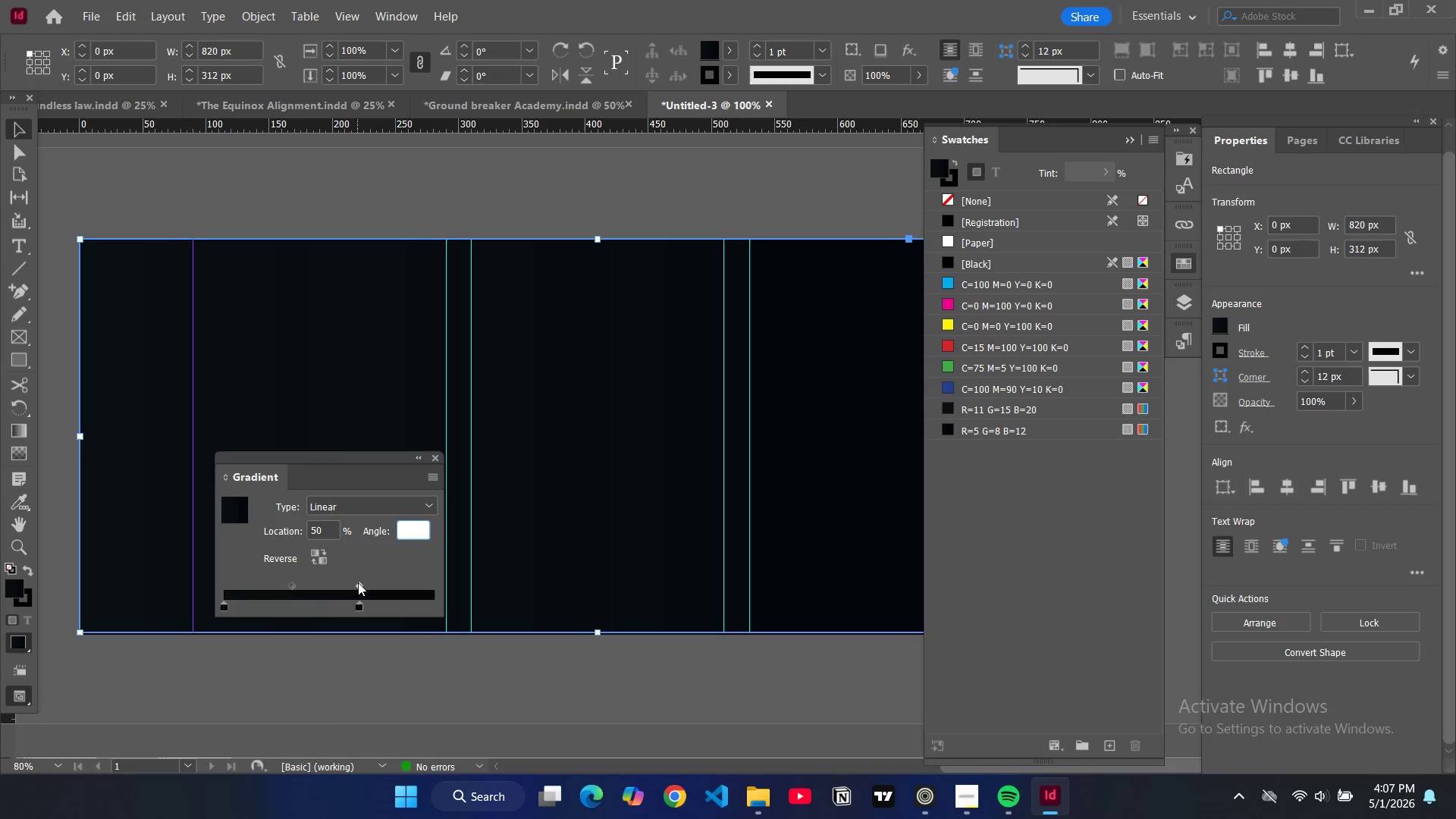 
double_click([359, 582])
 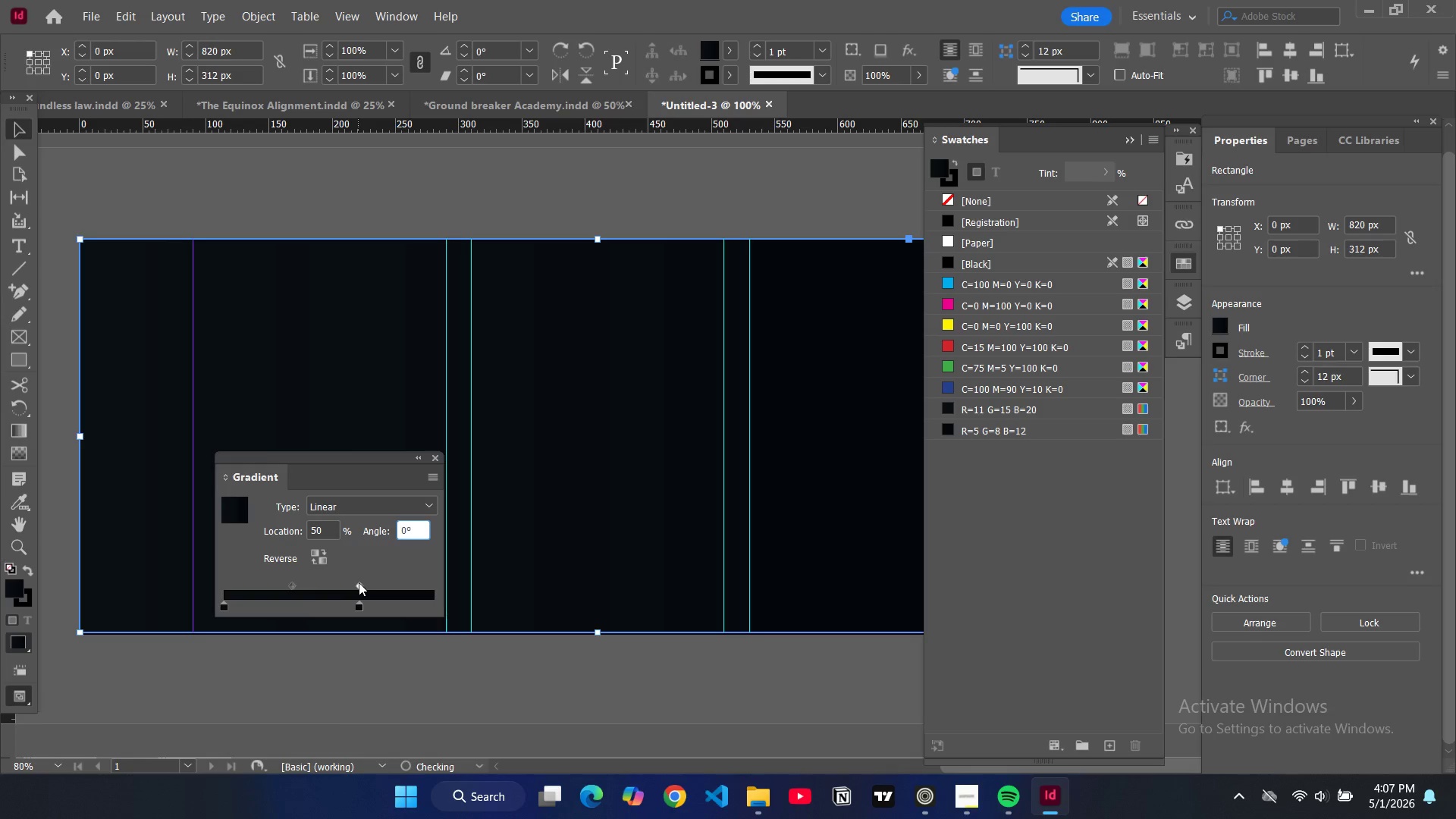 
triple_click([359, 582])
 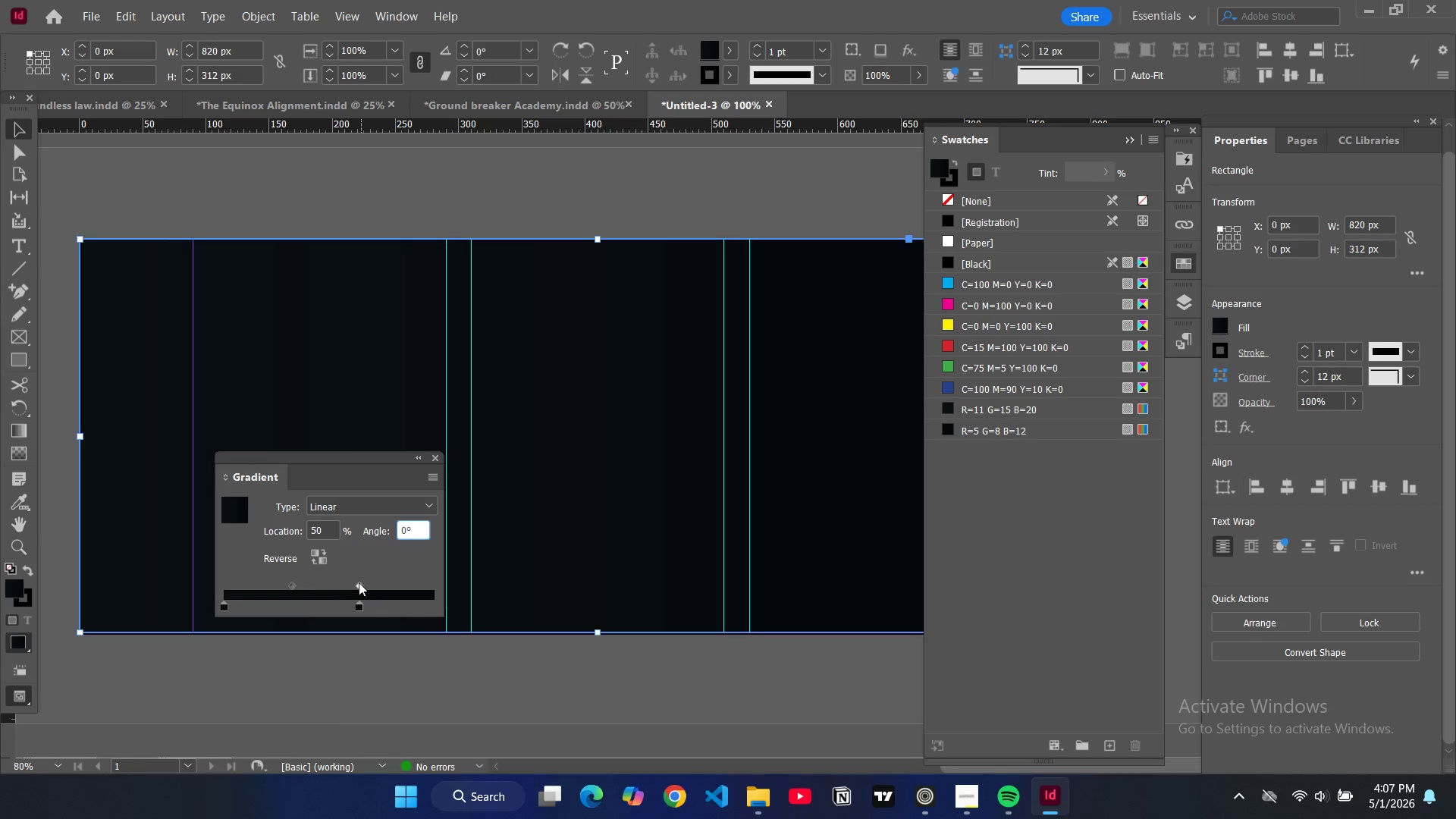 
right_click([358, 582])
 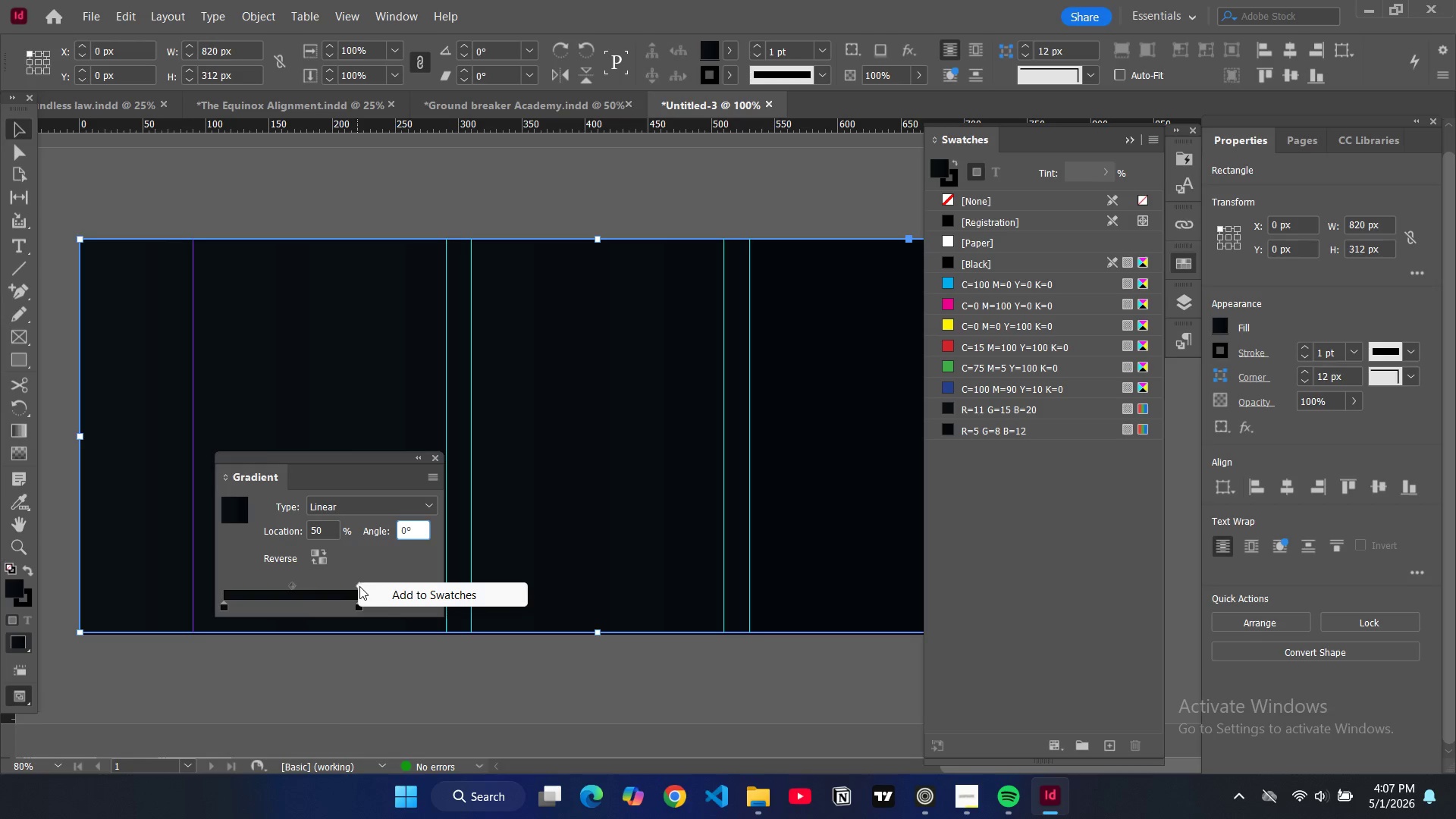 
left_click([356, 586])
 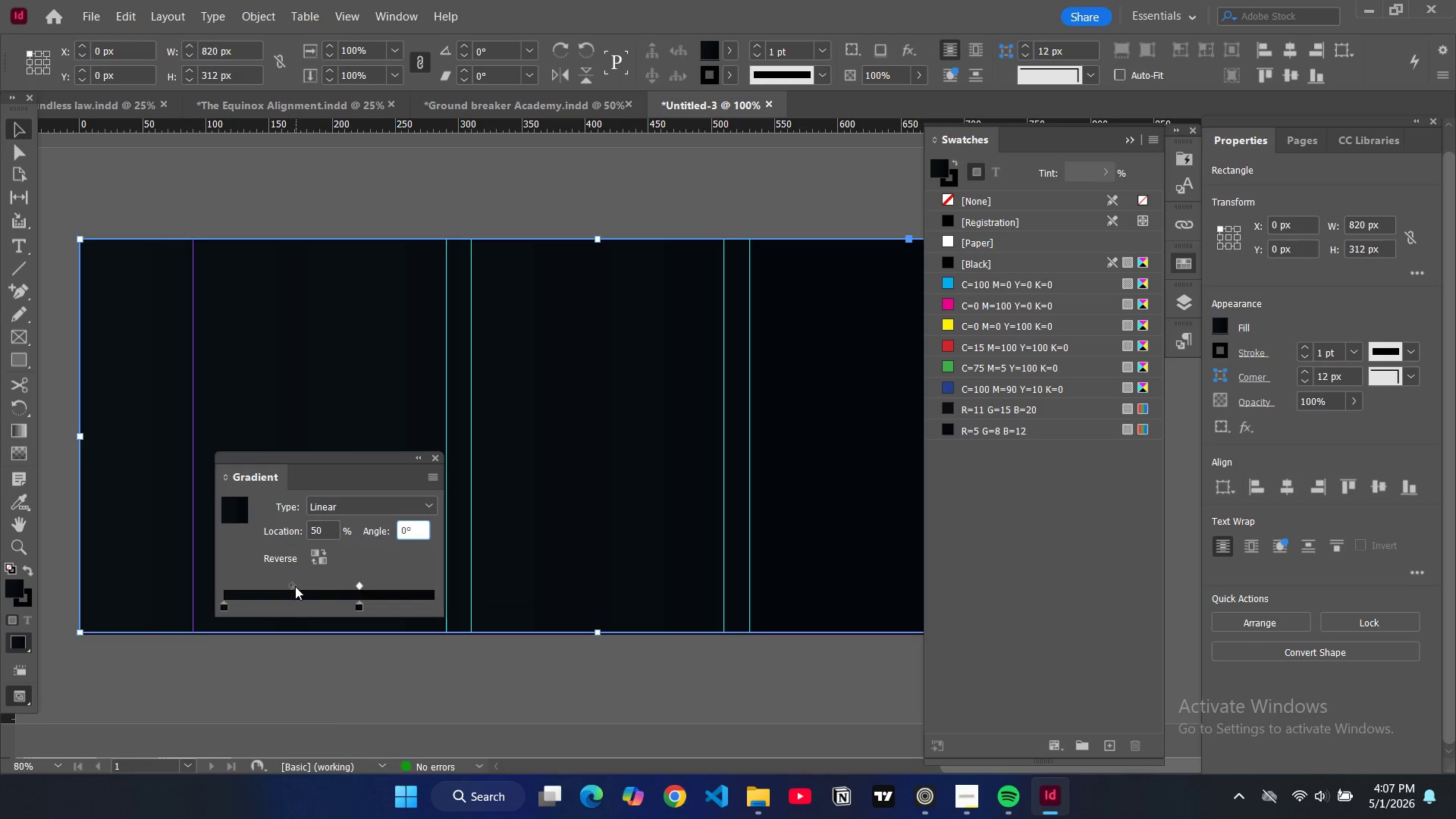 
left_click_drag(start_coordinate=[295, 586], to_coordinate=[352, 589])
 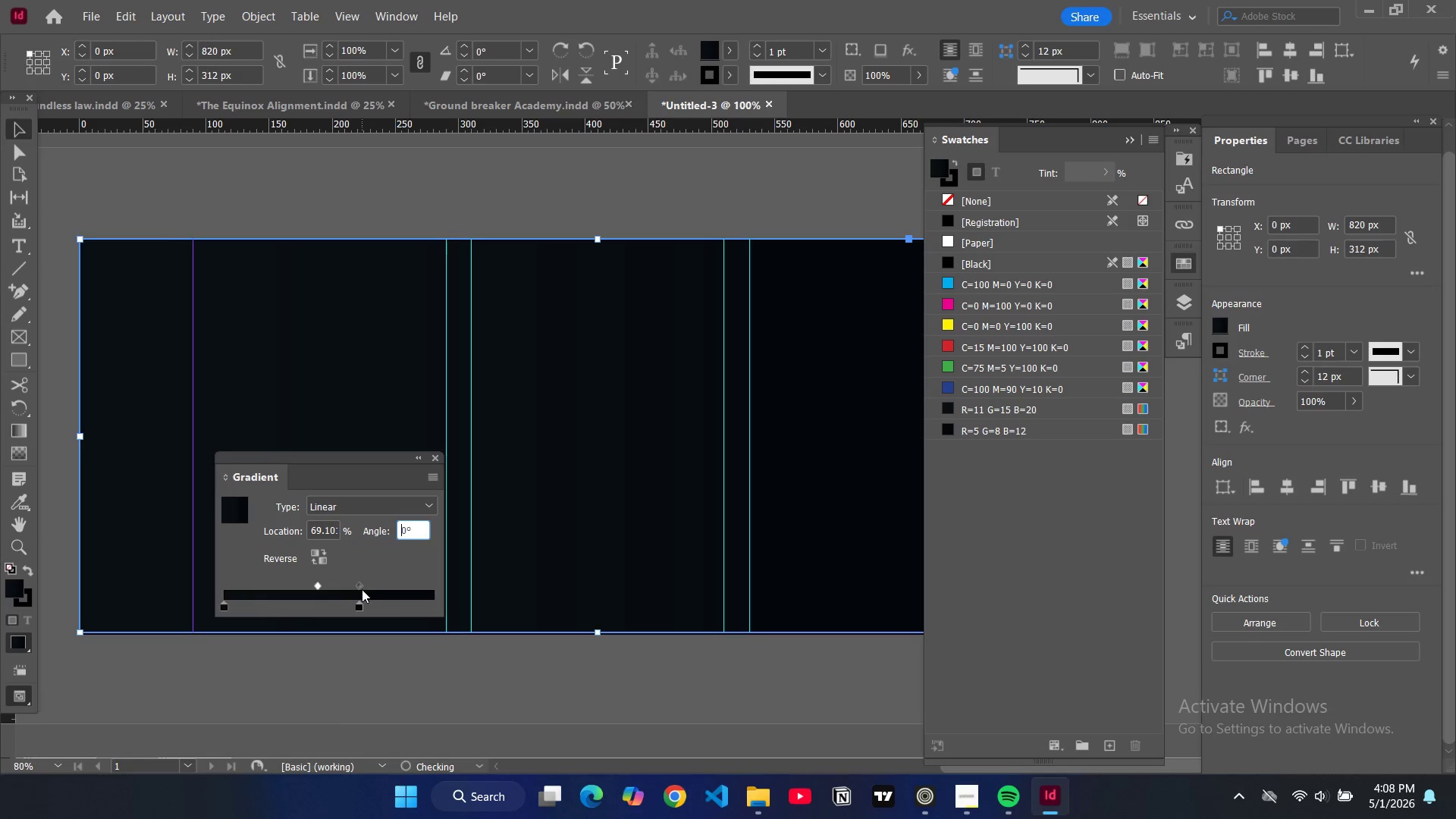 
left_click_drag(start_coordinate=[359, 588], to_coordinate=[344, 589])
 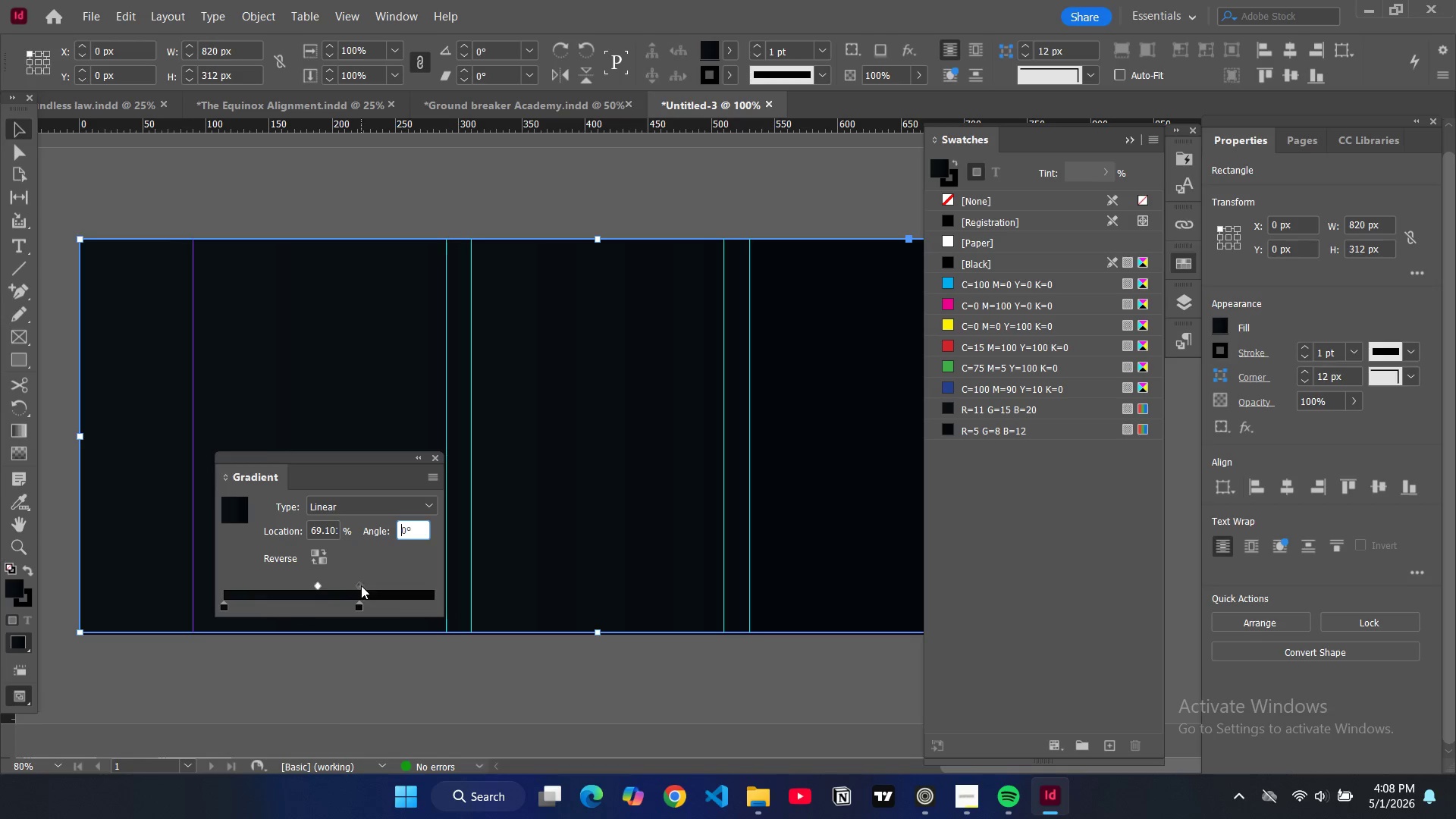 
left_click_drag(start_coordinate=[361, 585], to_coordinate=[336, 588])
 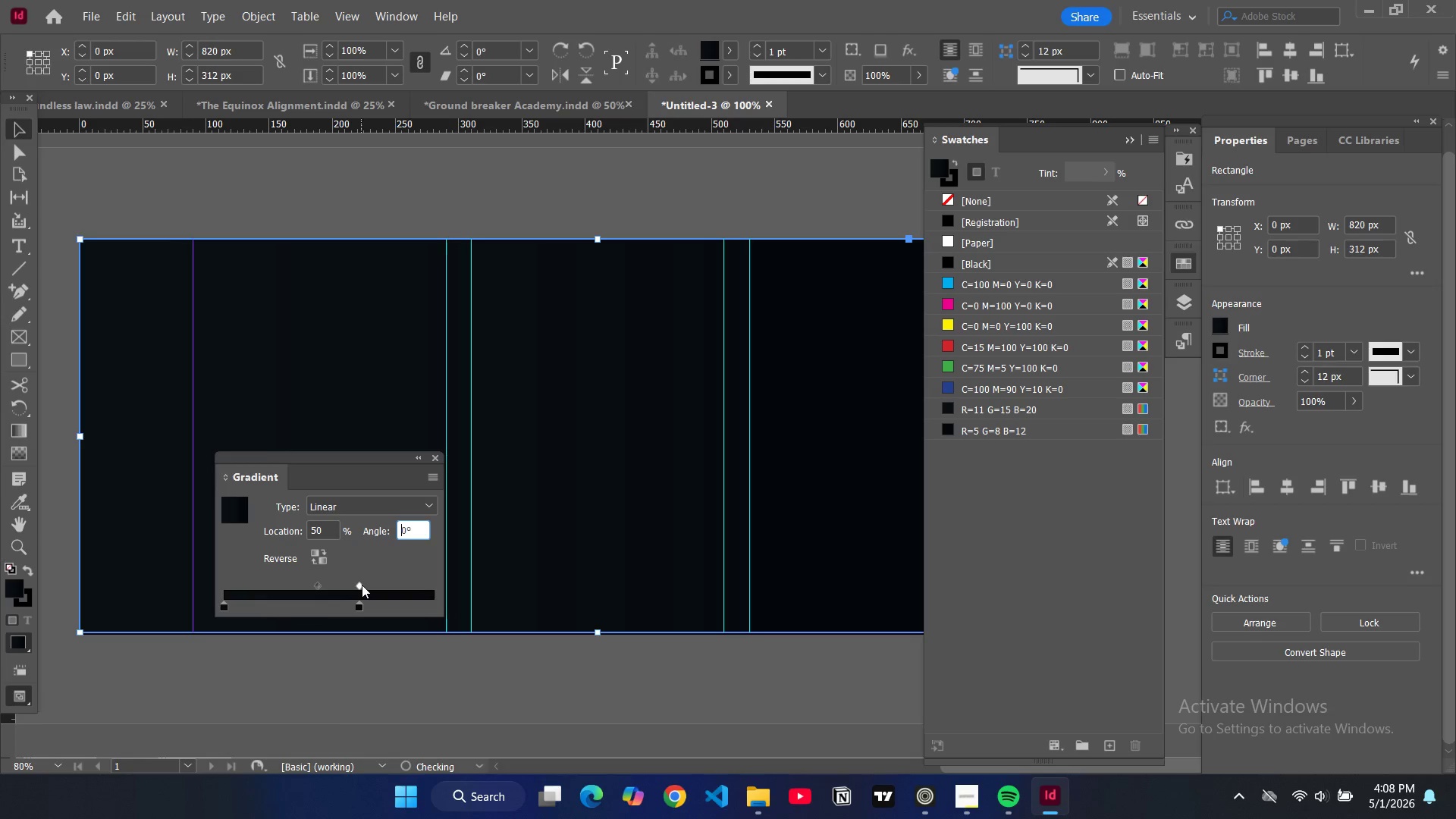 
left_click_drag(start_coordinate=[362, 585], to_coordinate=[342, 588])
 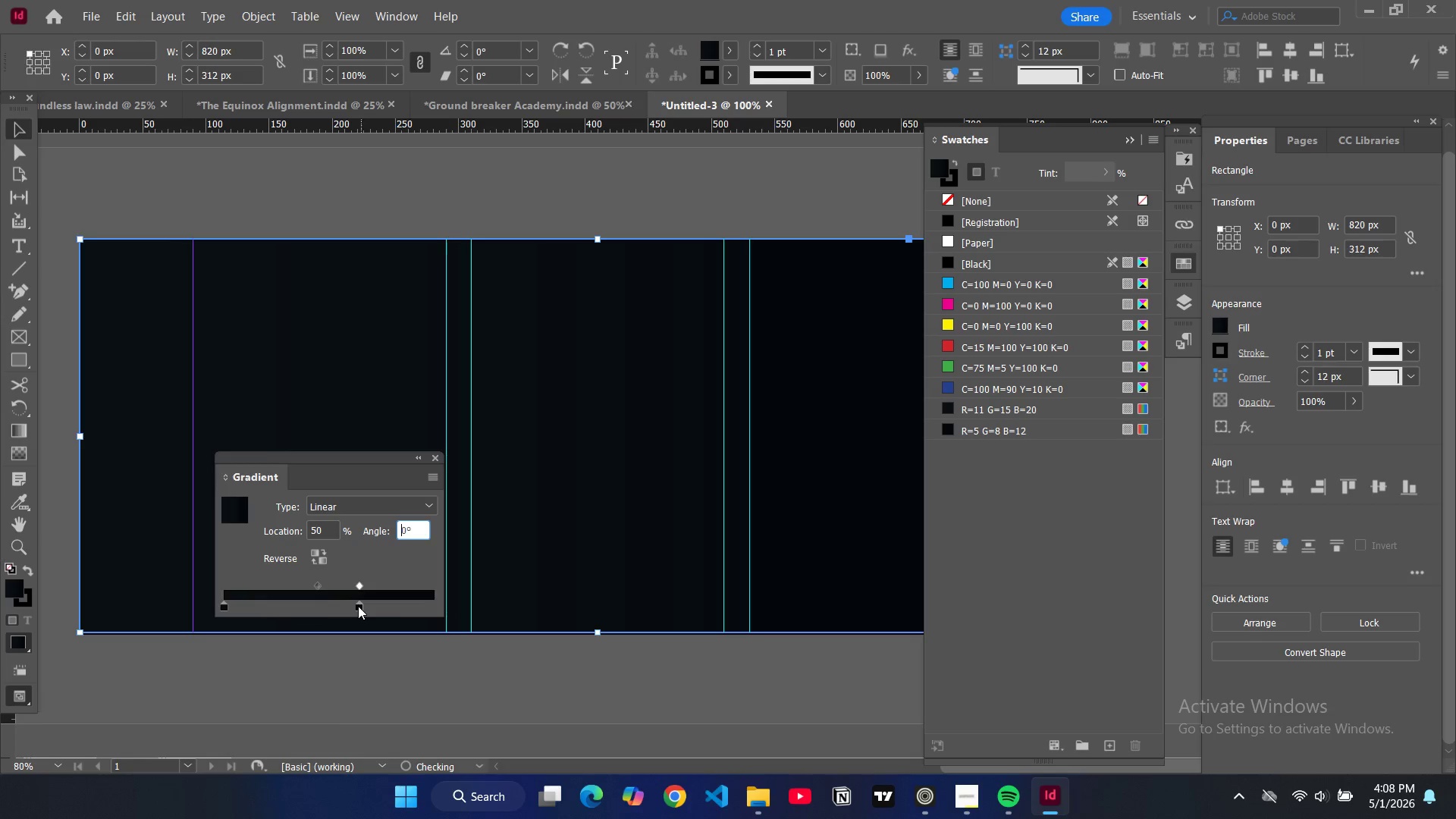 
left_click_drag(start_coordinate=[358, 606], to_coordinate=[339, 604])
 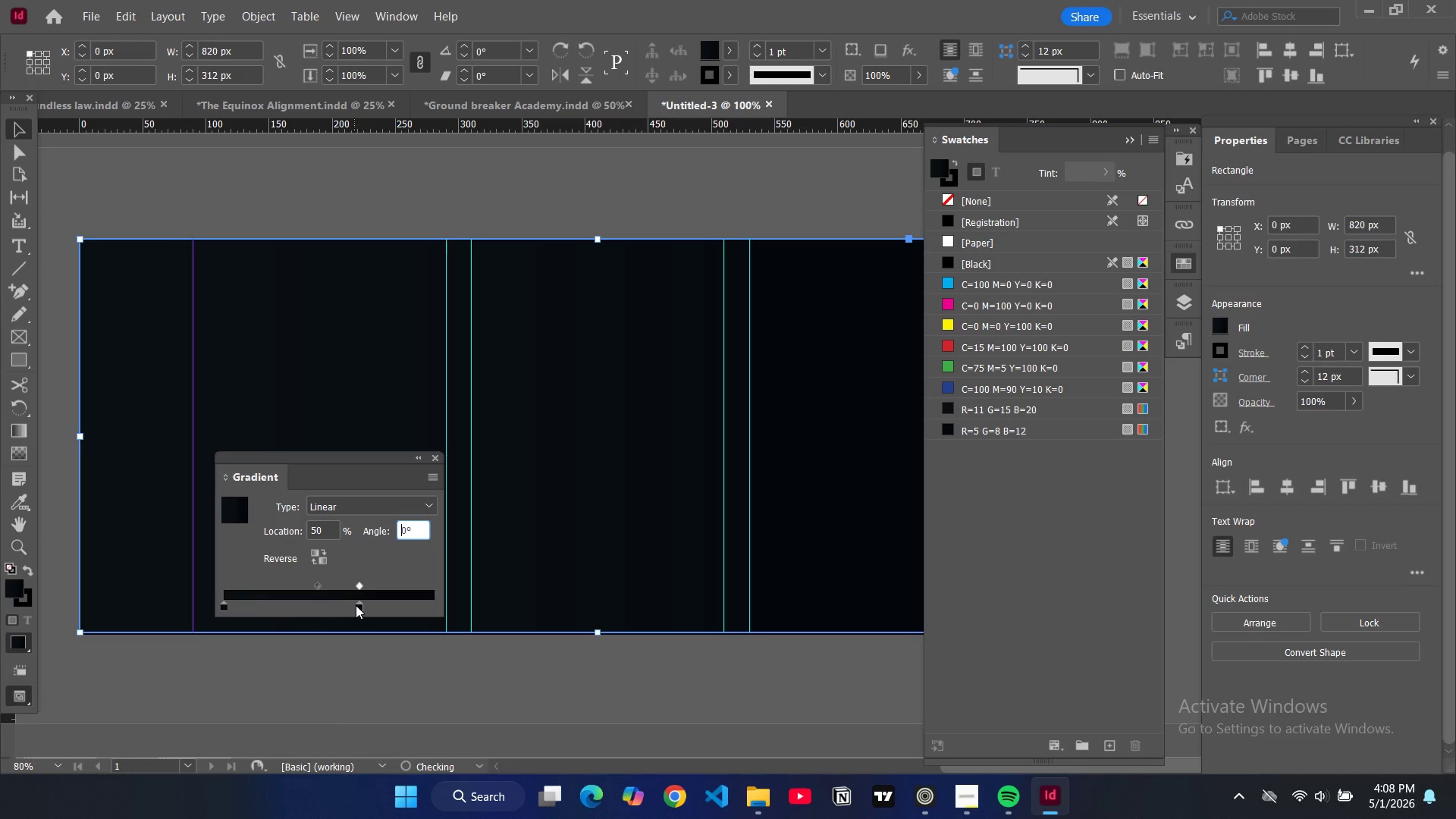 
left_click_drag(start_coordinate=[356, 606], to_coordinate=[316, 604])
 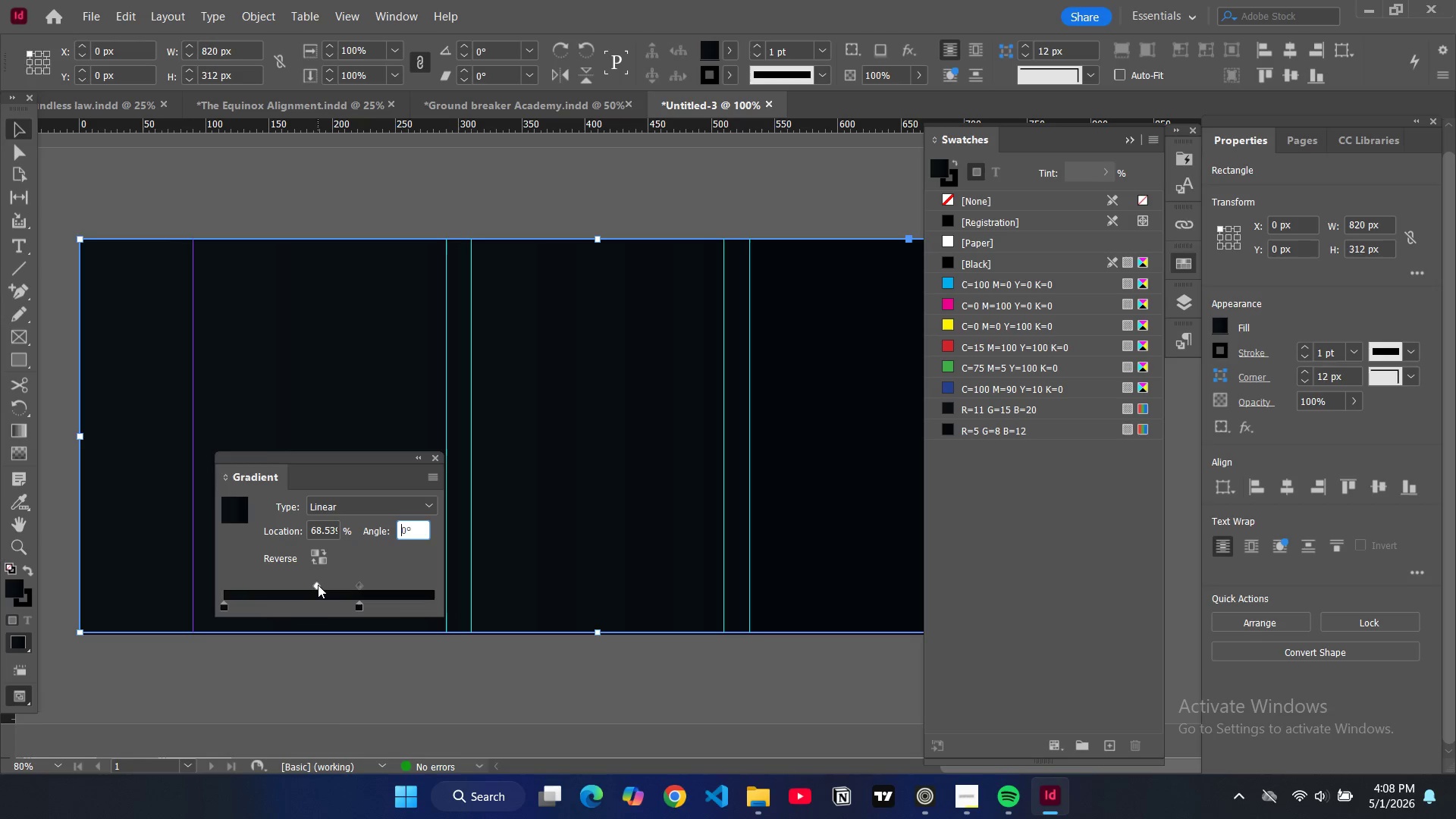 
left_click_drag(start_coordinate=[318, 585], to_coordinate=[355, 588])
 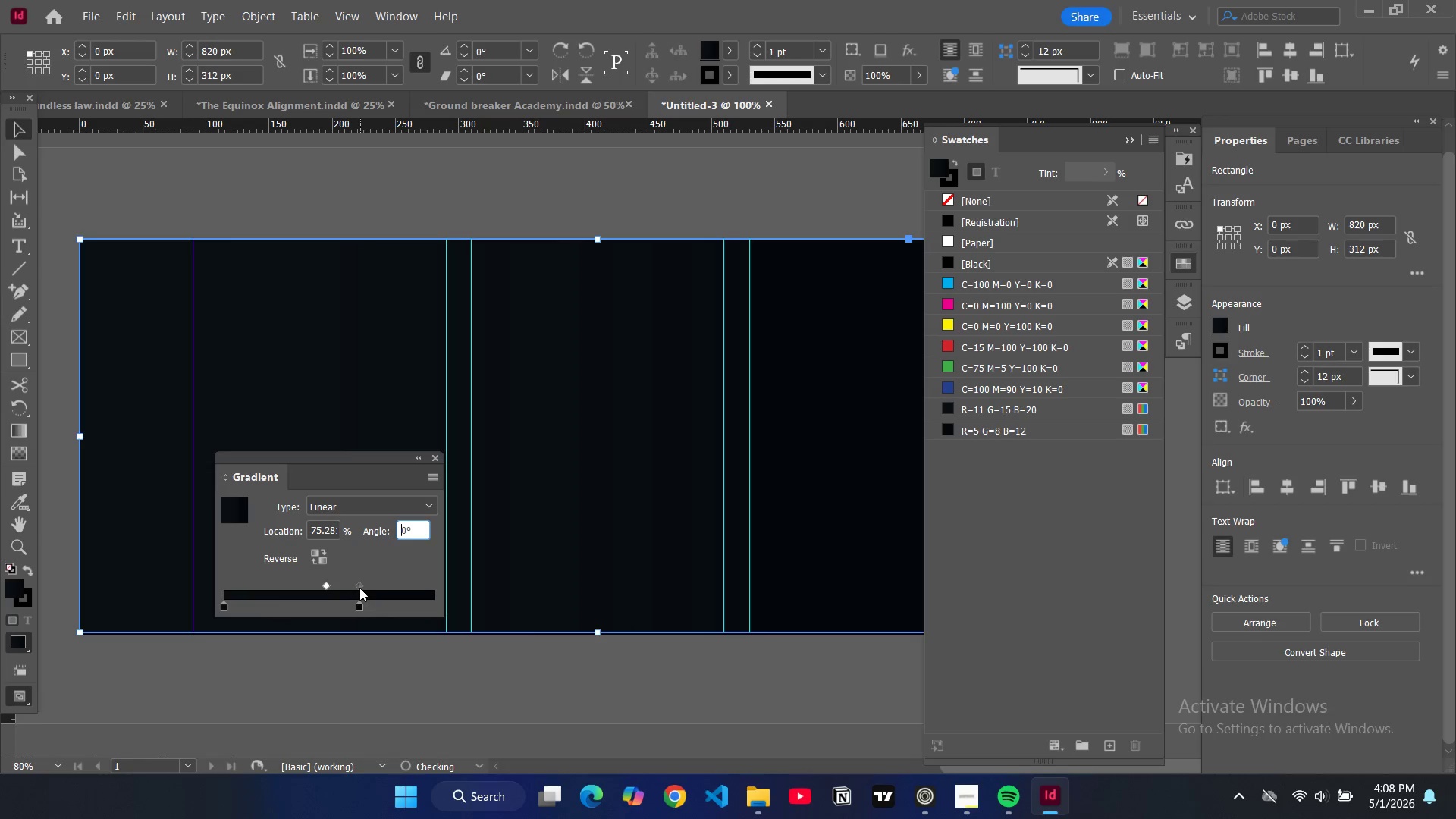 
left_click_drag(start_coordinate=[359, 588], to_coordinate=[333, 588])
 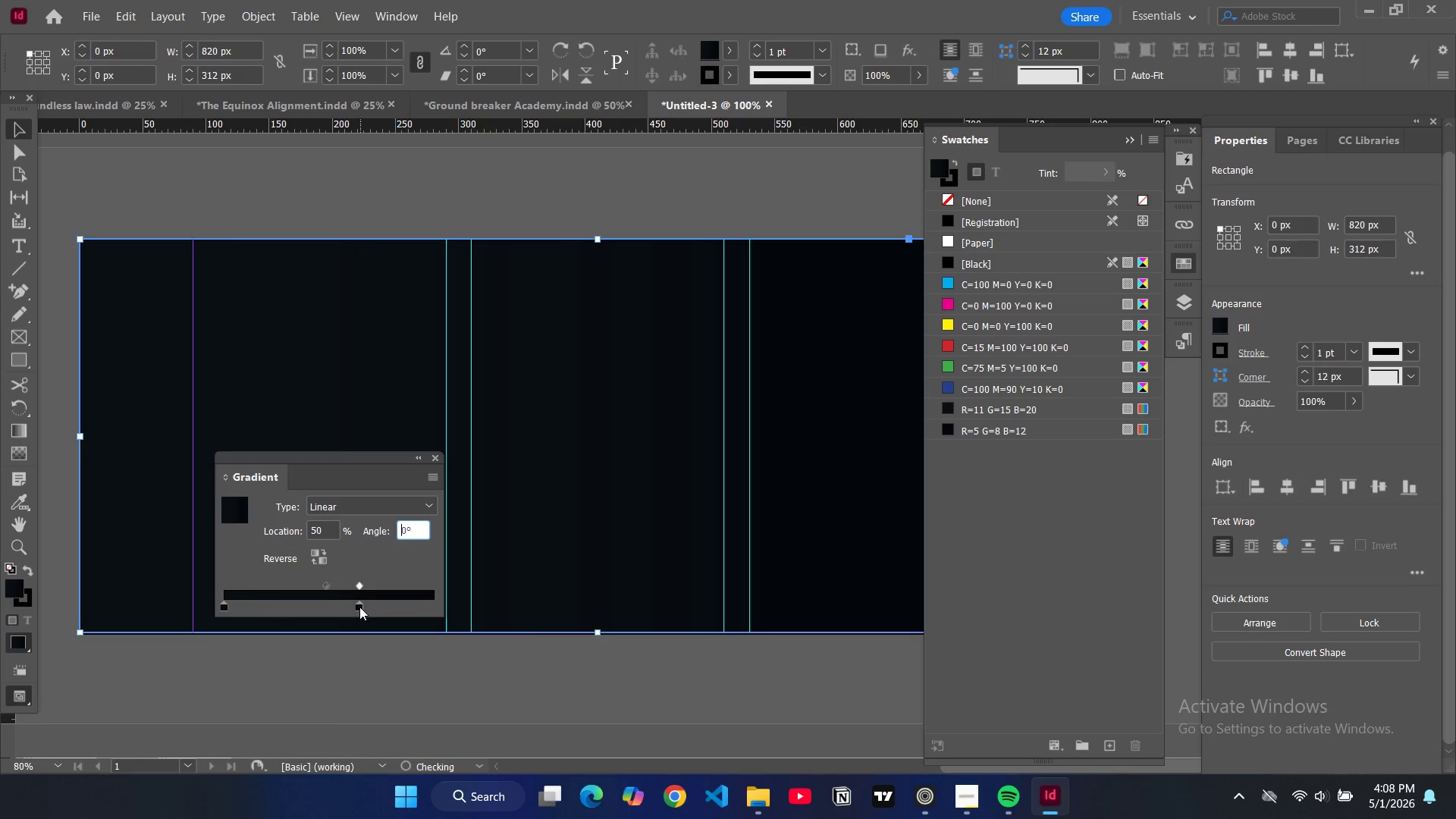 
left_click_drag(start_coordinate=[359, 607], to_coordinate=[311, 606])
 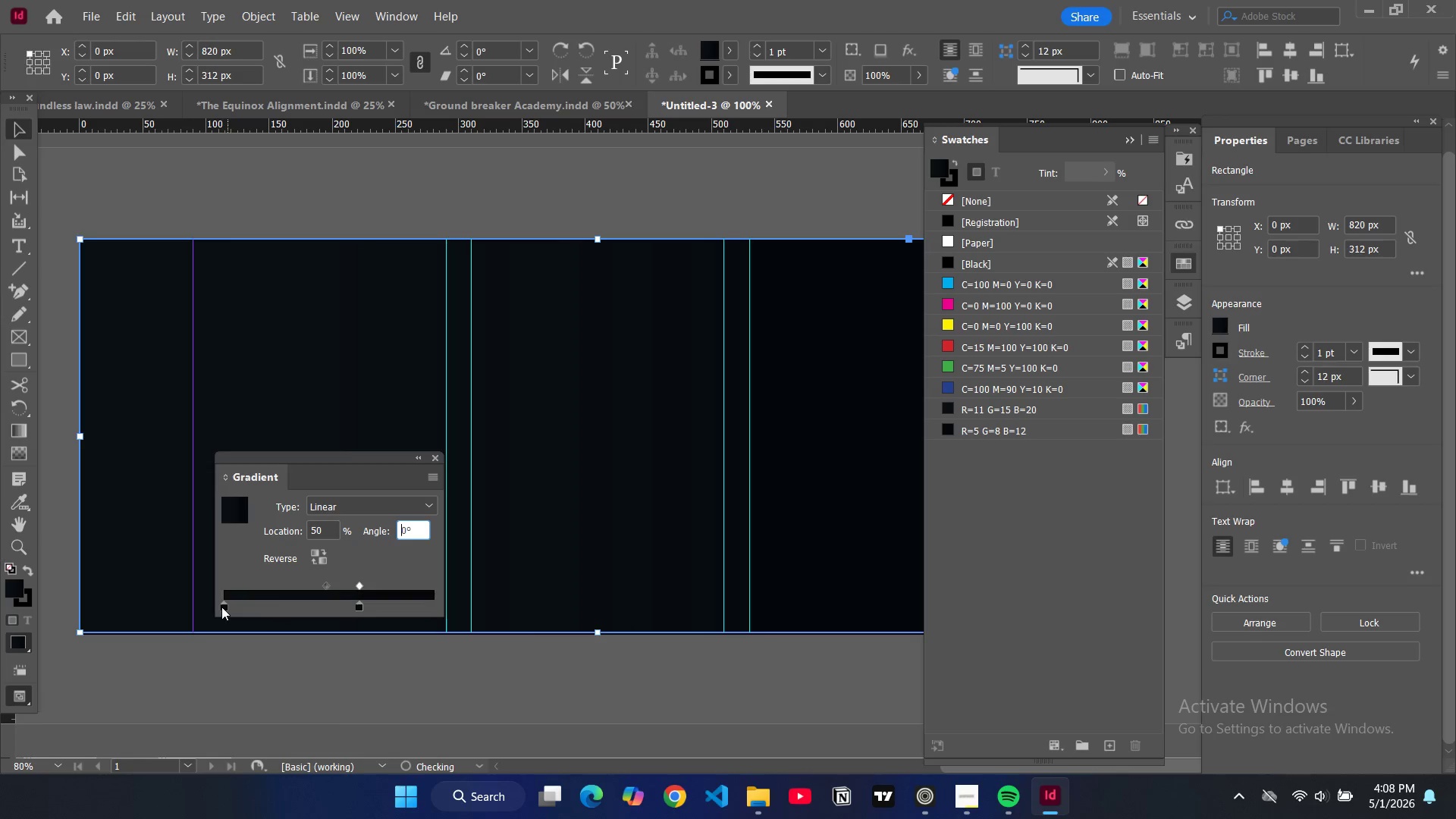 
left_click_drag(start_coordinate=[221, 607], to_coordinate=[294, 607])
 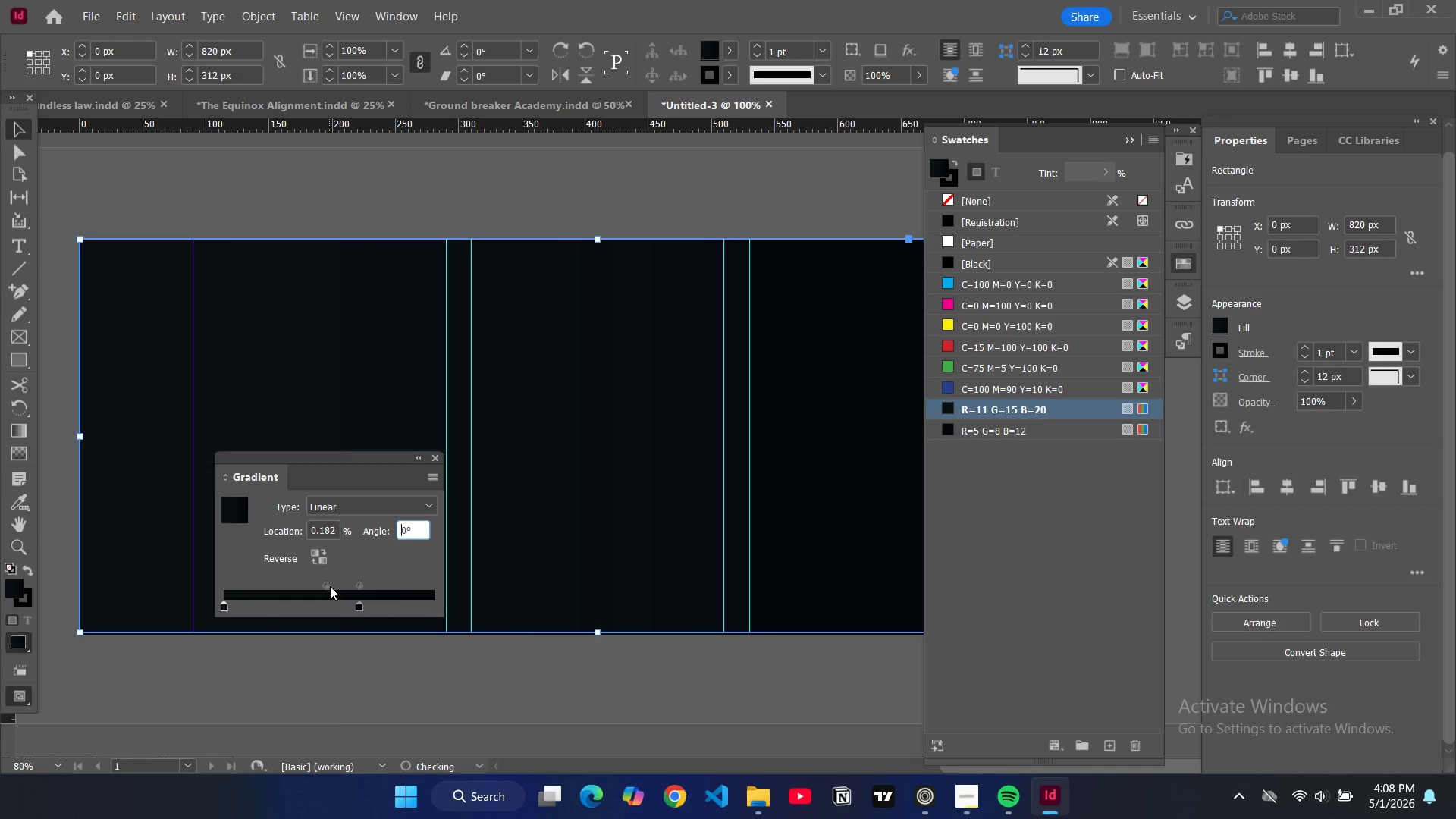 
left_click([327, 586])
 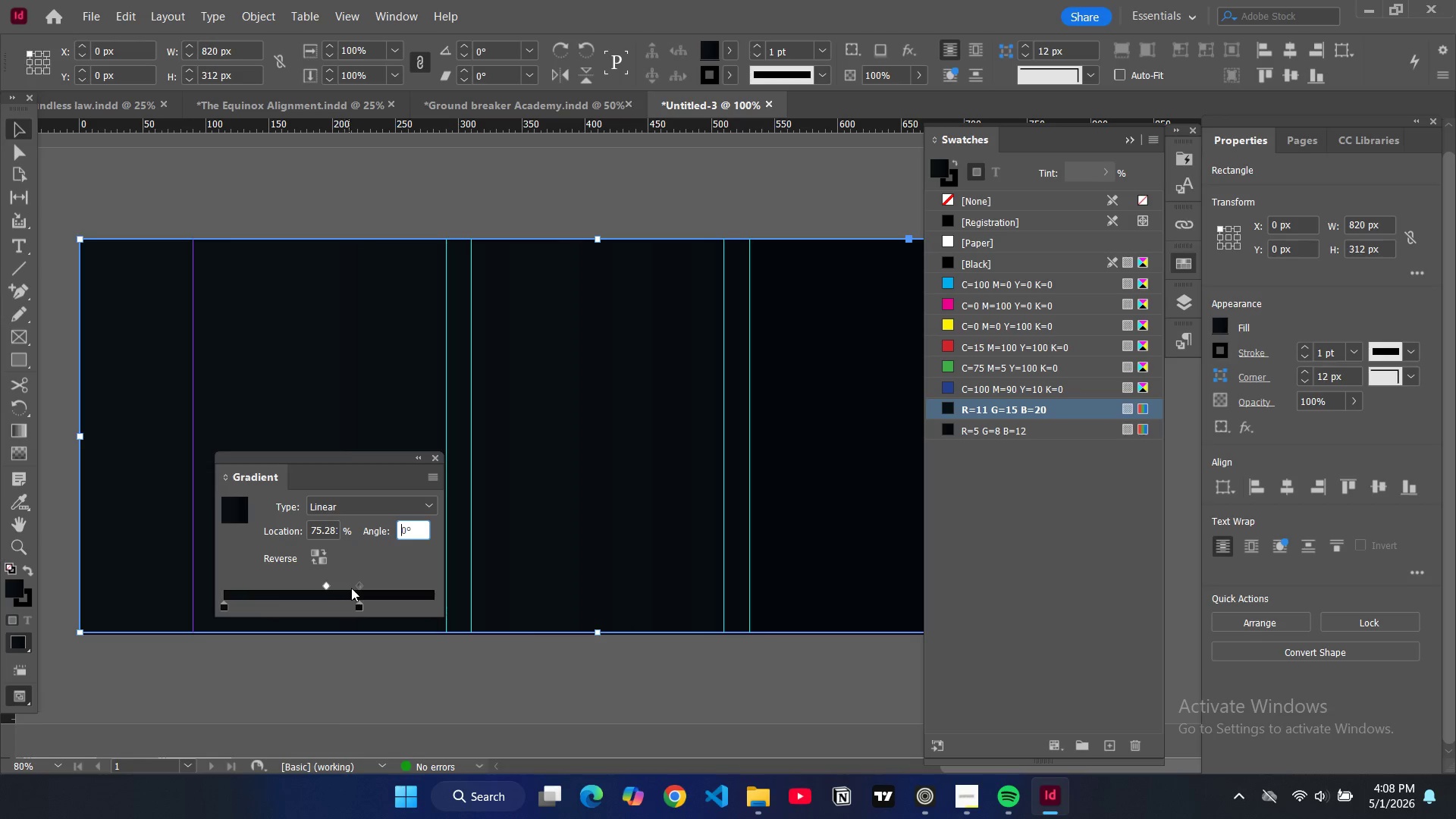 
left_click([355, 588])
 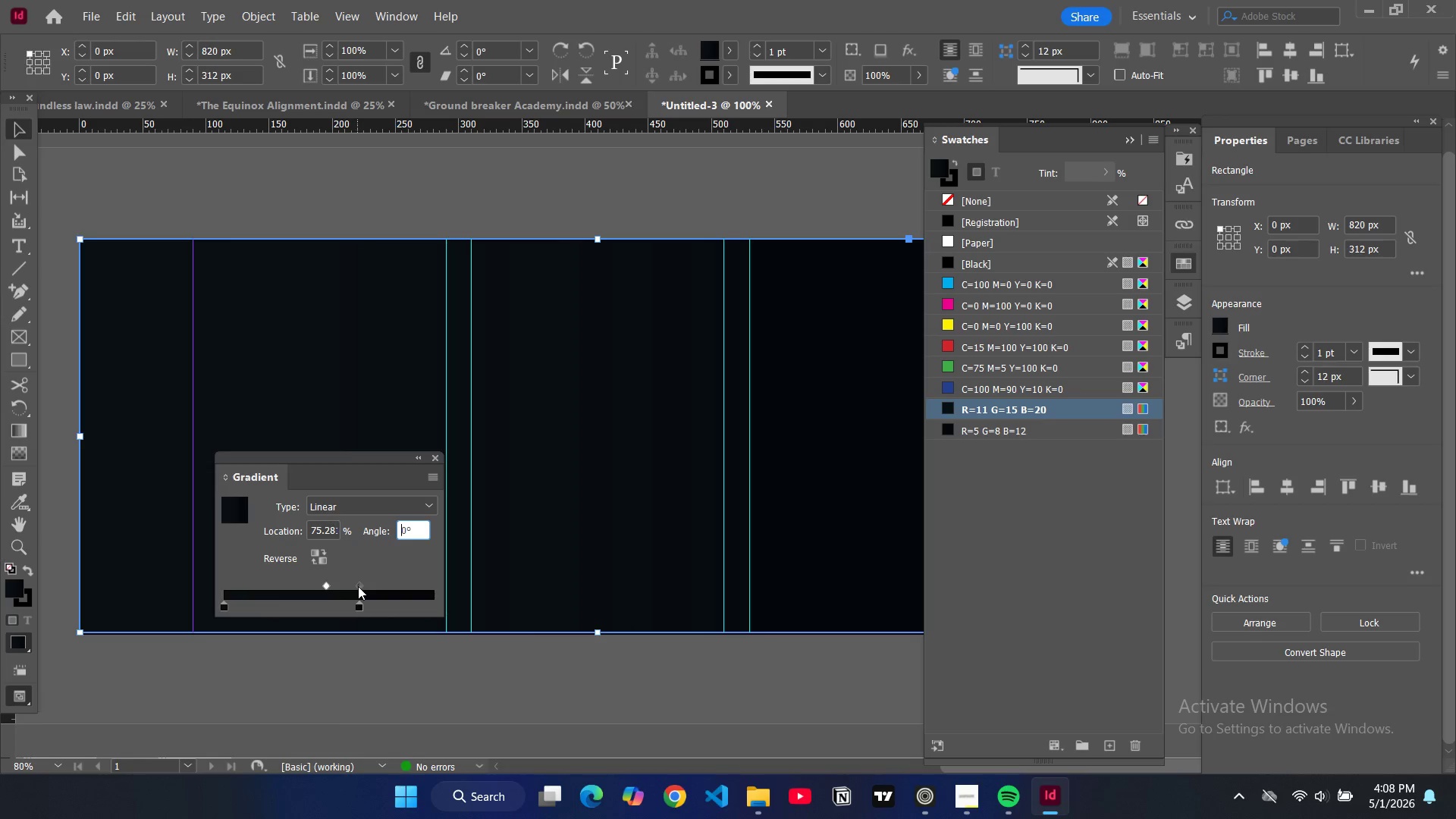 
left_click([358, 586])
 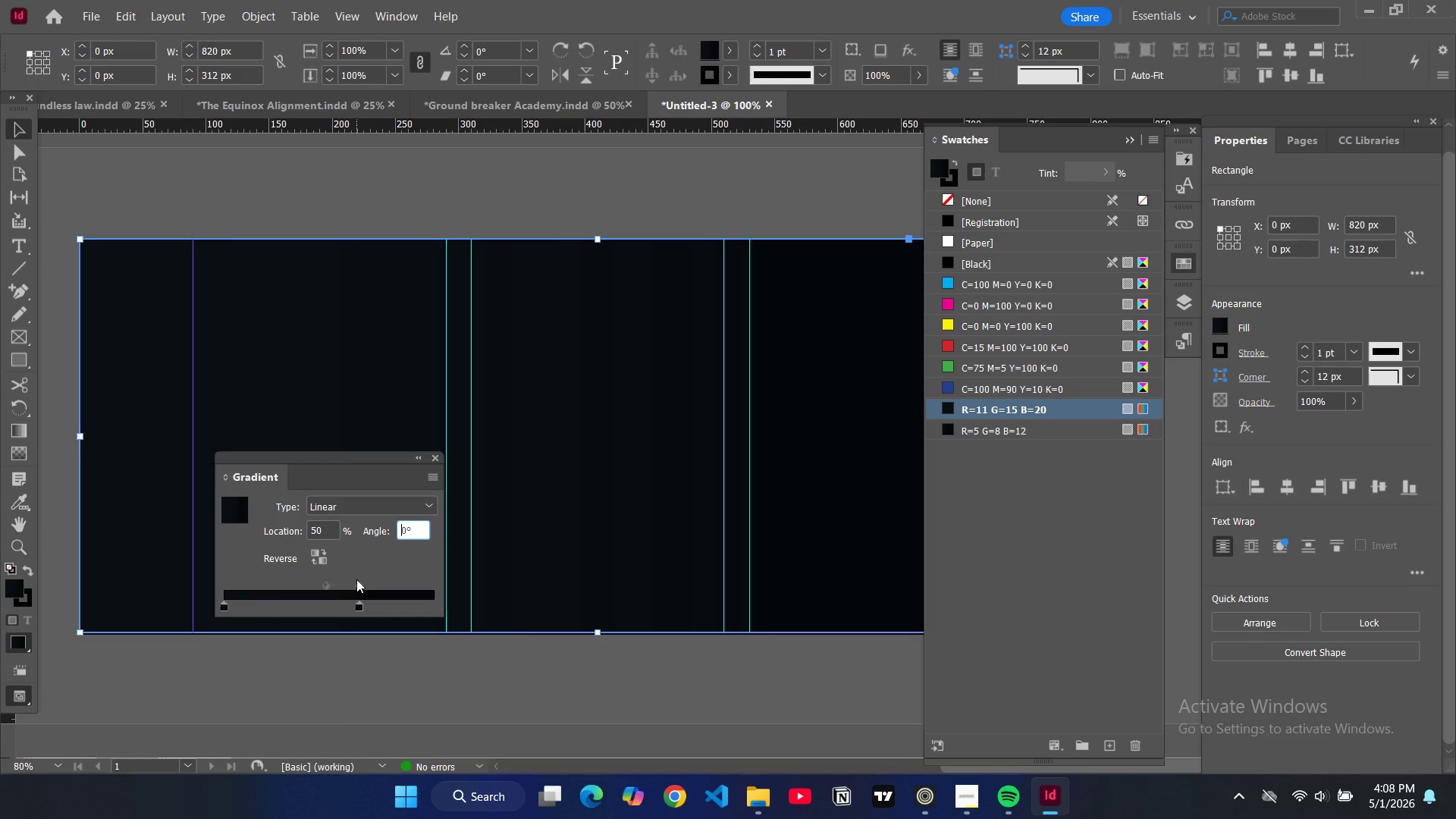 
key(Control+Z)
 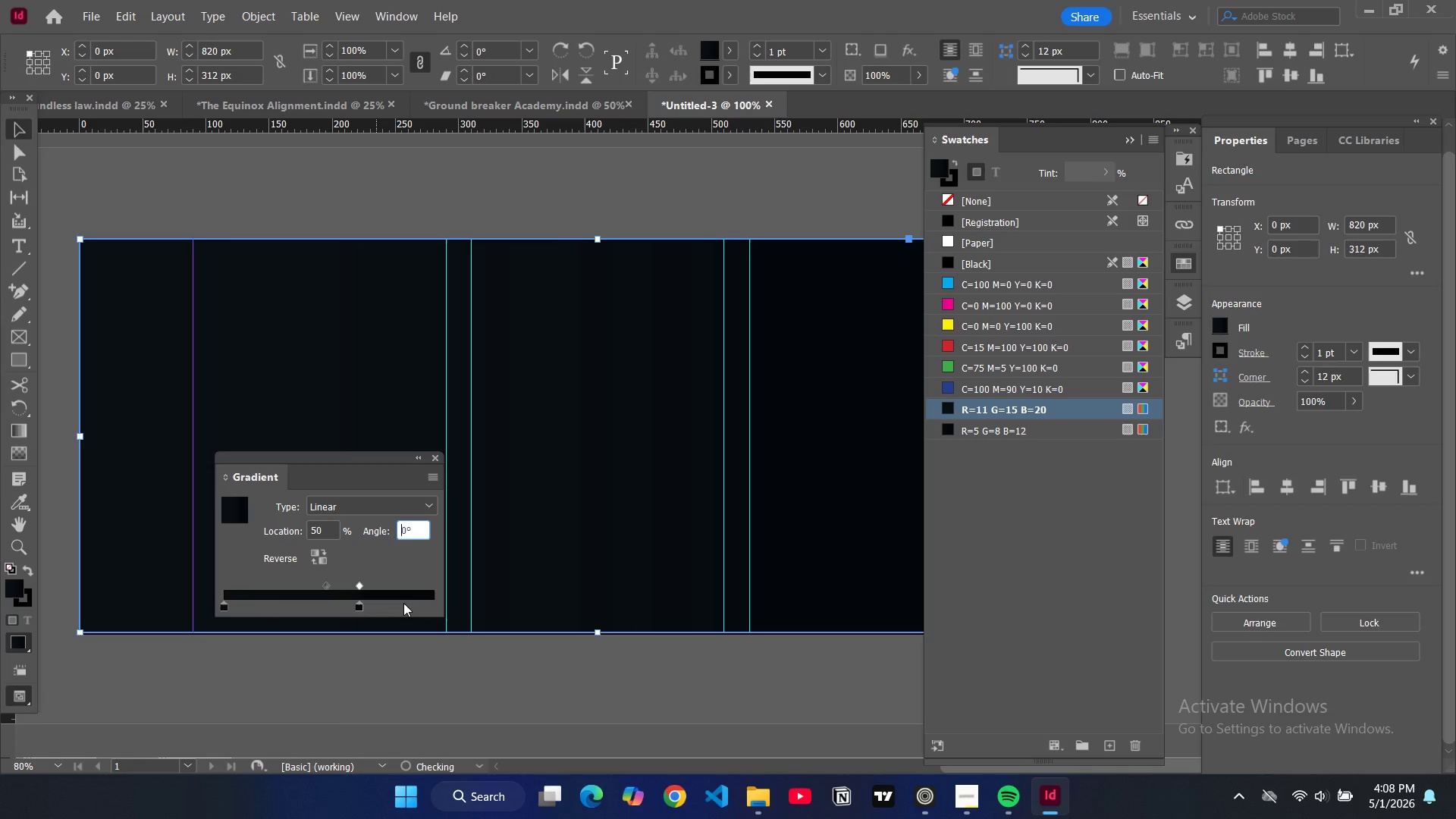 
key(Control+Z)
 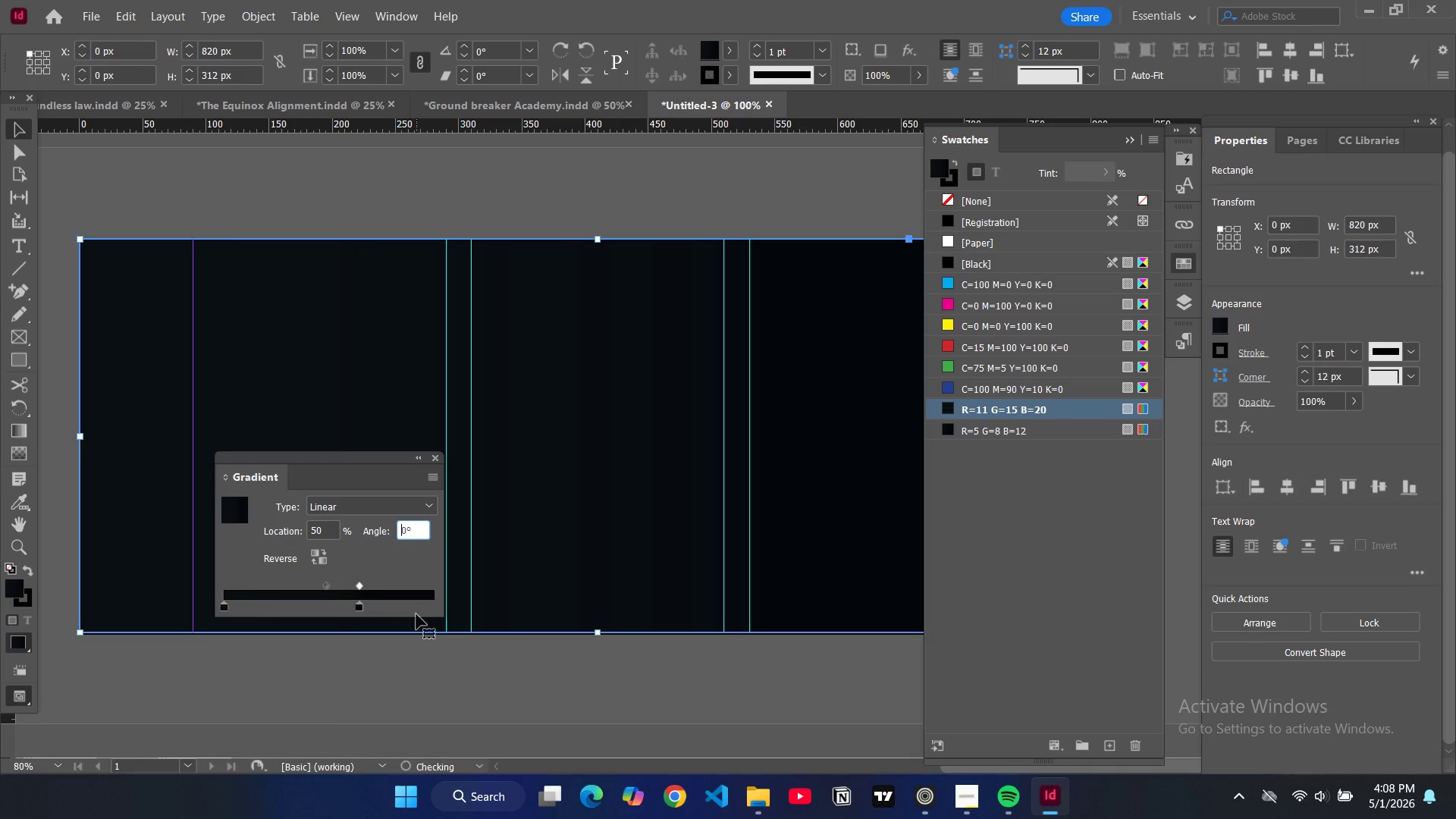 
key(Control+Z)
 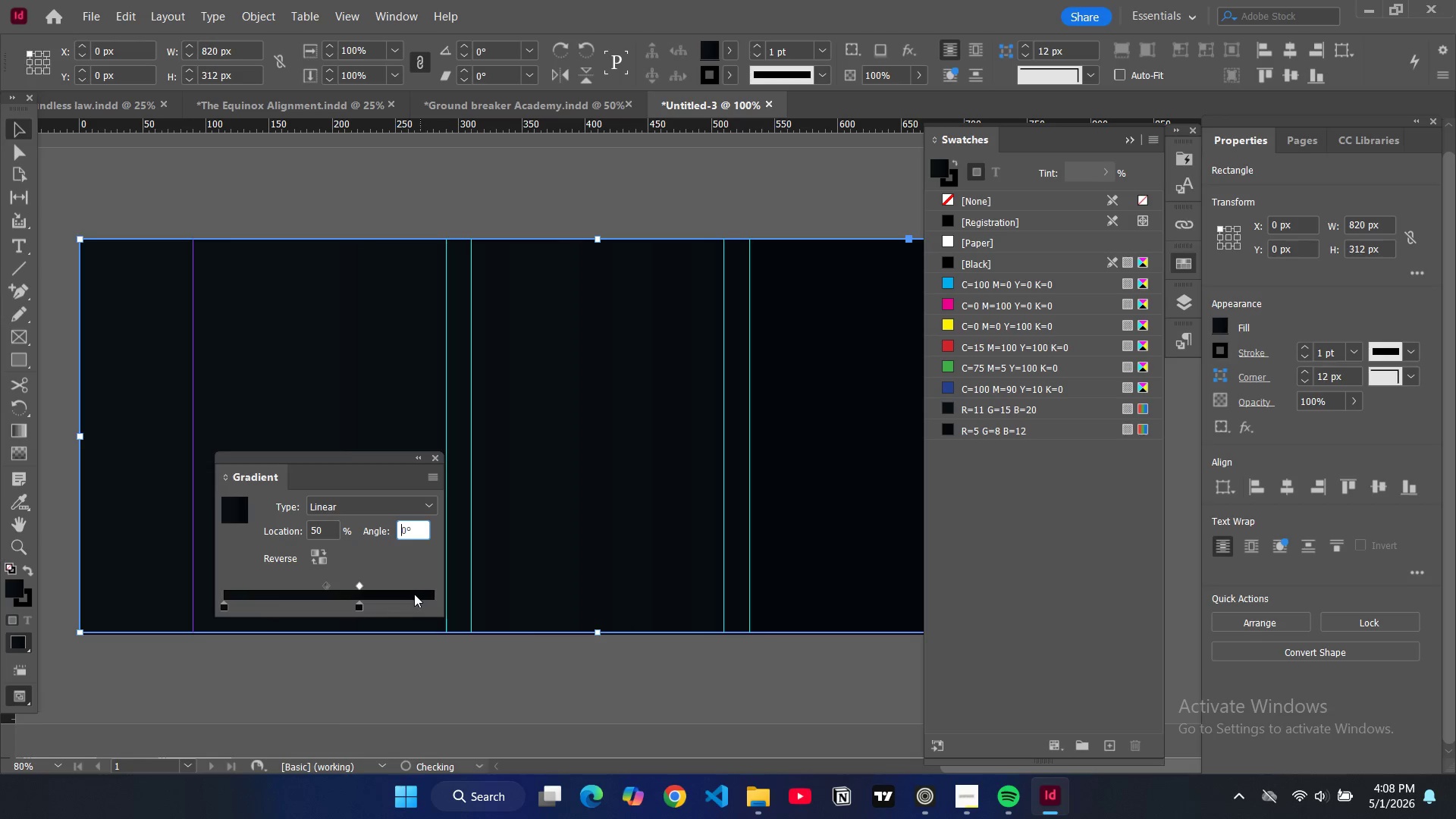 
key(Control+Z)
 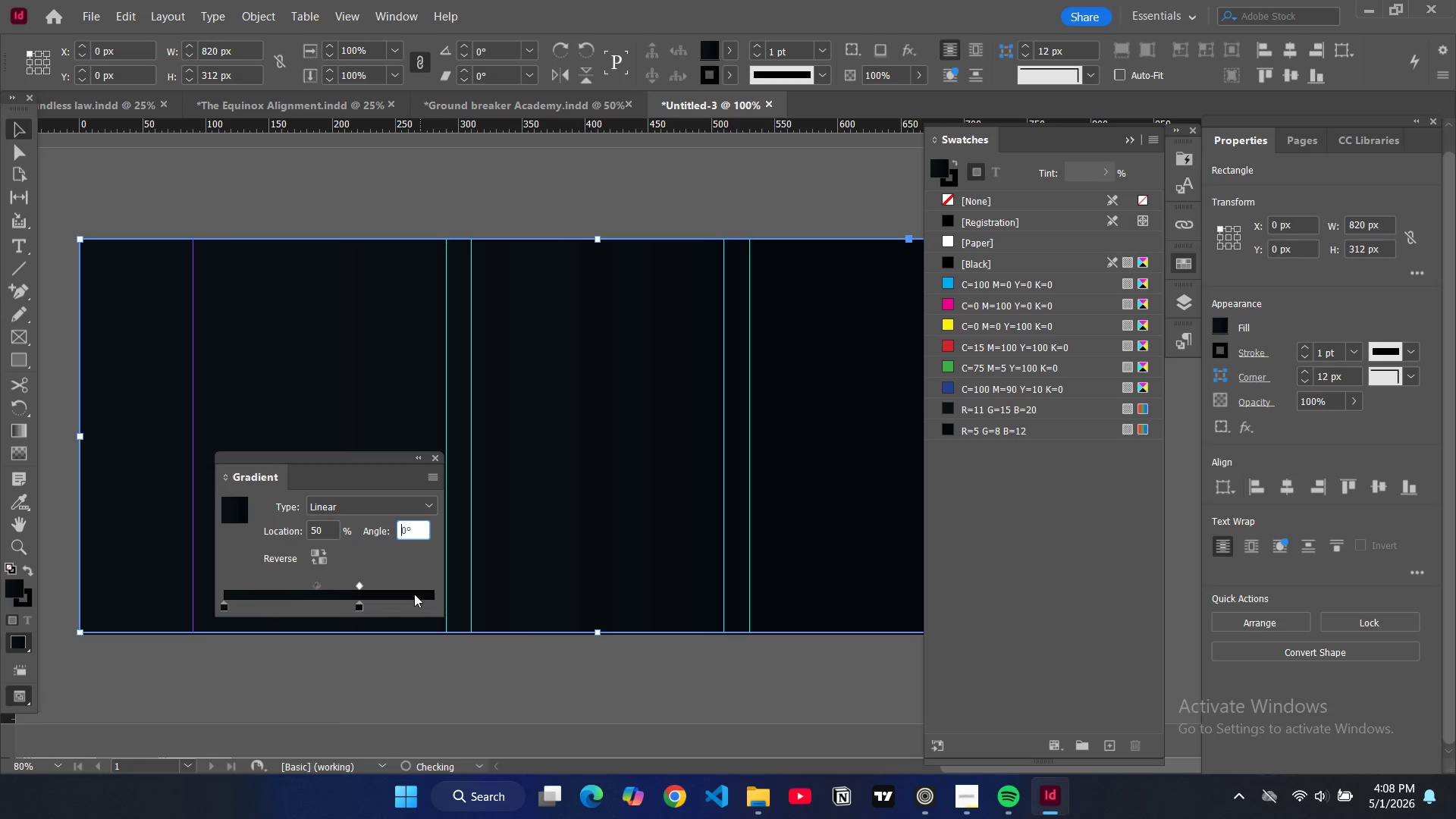 
key(Control+Z)
 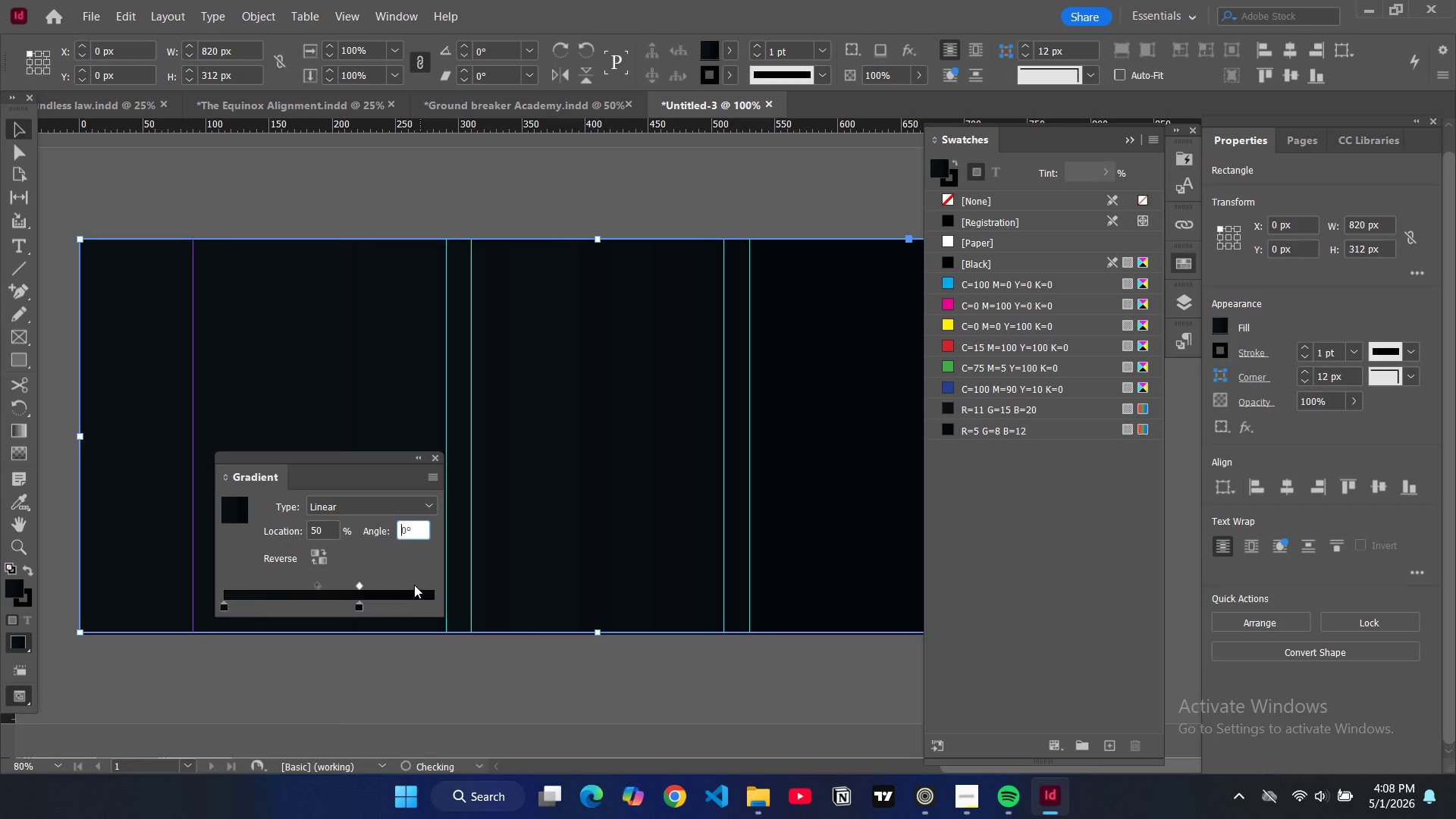 
key(Control+Z)
 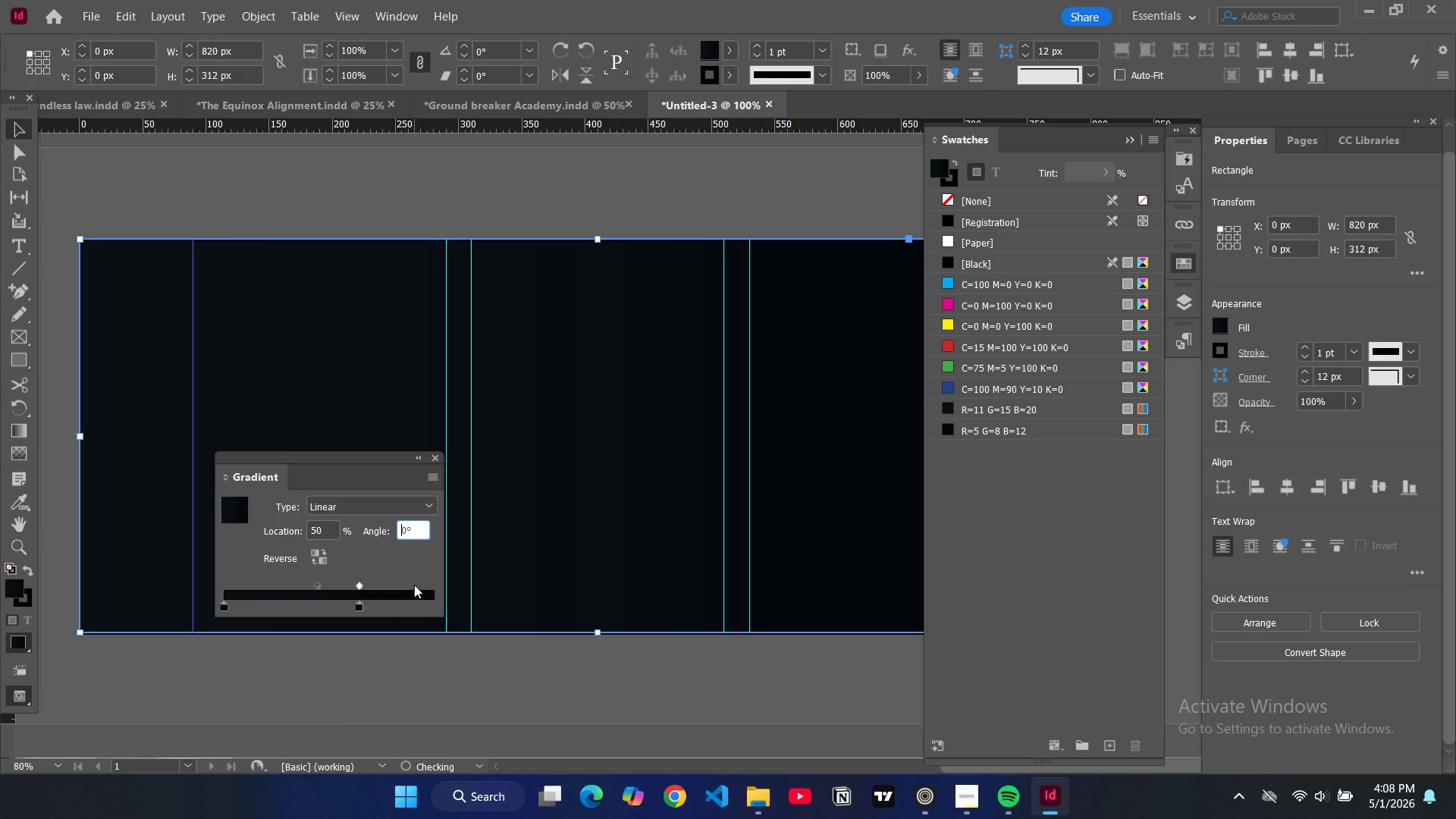 
key(Control+Z)
 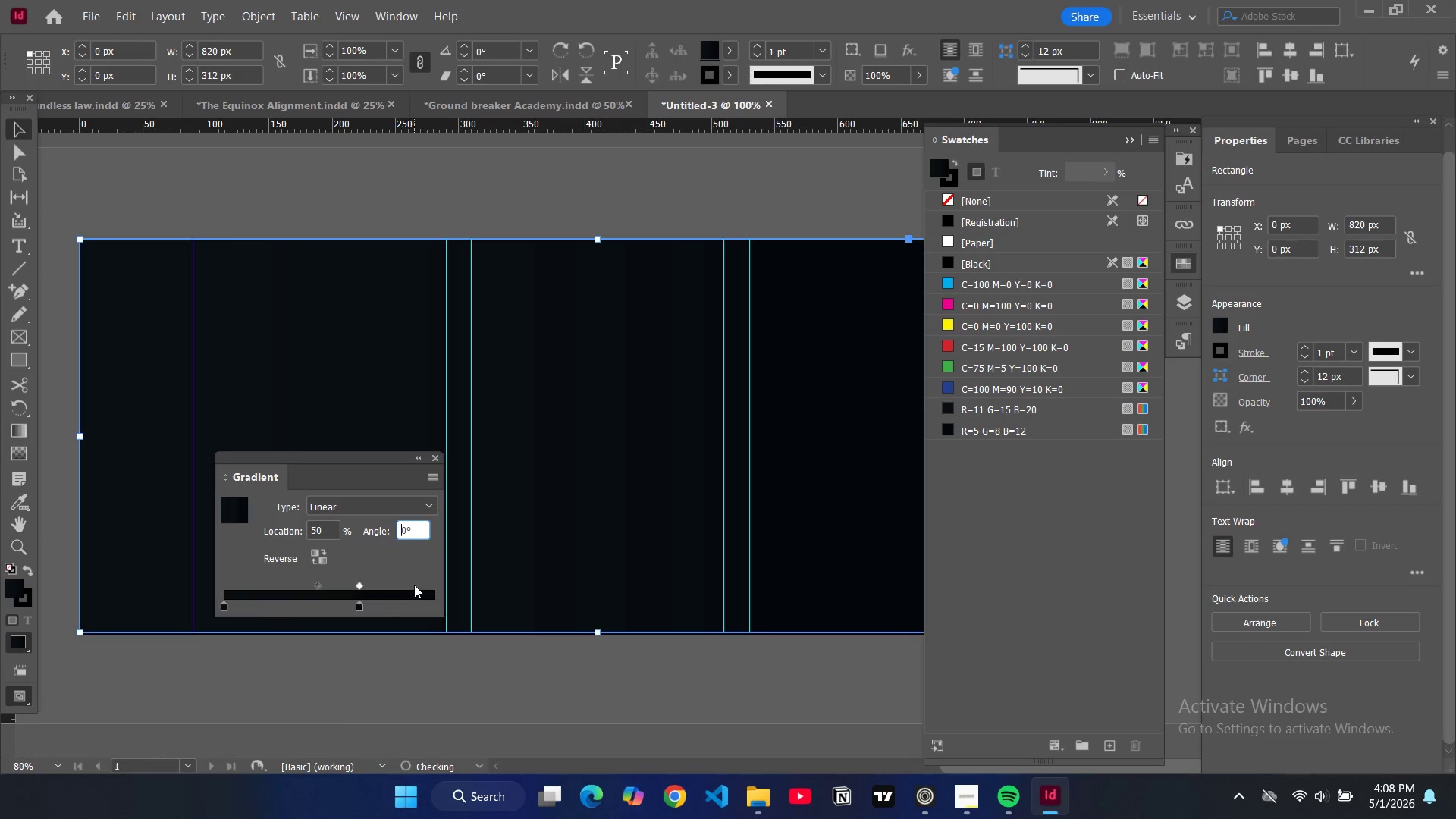 
key(Control+Z)
 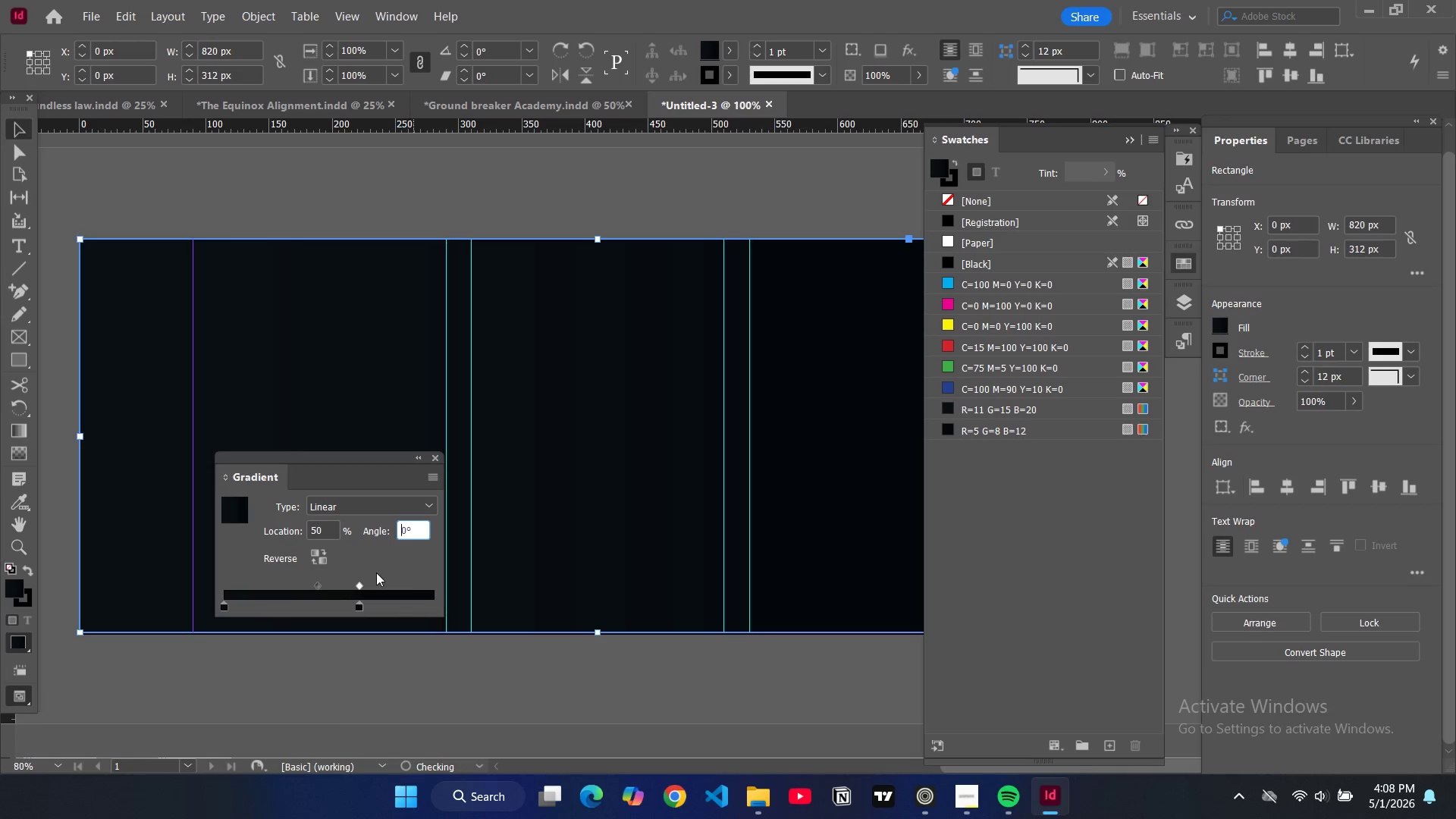 
key(Control+Z)
 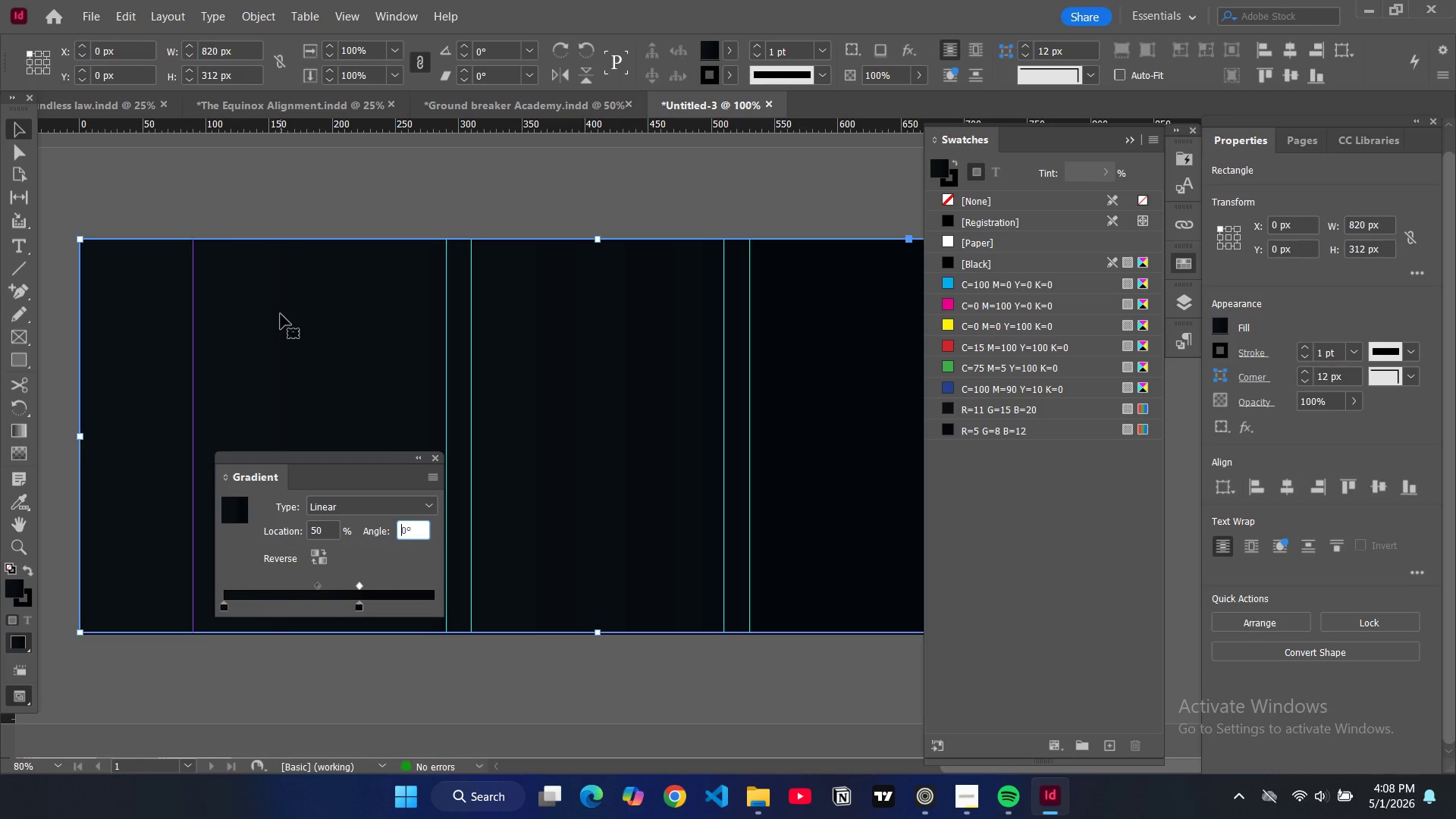 
left_click([281, 314])
 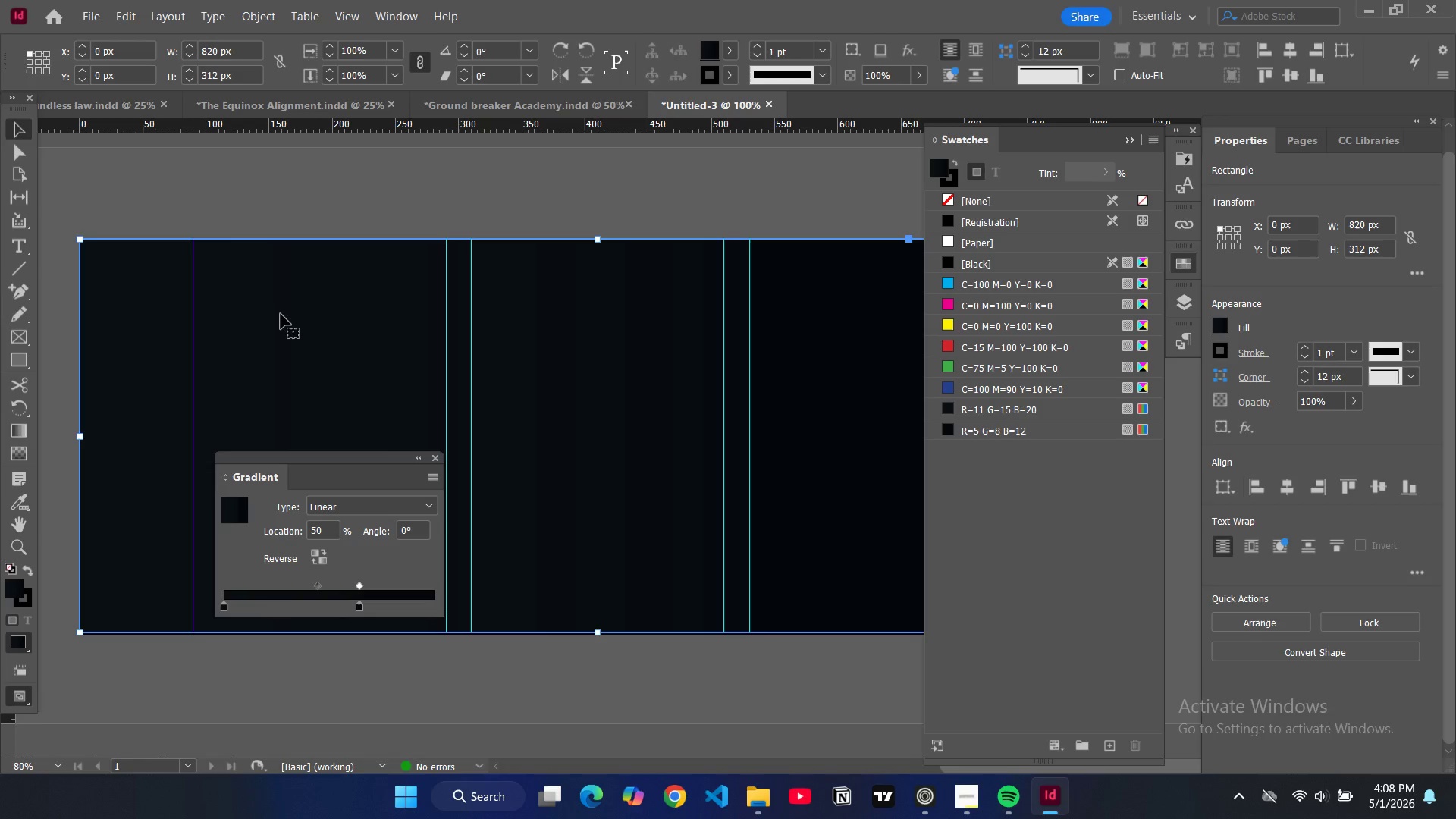 
key(Control+Z)
 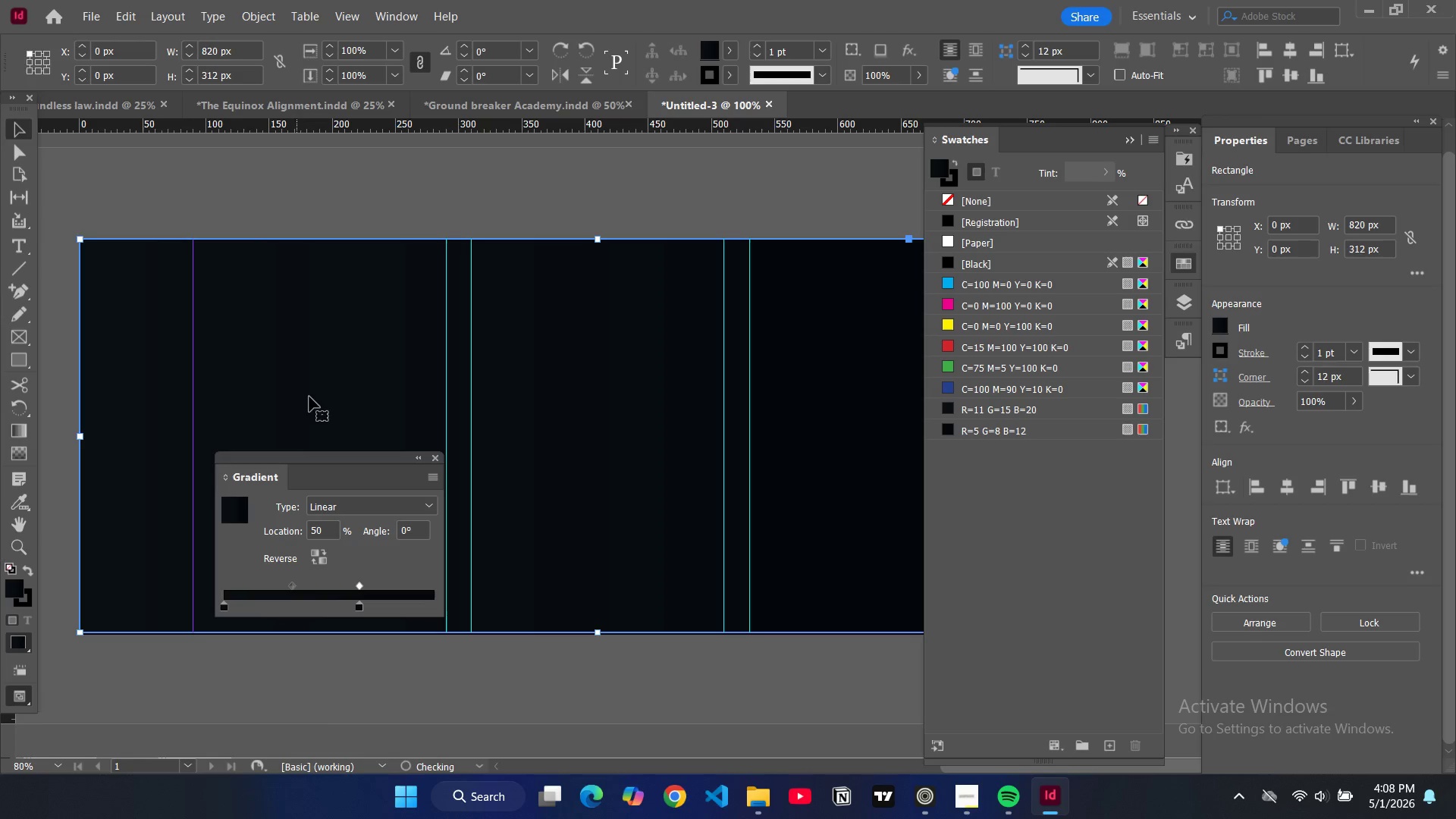 
key(Control+Z)
 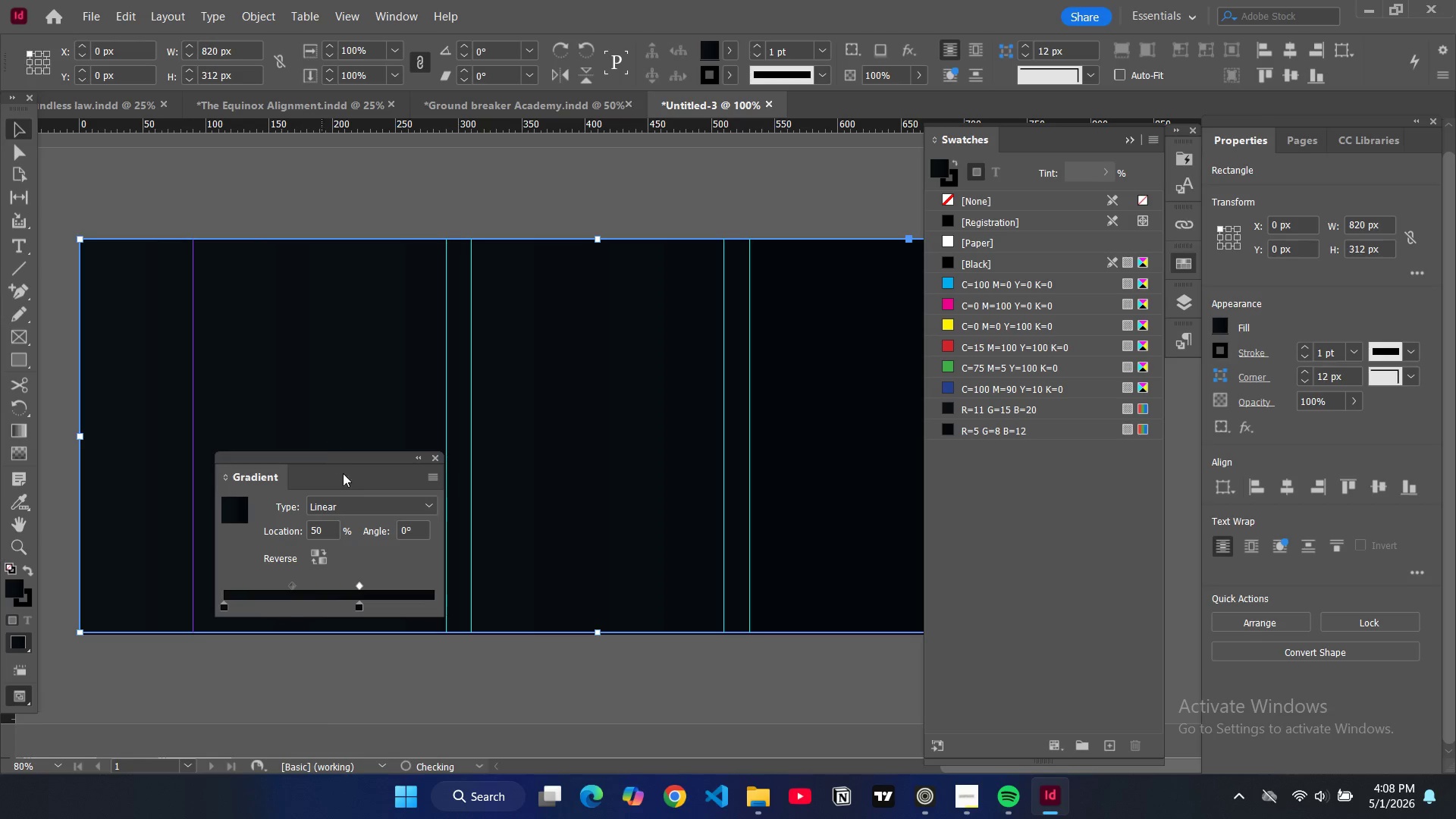 
key(Control+Z)
 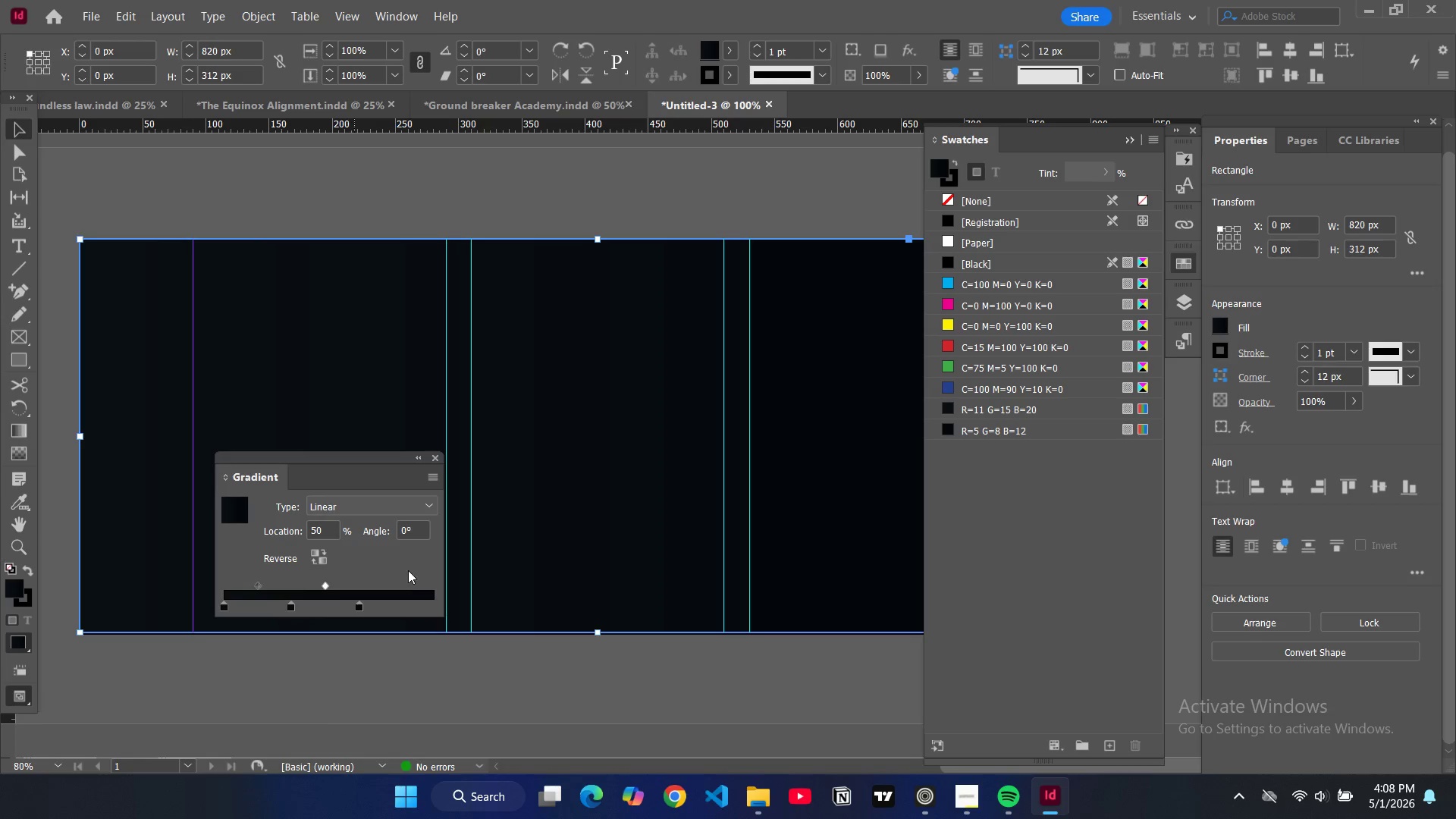 
key(Control+Z)
 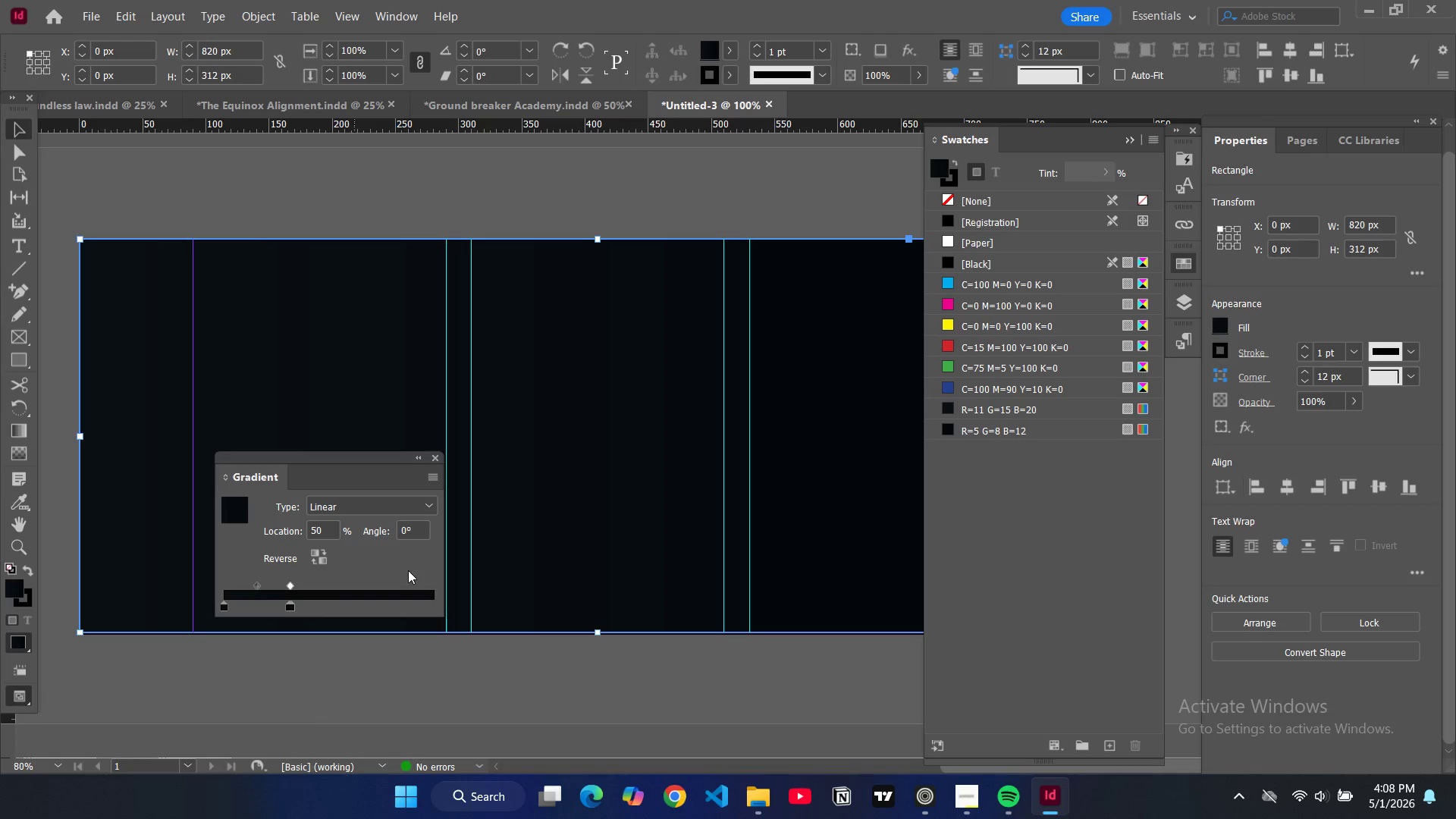 
key(Control+Z)
 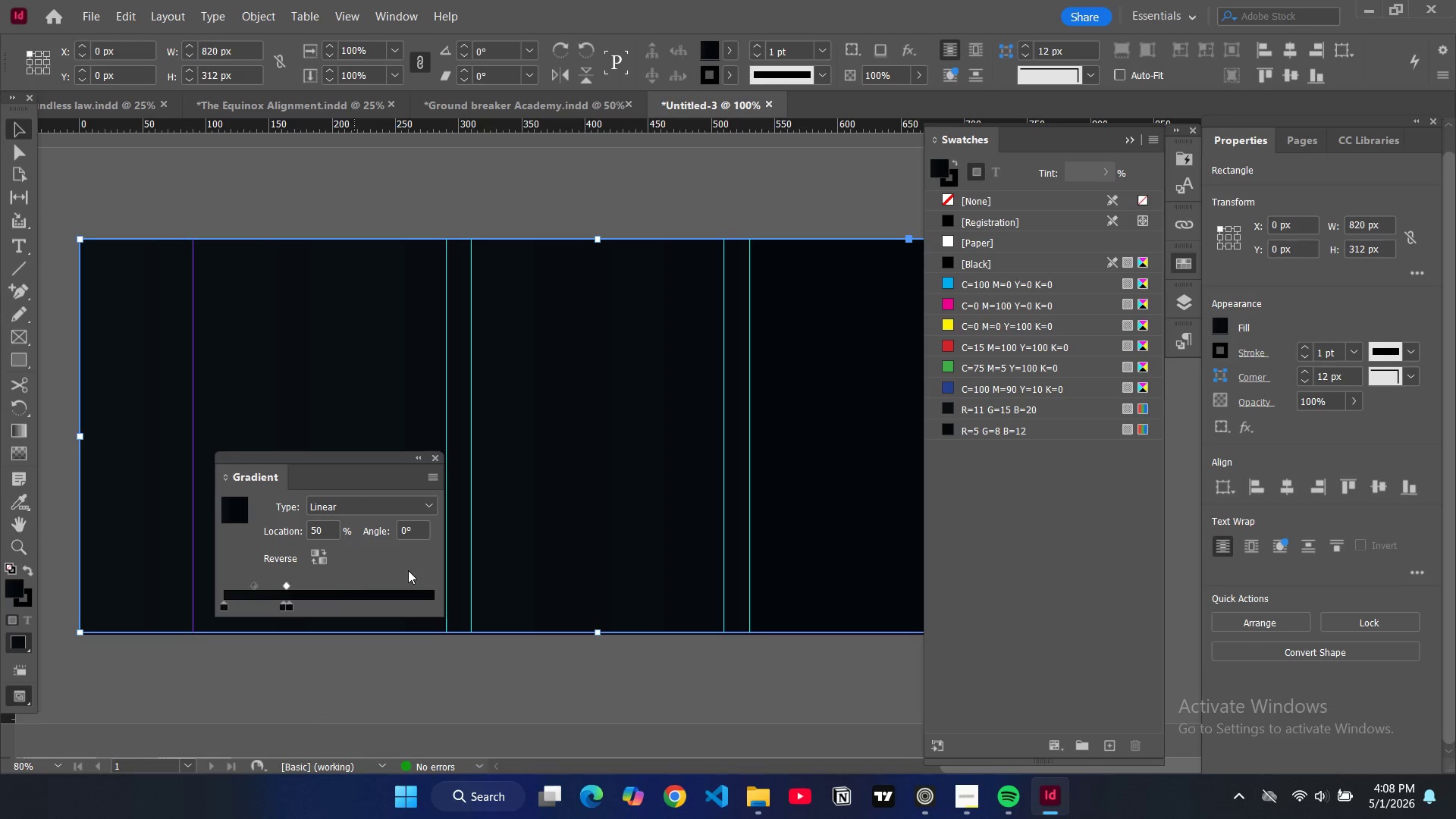 
key(Control+Z)
 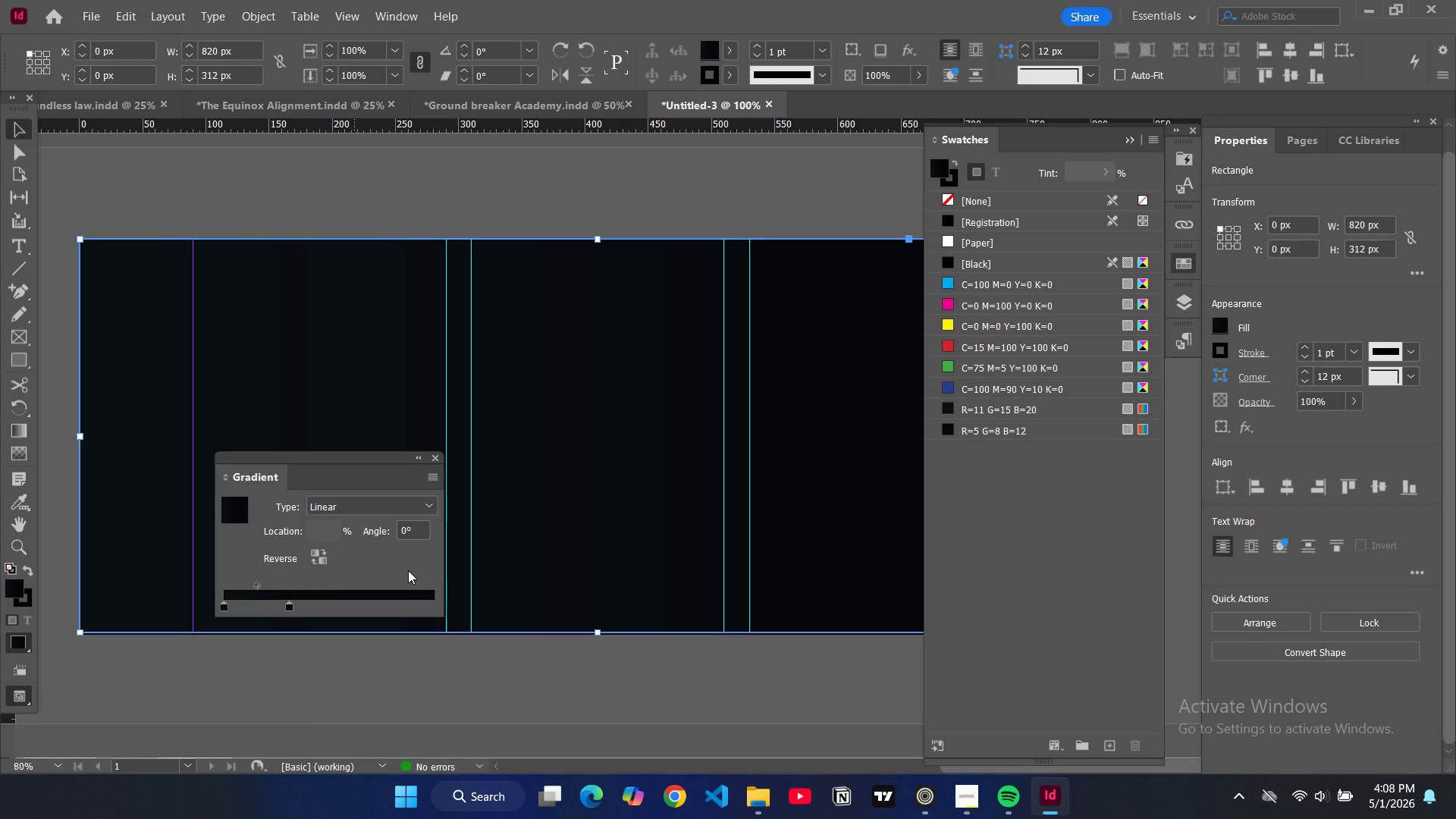 
key(Control+Z)
 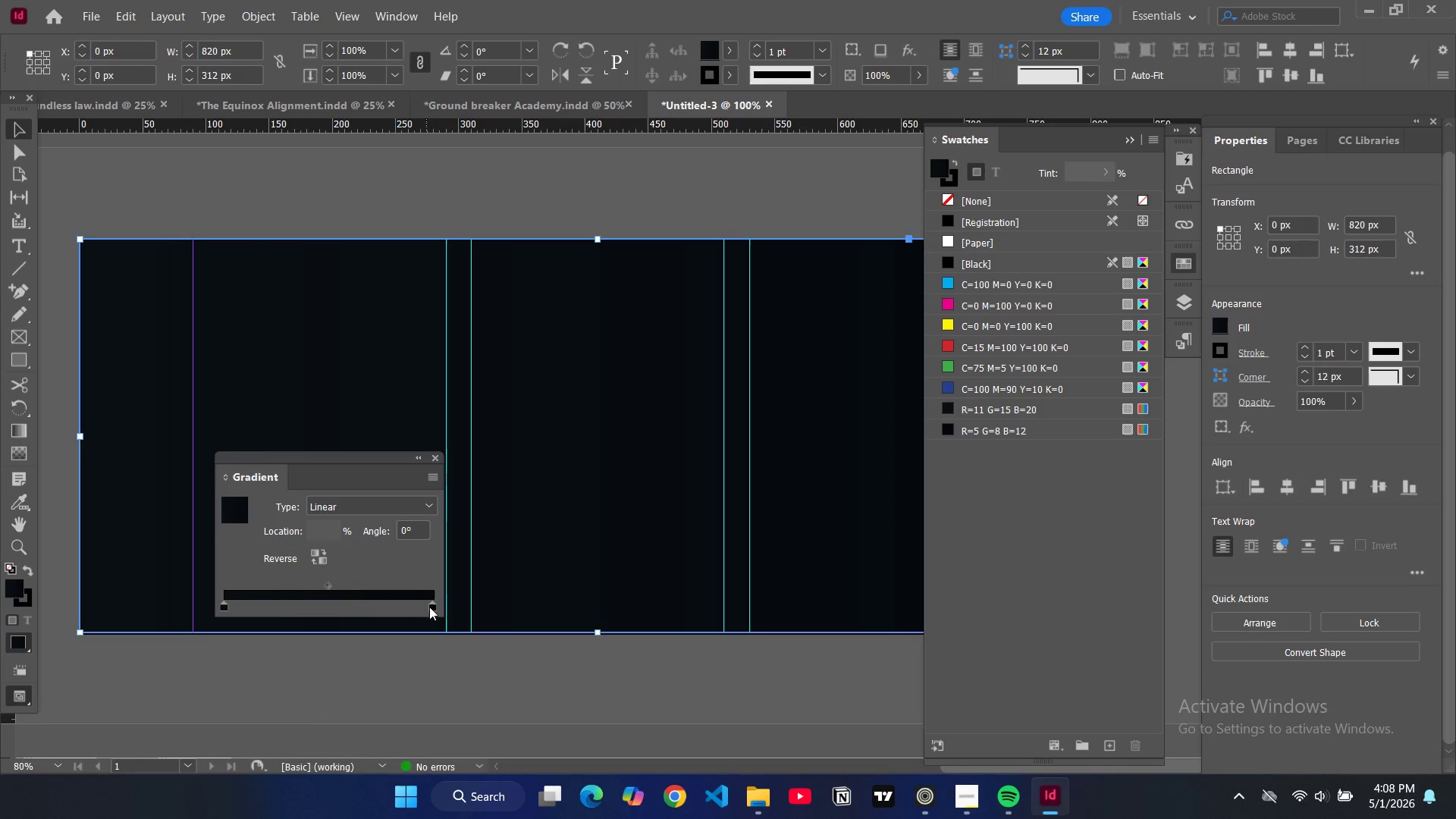 
left_click_drag(start_coordinate=[431, 607], to_coordinate=[340, 608])
 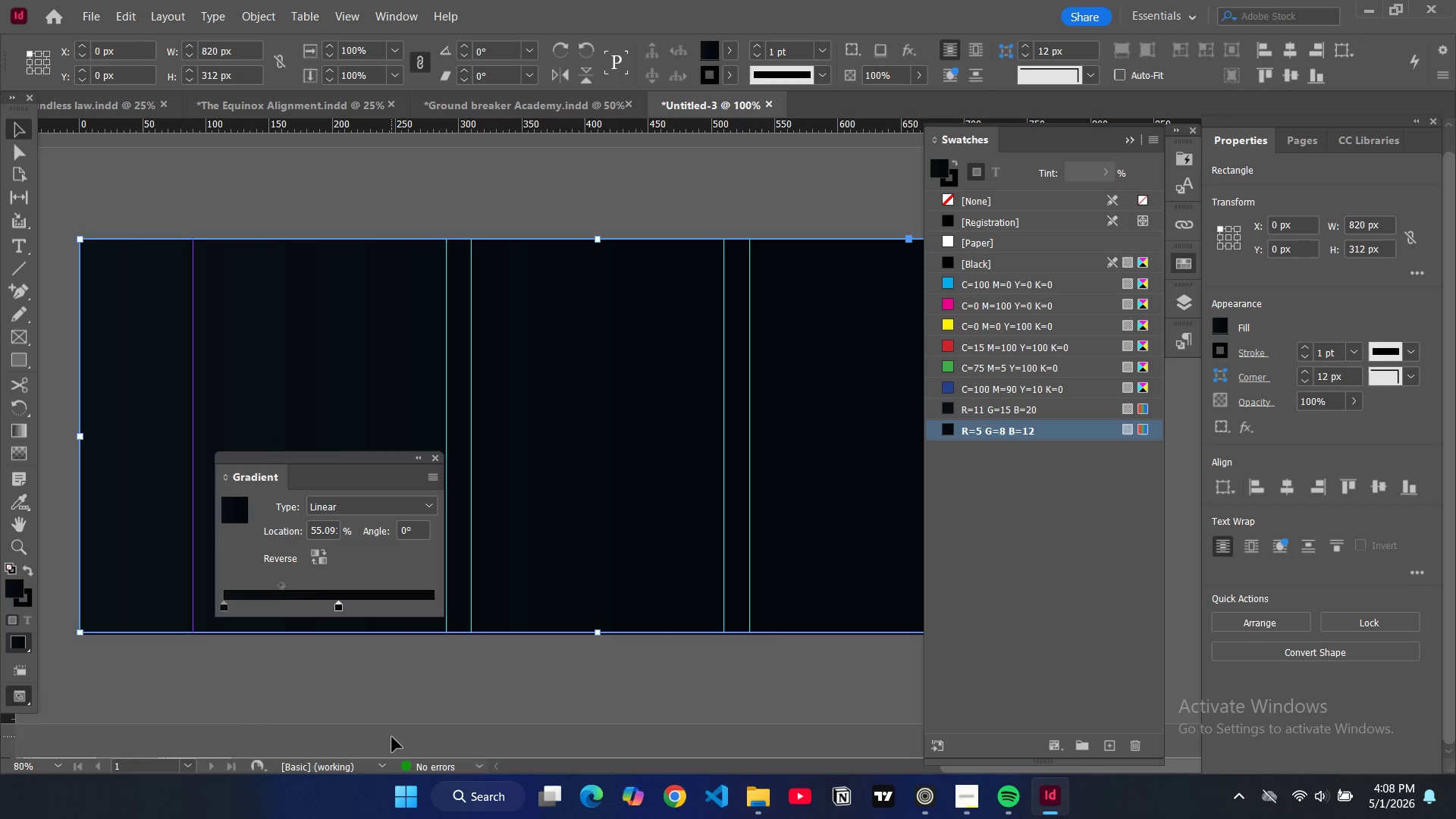 
left_click([392, 737])
 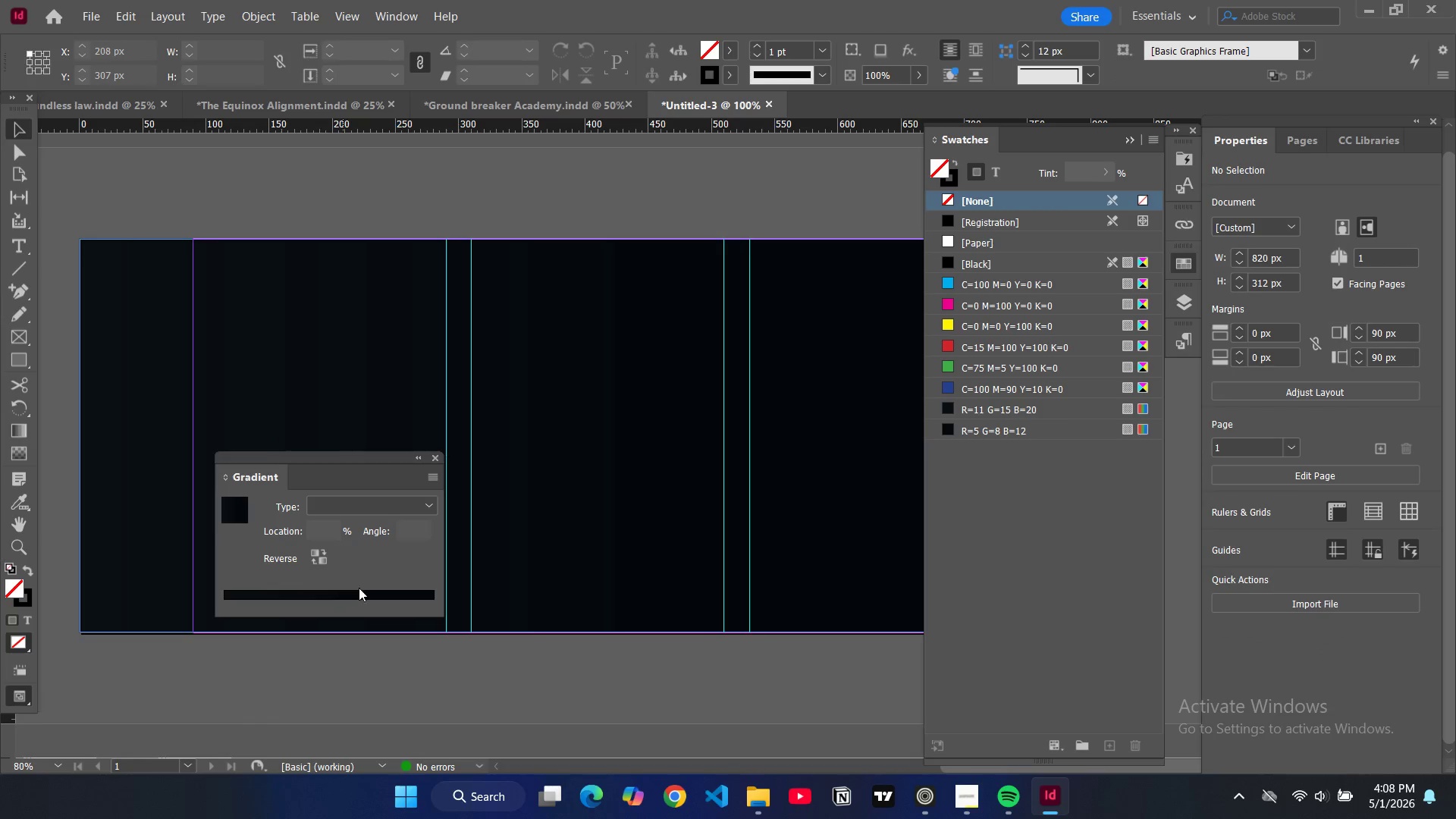 
left_click([366, 264])
 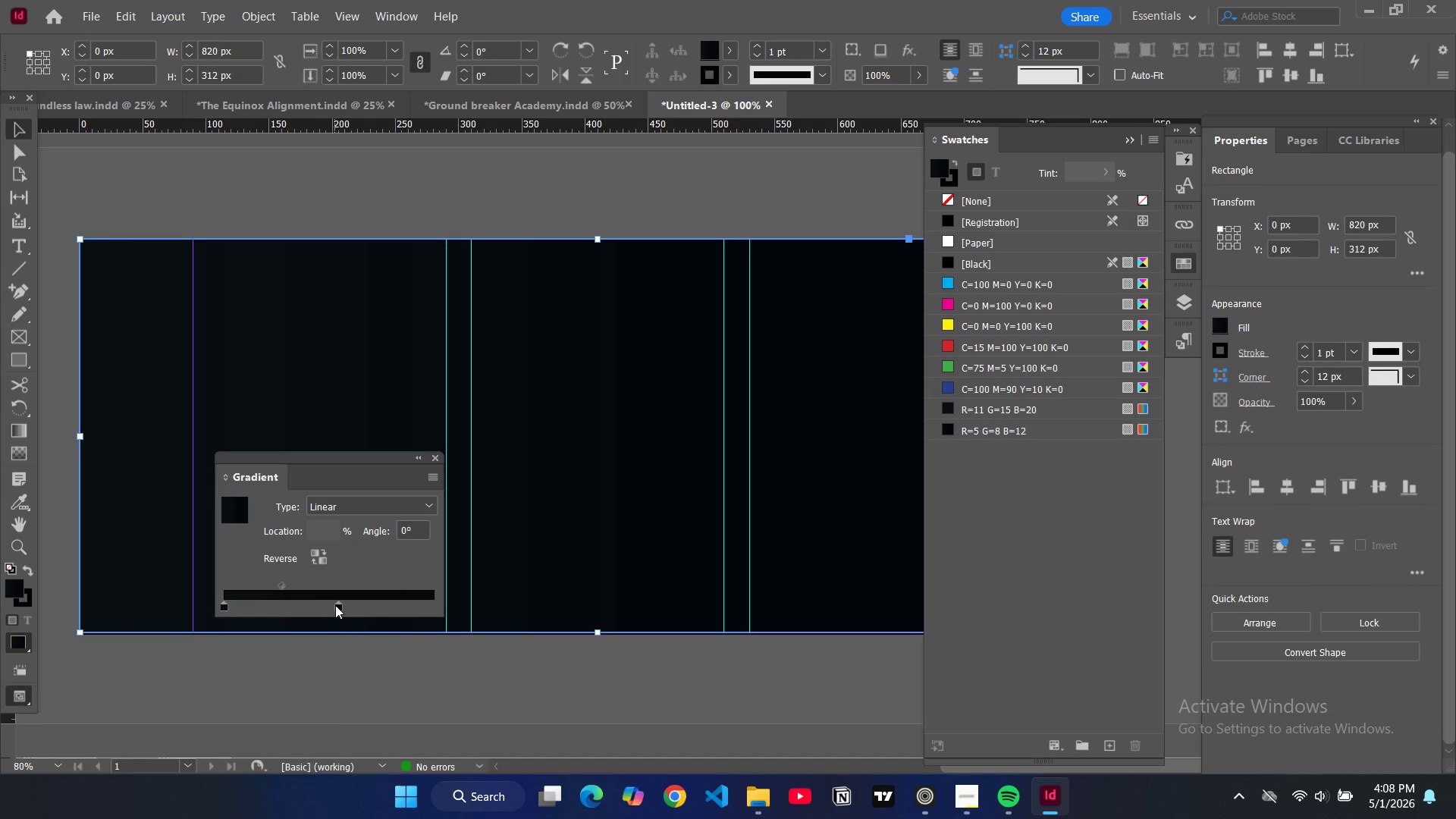 
wait(6.11)
 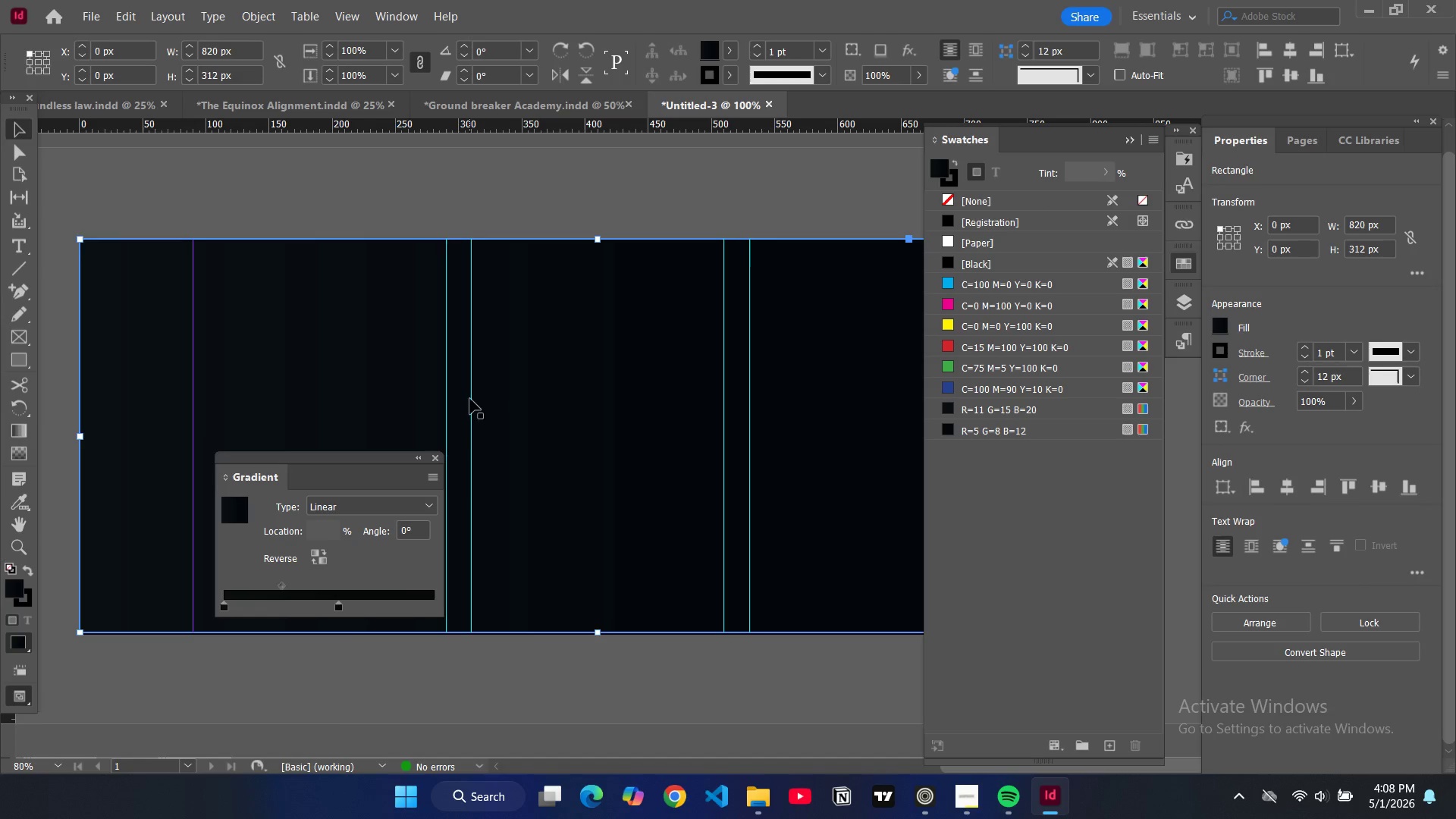 
left_click_drag(start_coordinate=[179, 210], to_coordinate=[184, 208])
 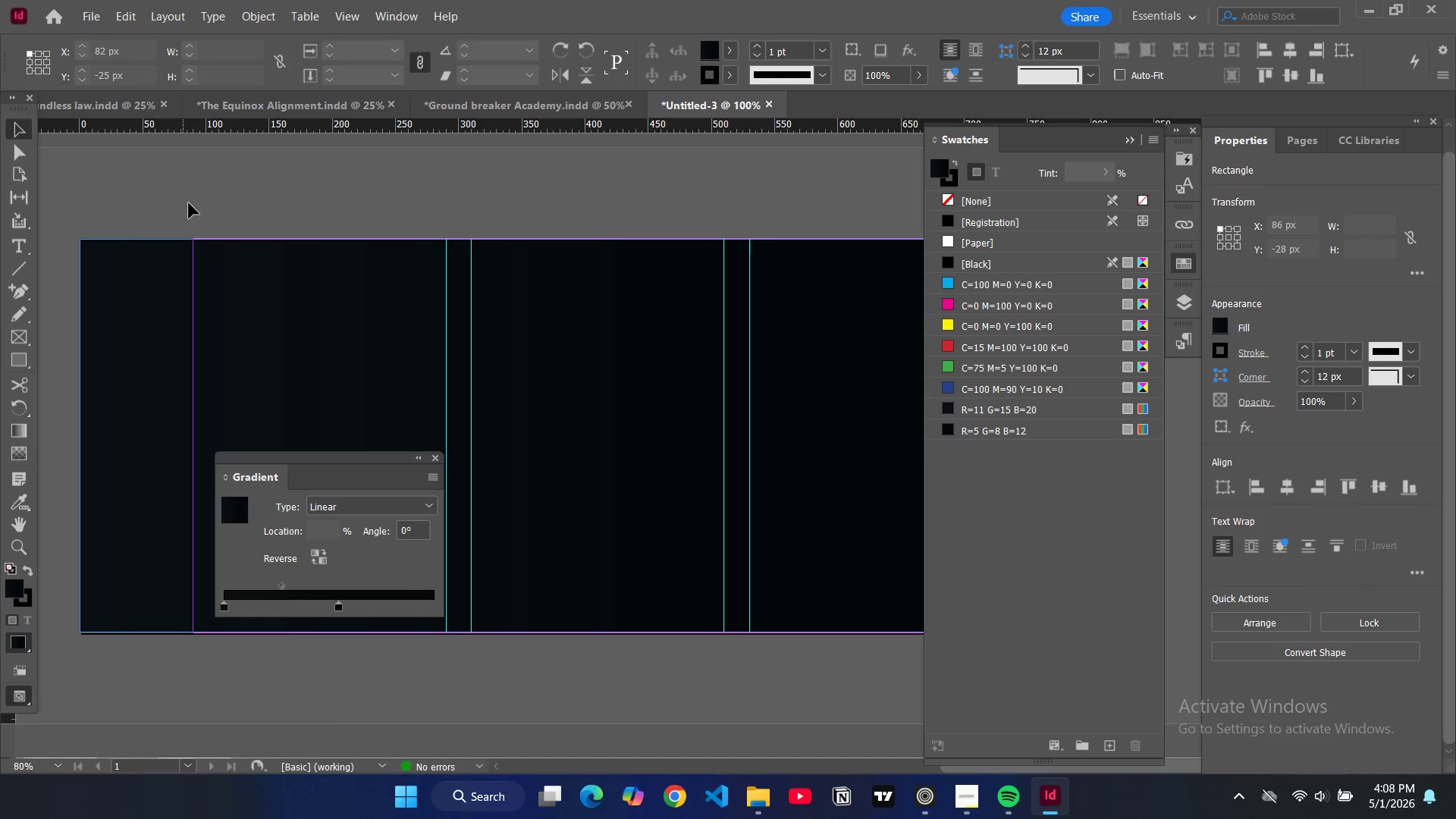 
key(W)
 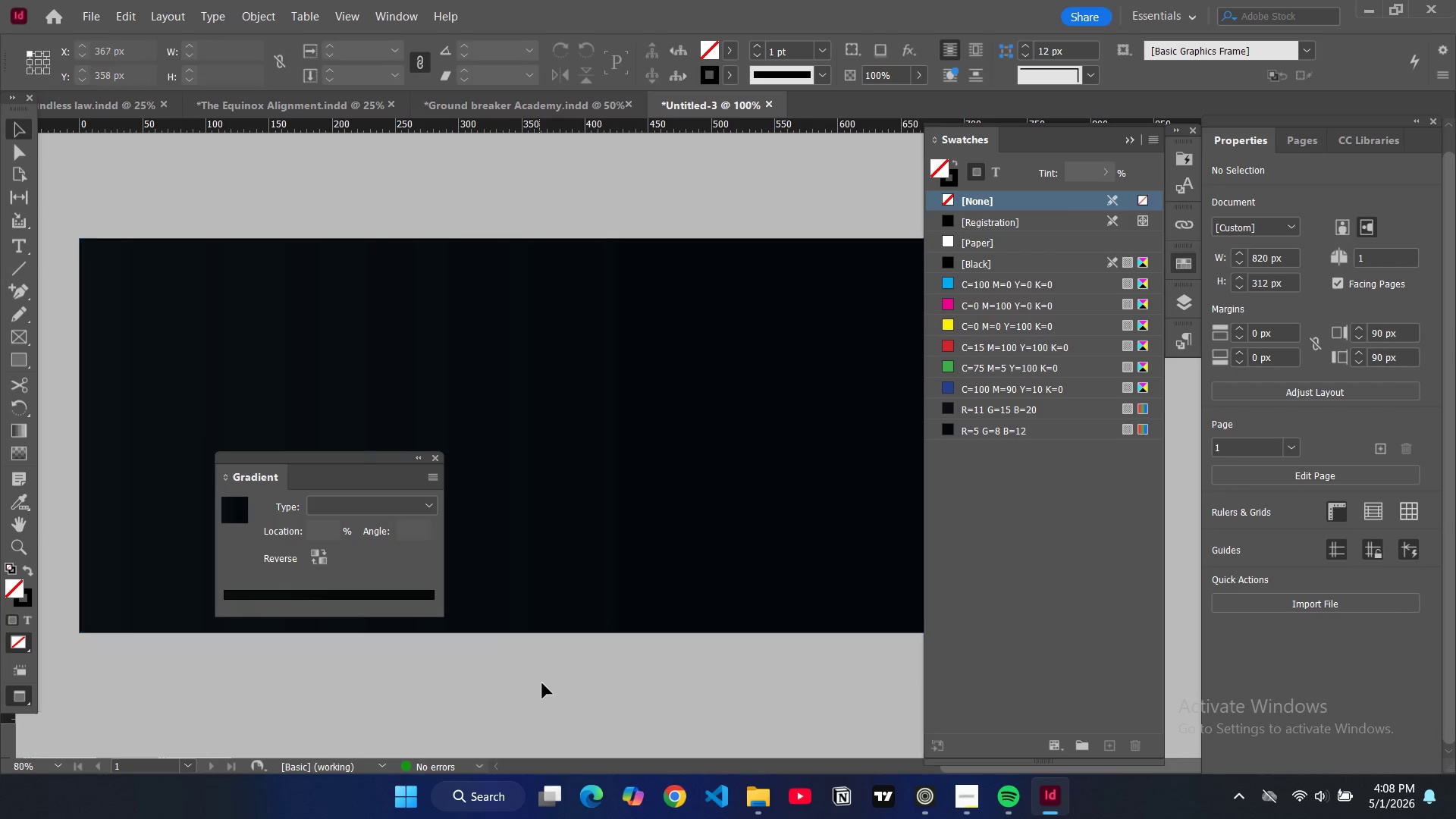 
left_click([438, 462])
 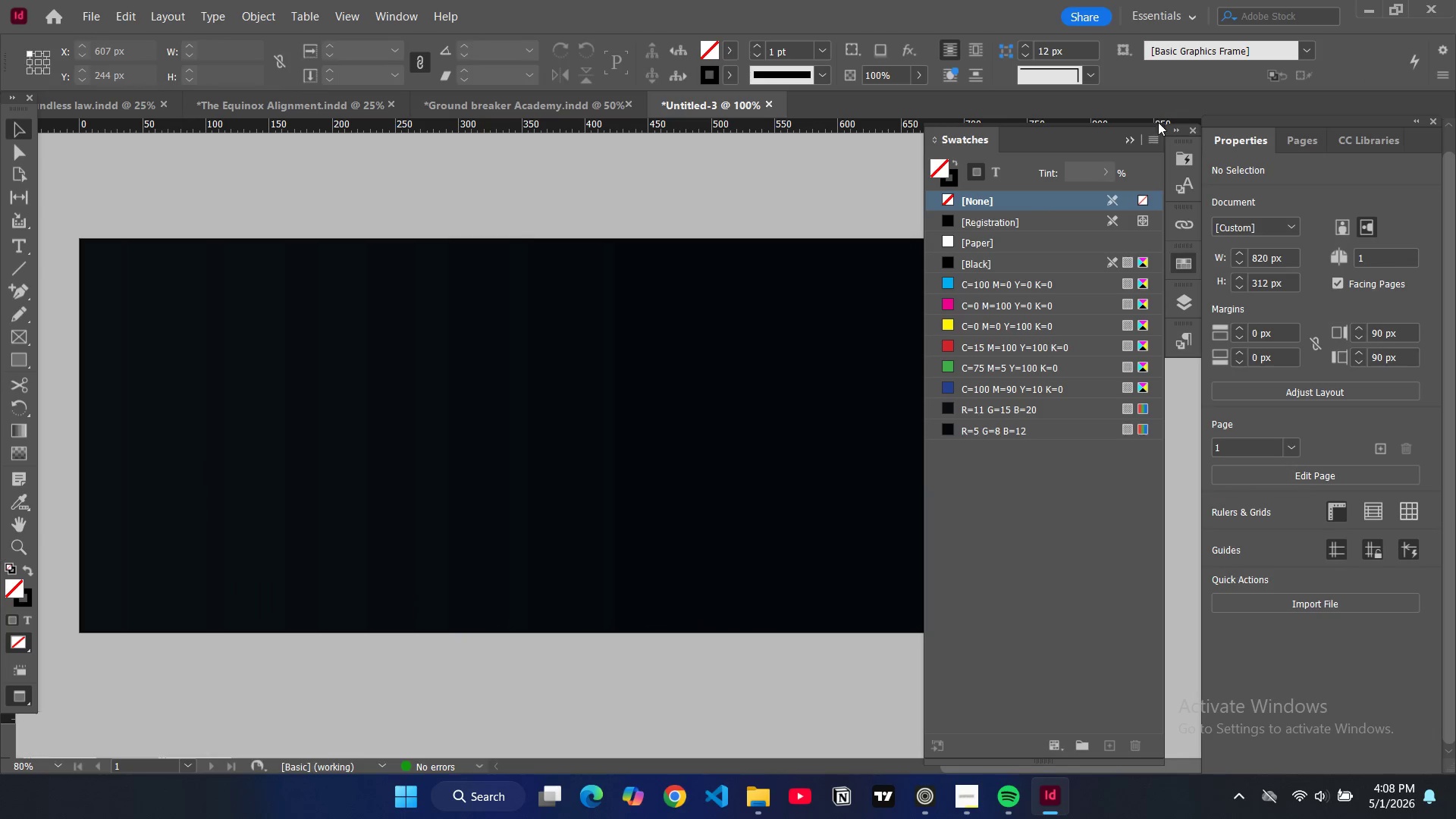 
left_click([1152, 140])
 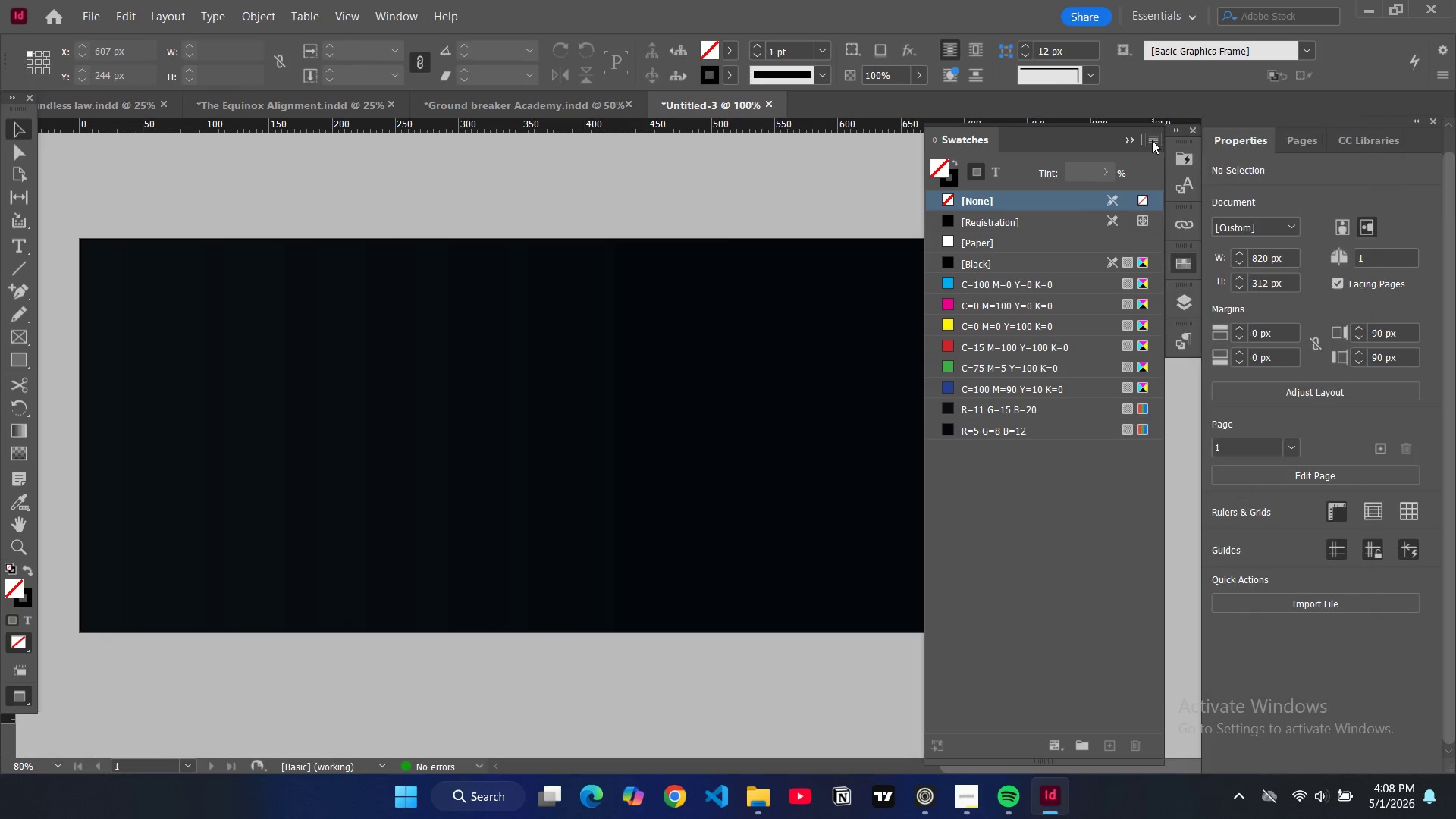 
left_click([1152, 140])
 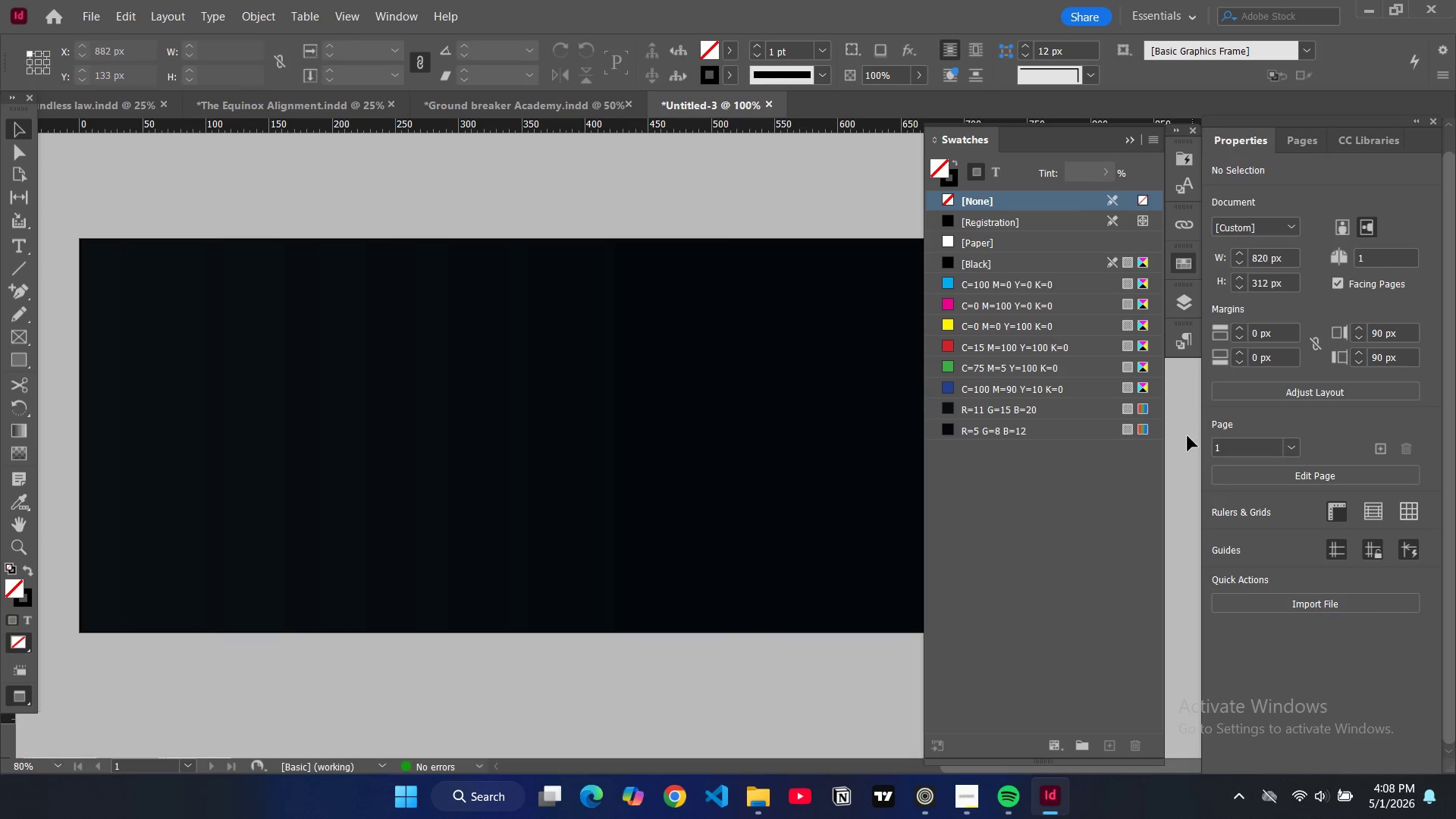 
left_click([1188, 436])
 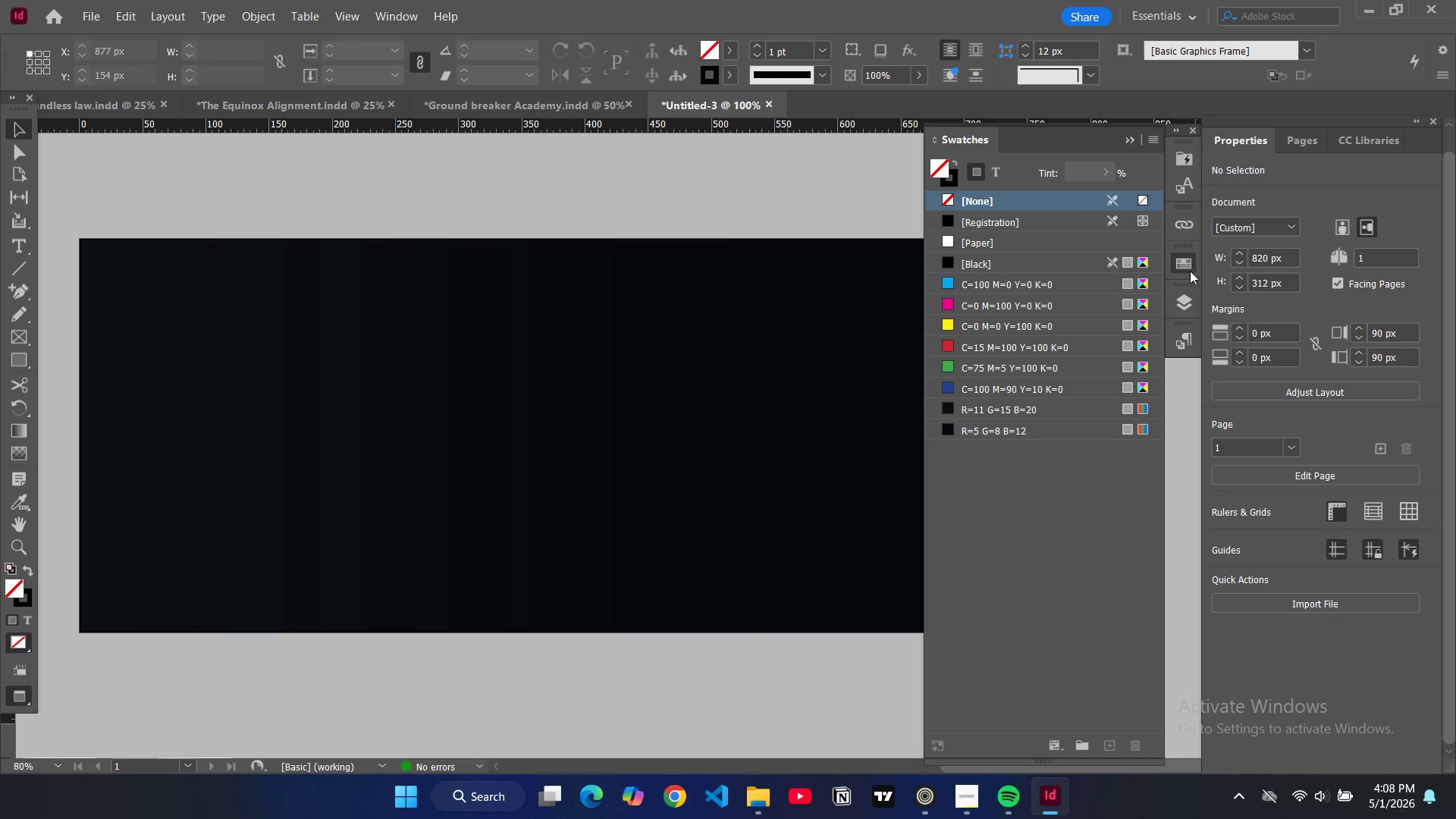 
left_click([1187, 291])
 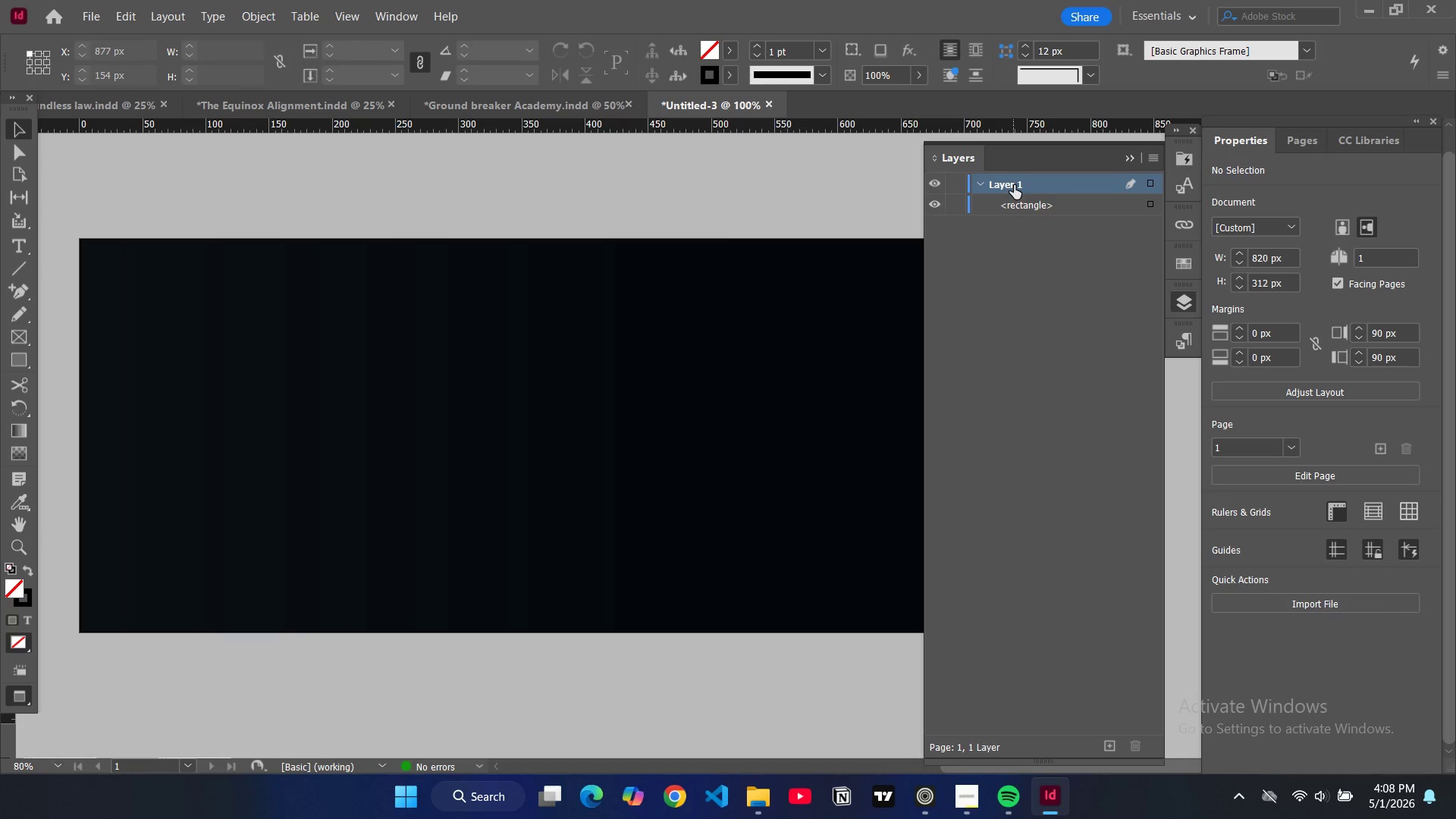 
double_click([1014, 185])
 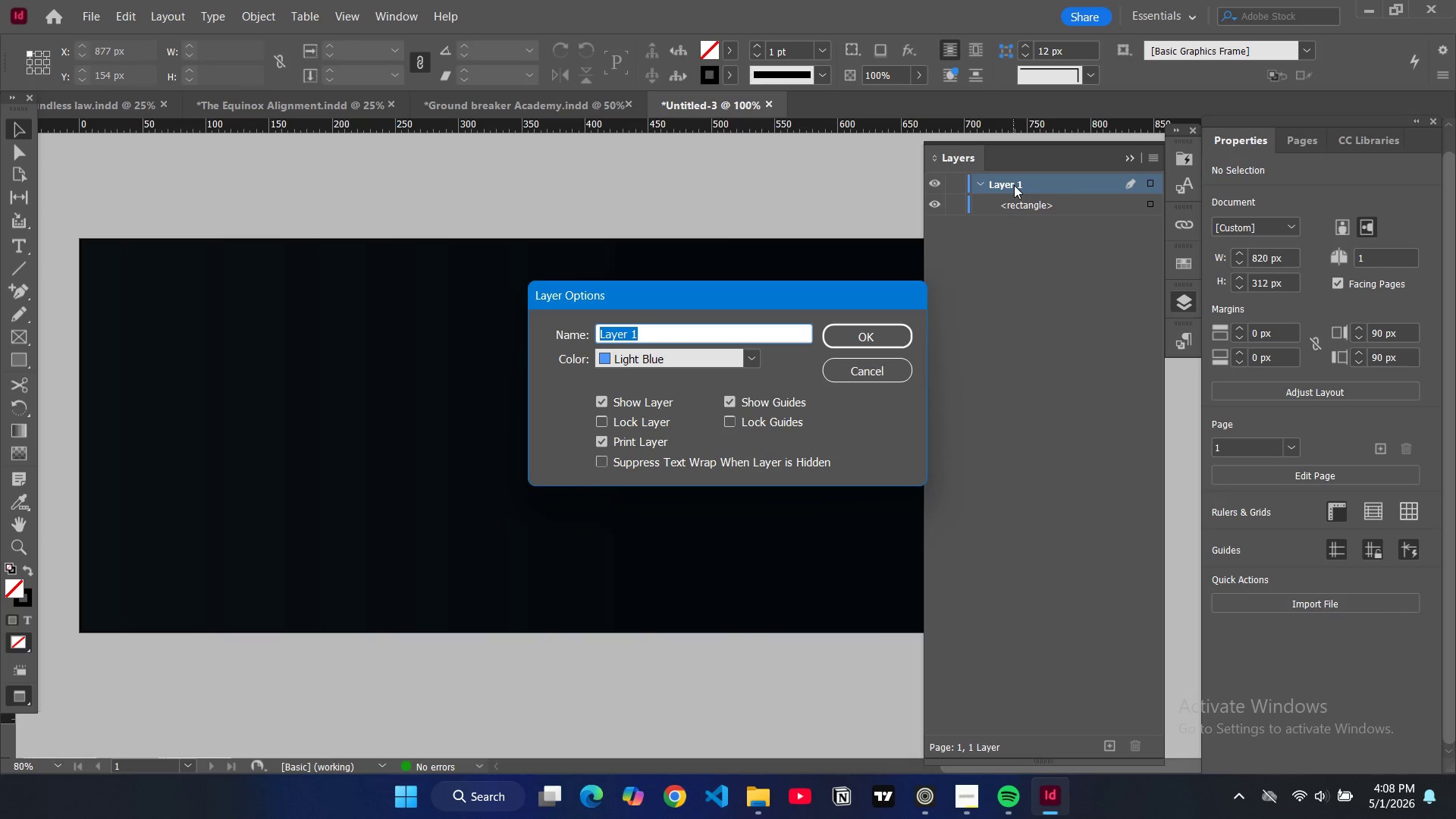 
type(background)
 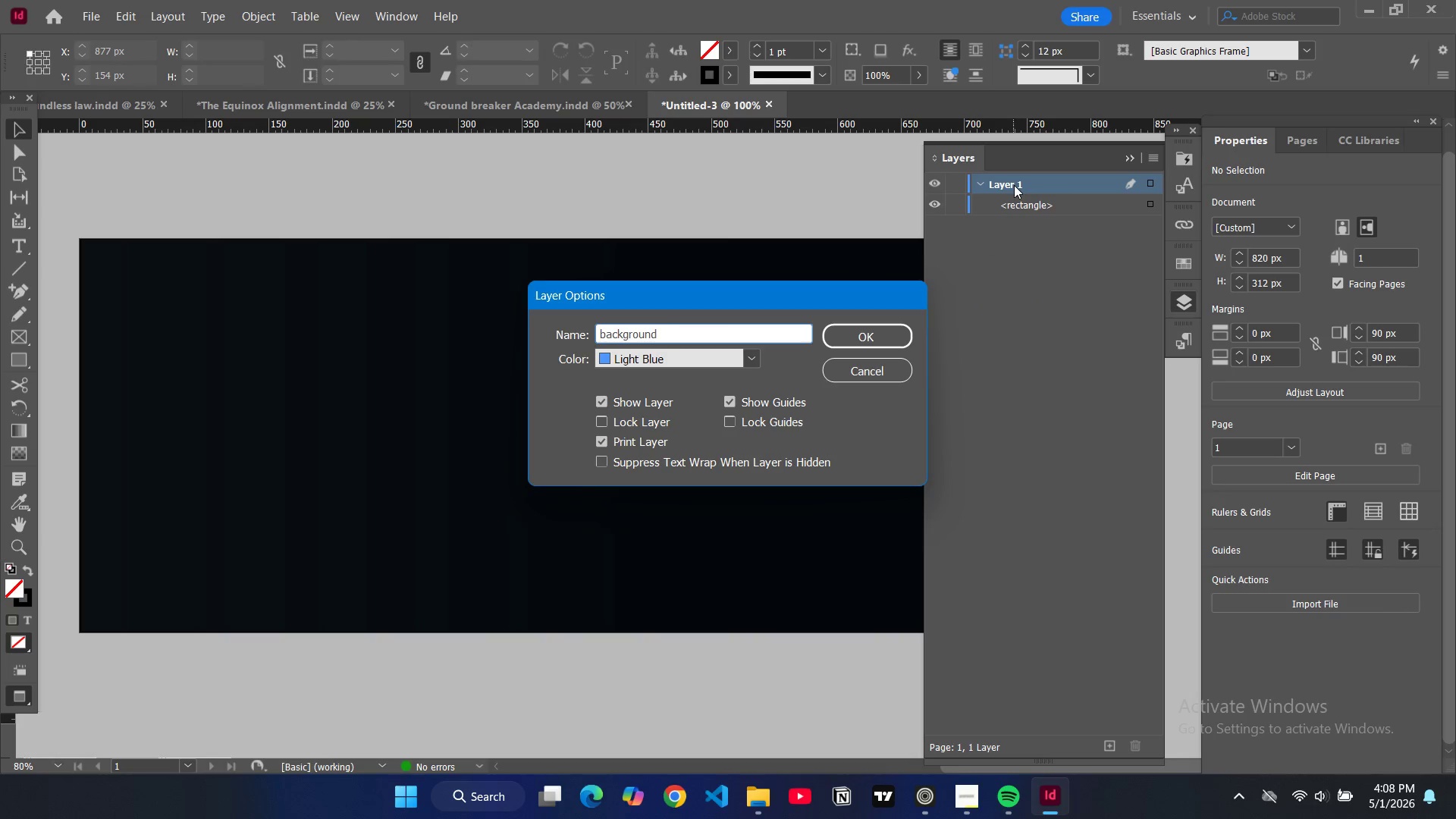 
key(Enter)
 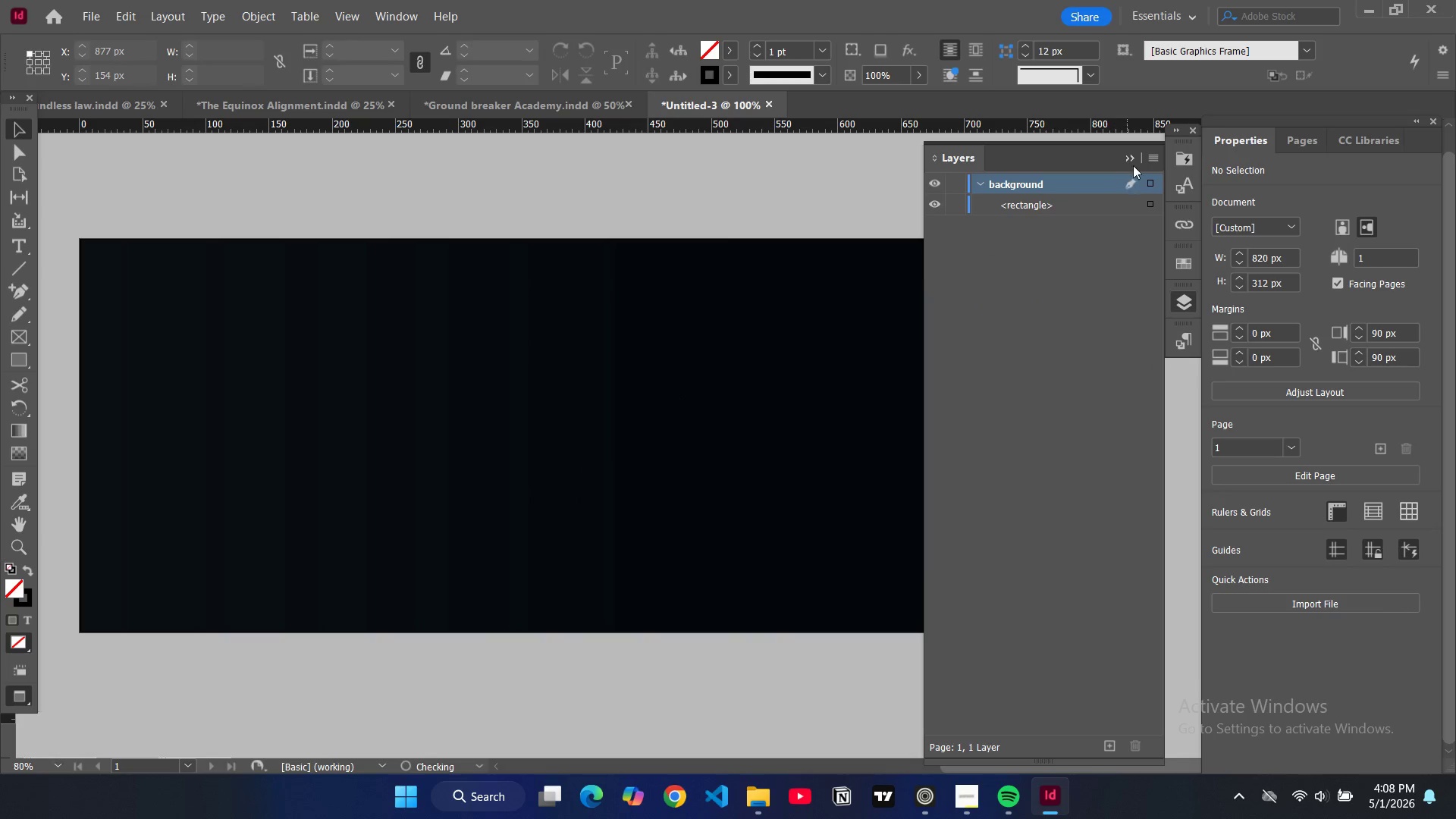 
left_click([1151, 158])
 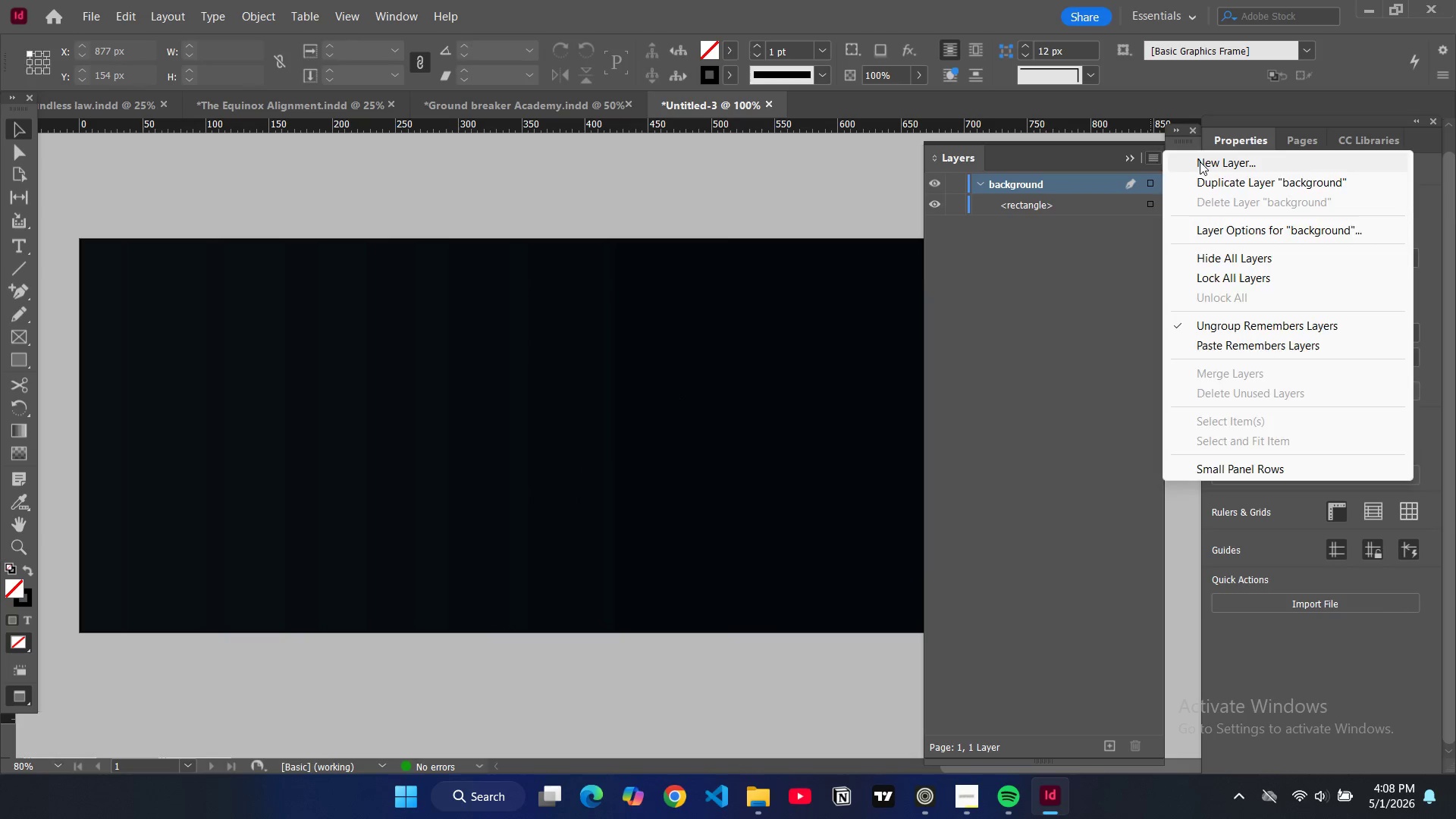 
double_click([1200, 161])
 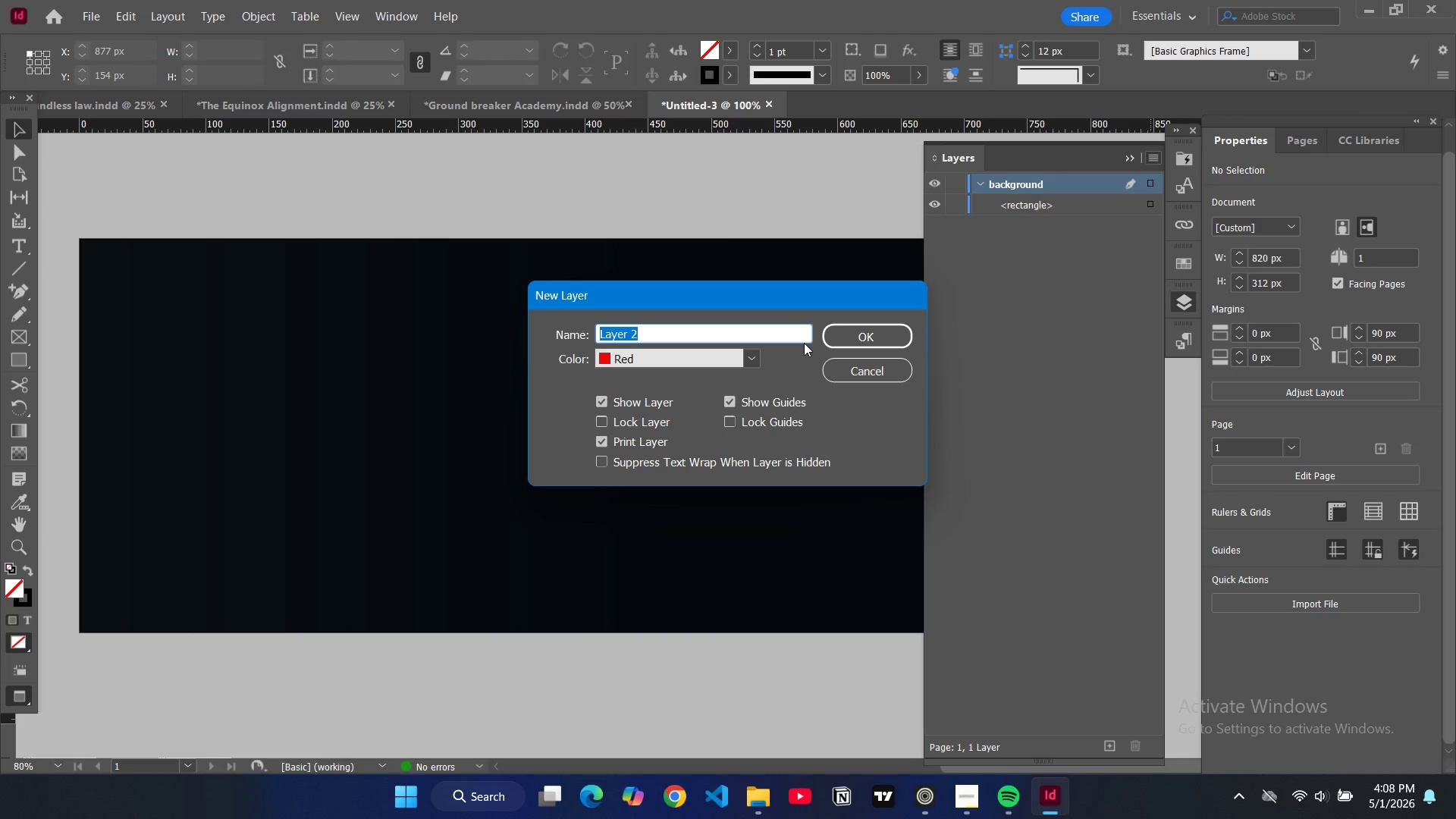 
type(guidelines and grids)
 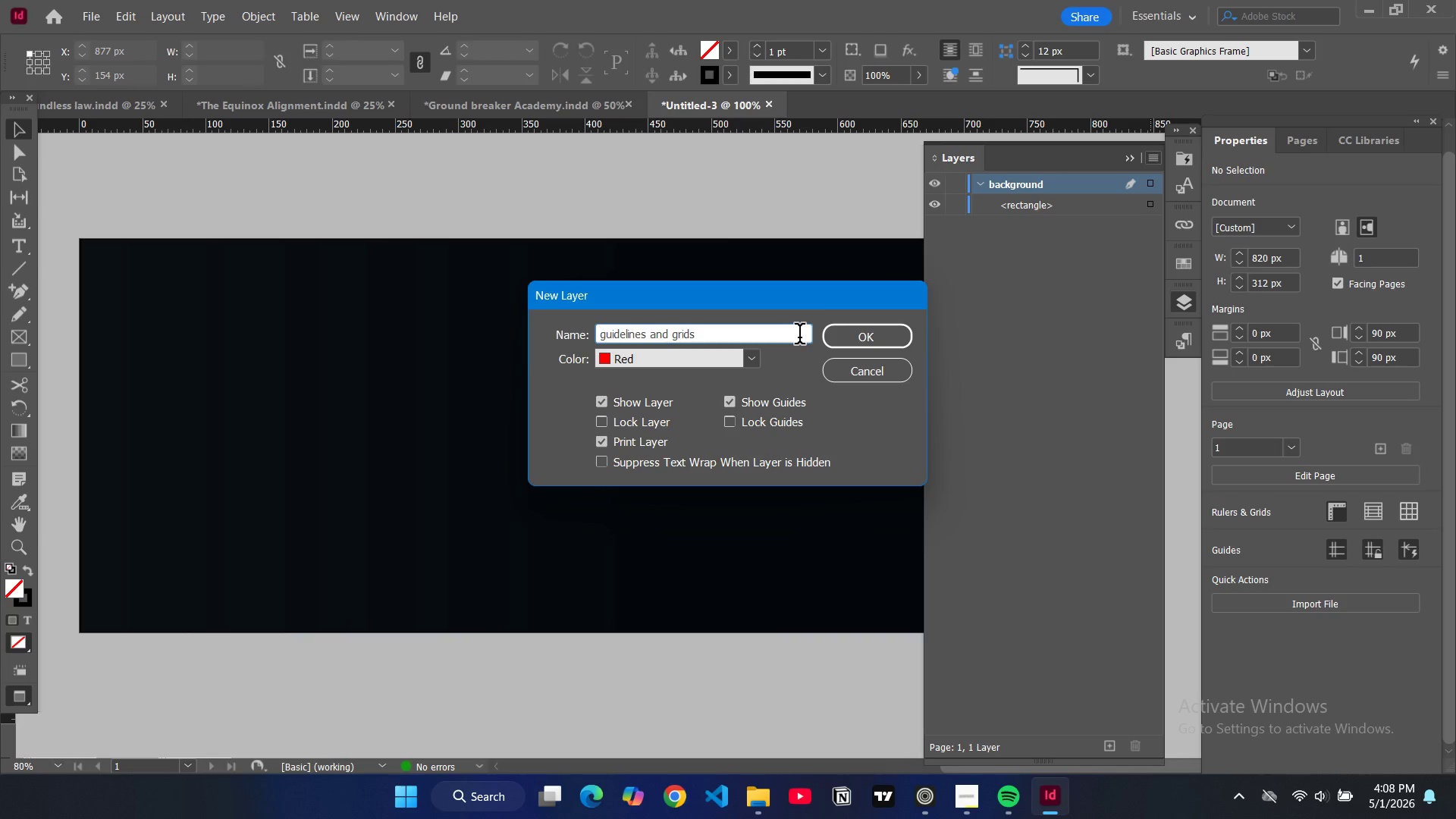 
key(Enter)
 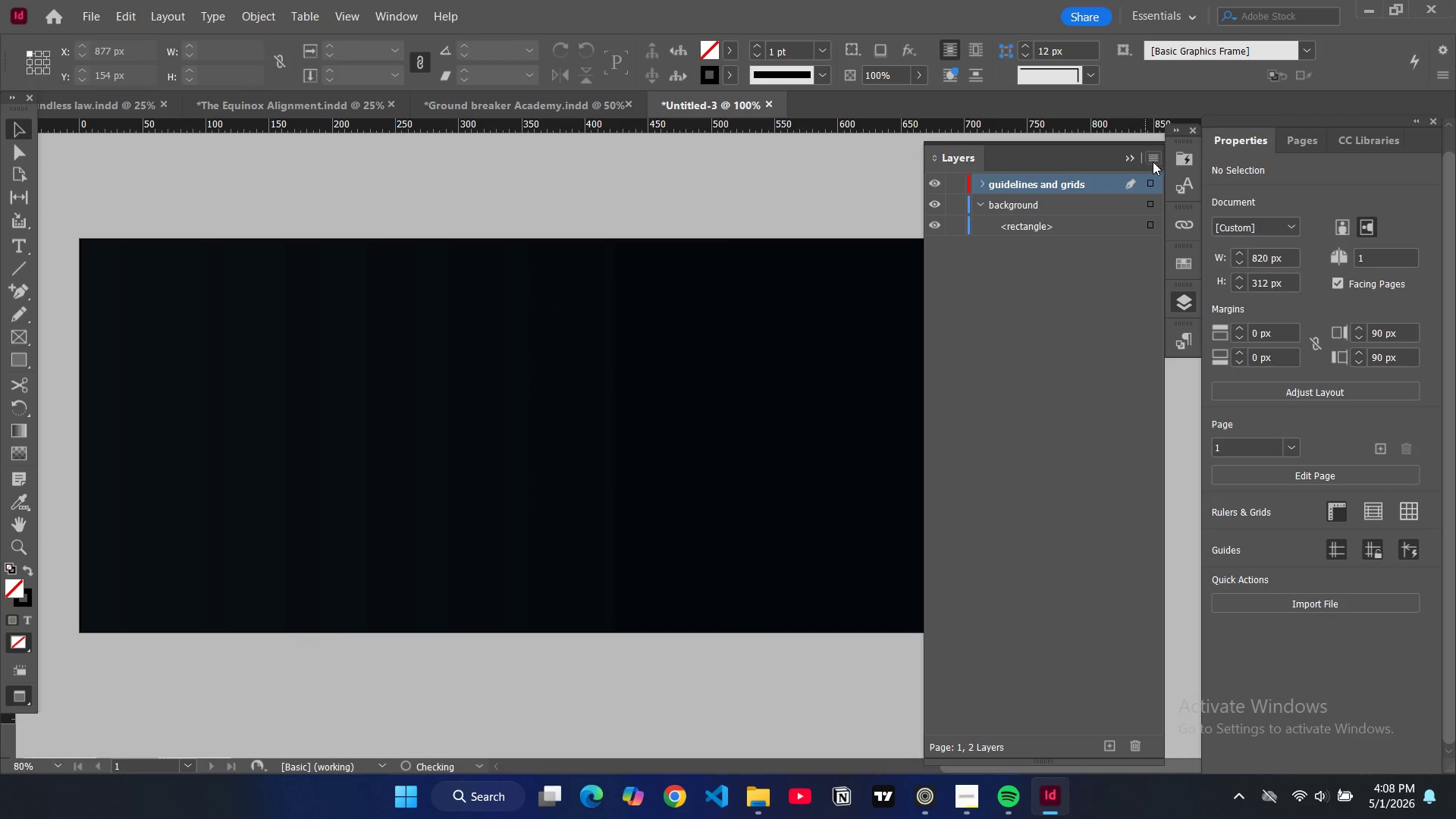 
left_click([1154, 159])
 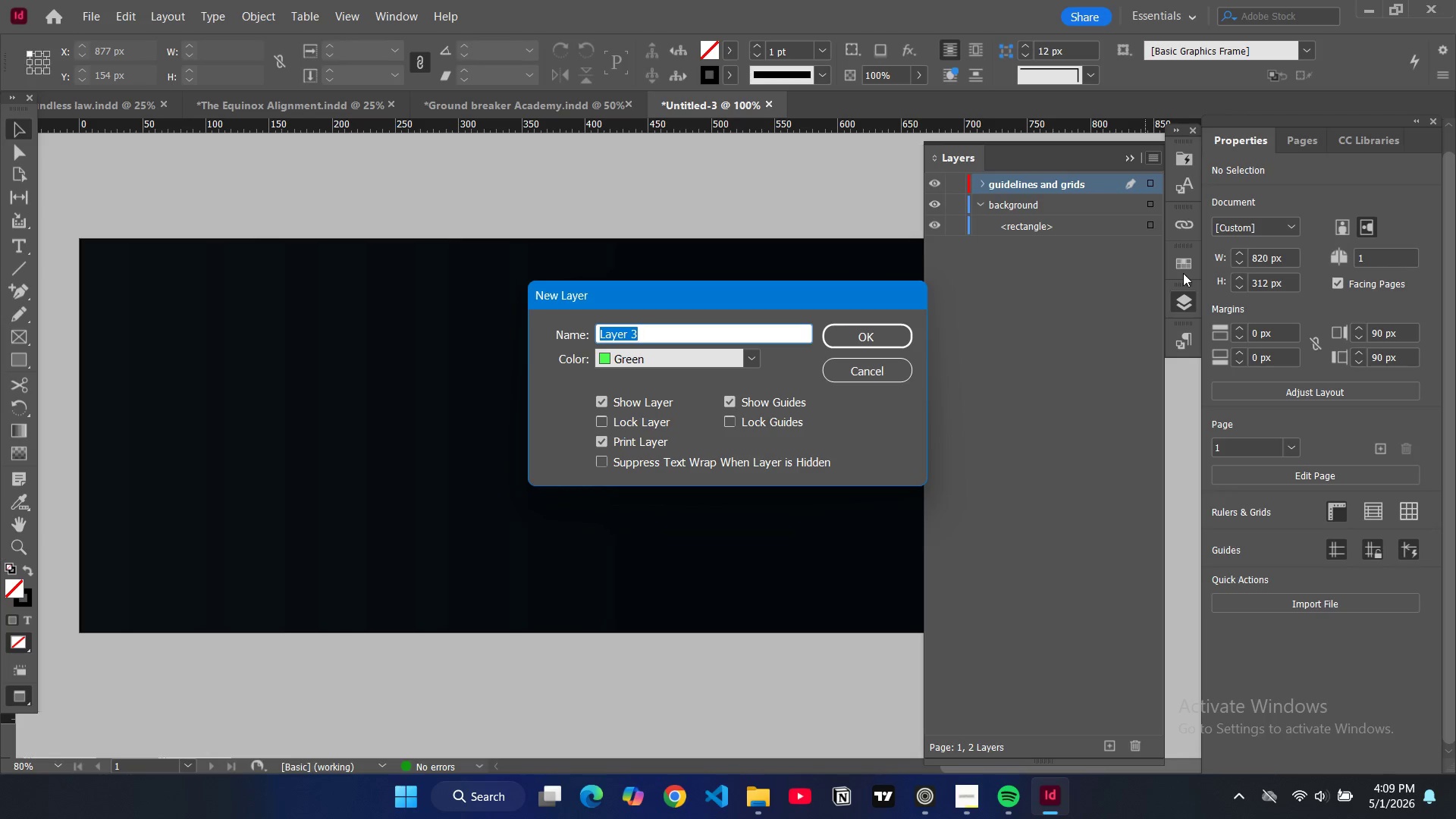 
type(graphics)
 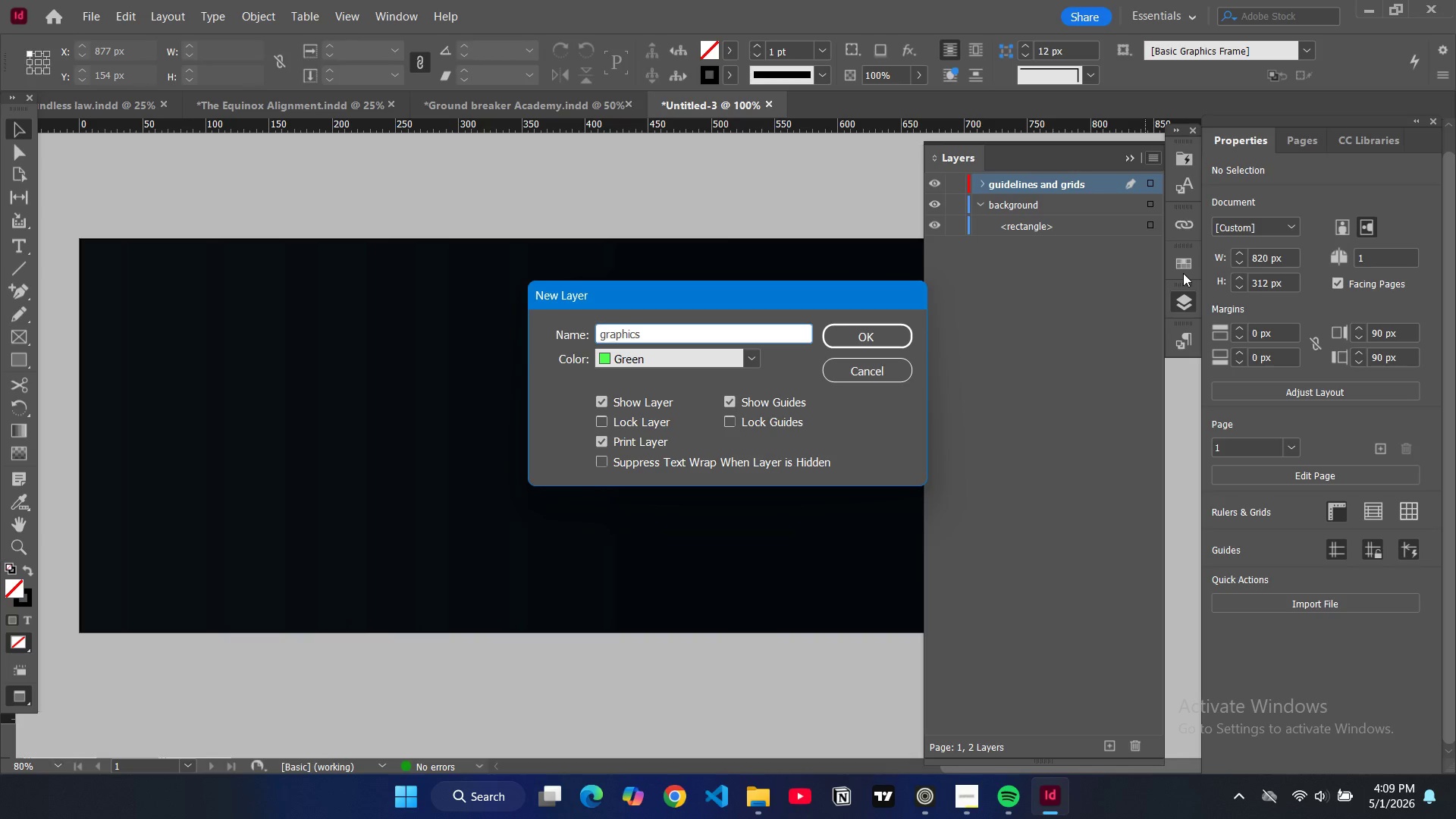 
key(Enter)
 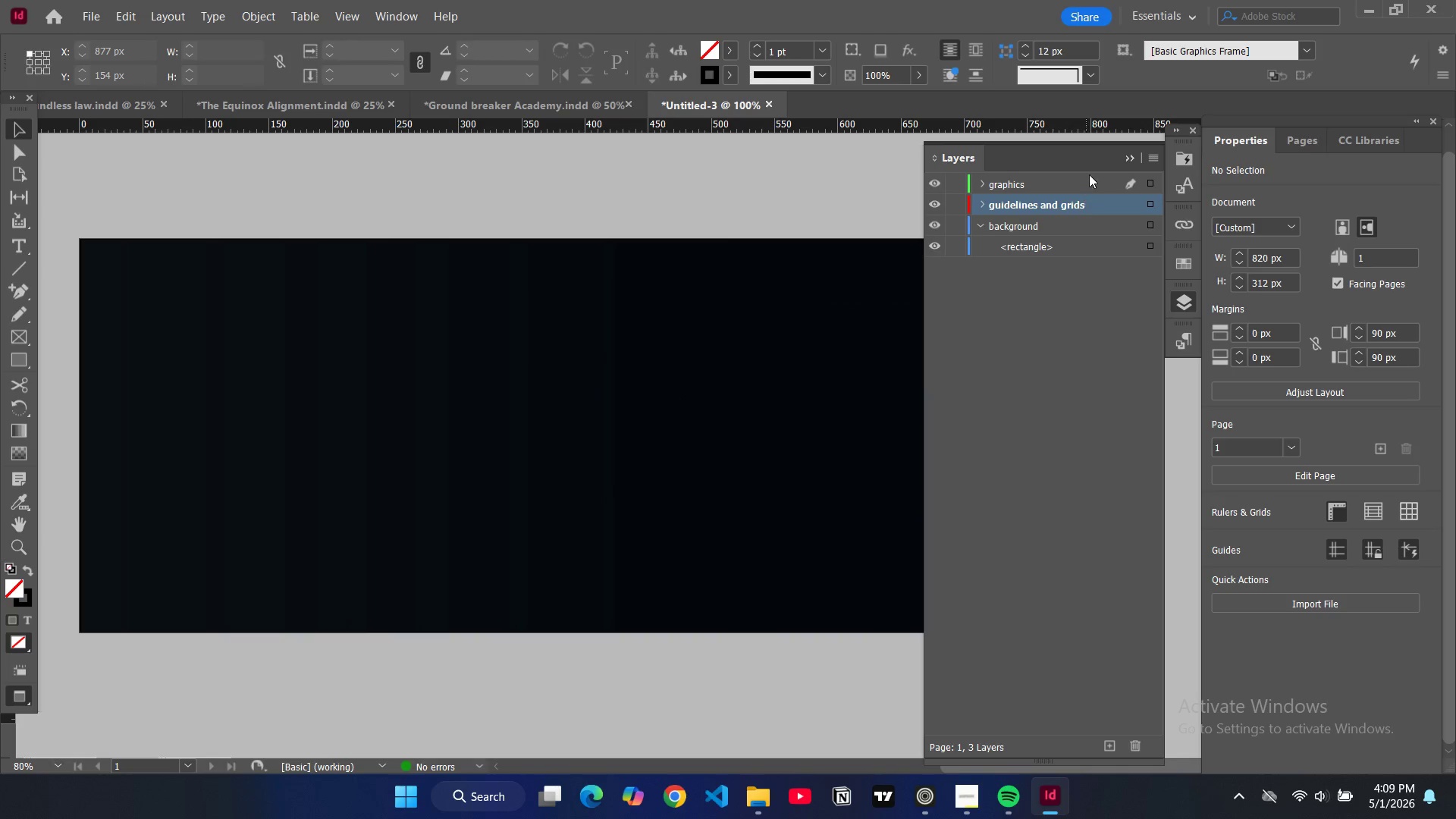 
left_click([1152, 158])
 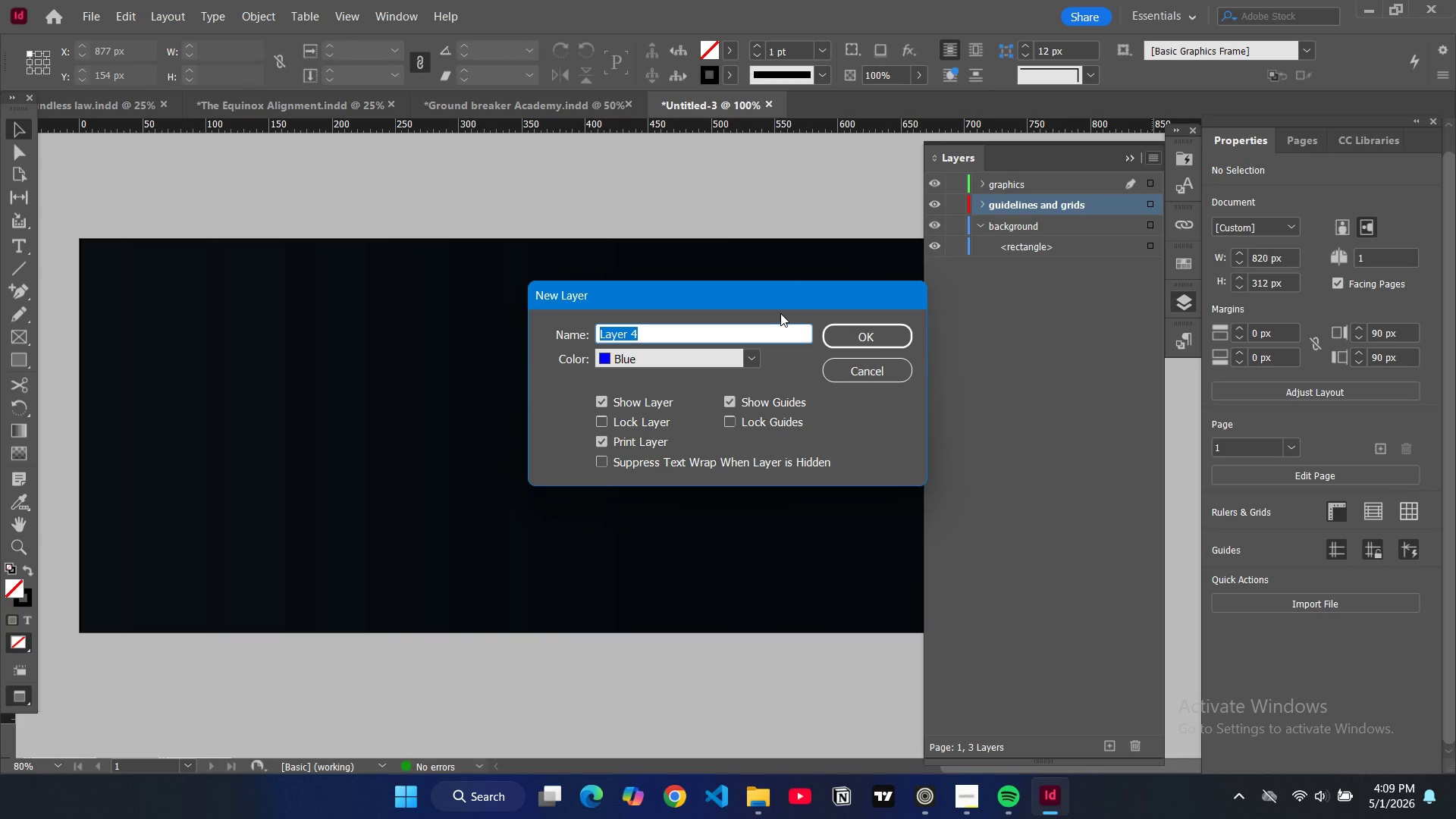 
type(text)
 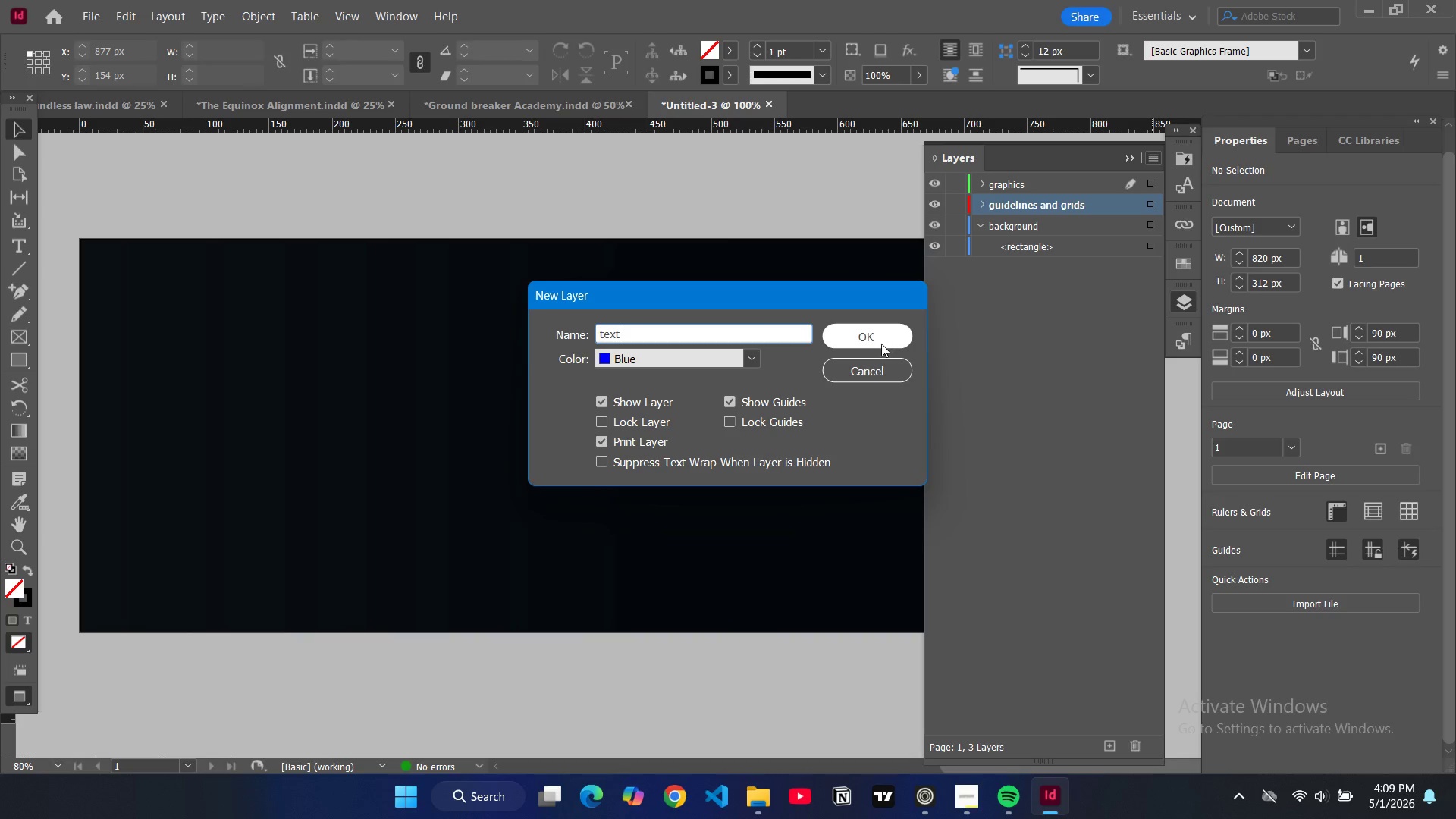 
left_click([881, 344])
 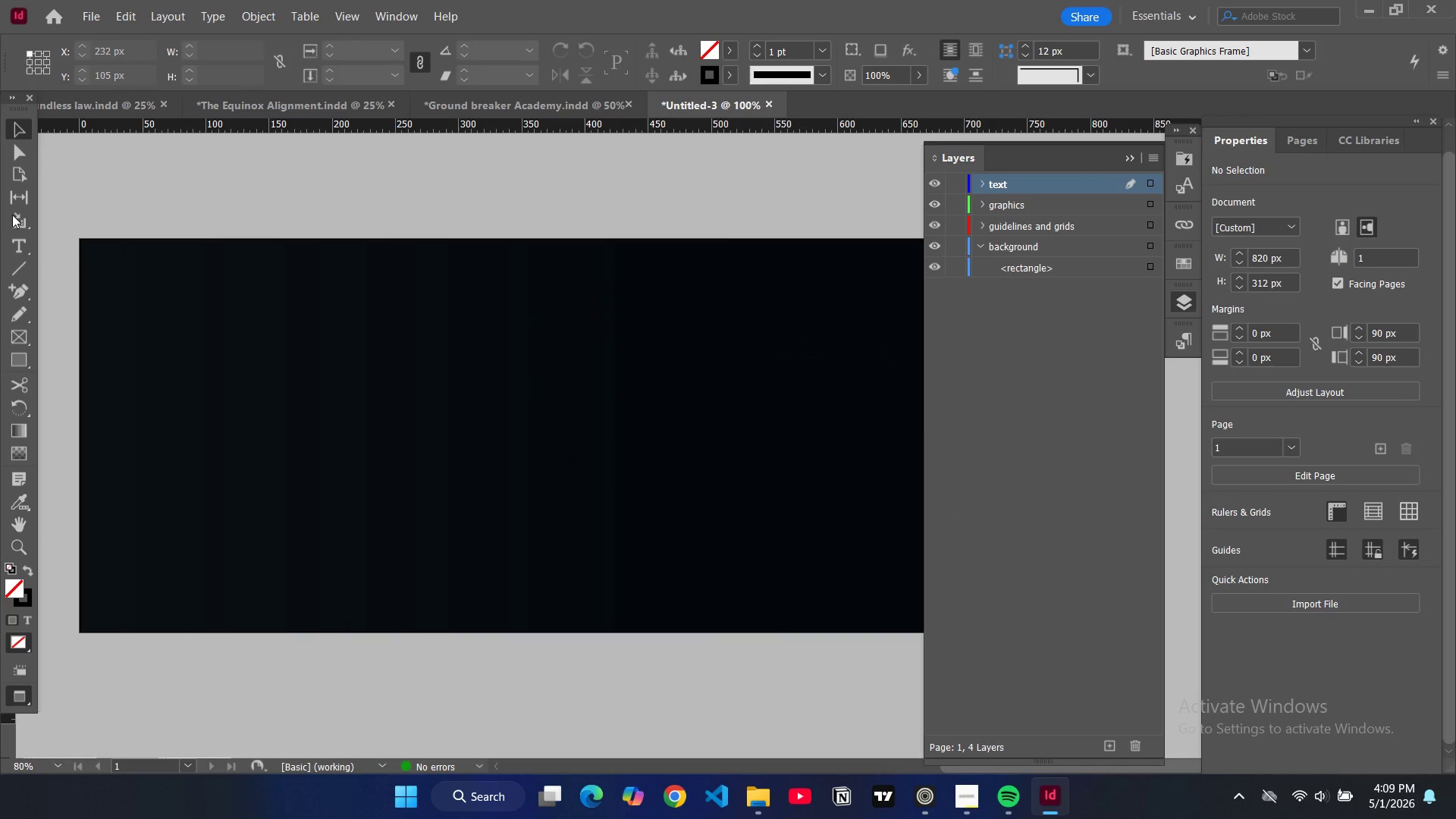 
wait(6.16)
 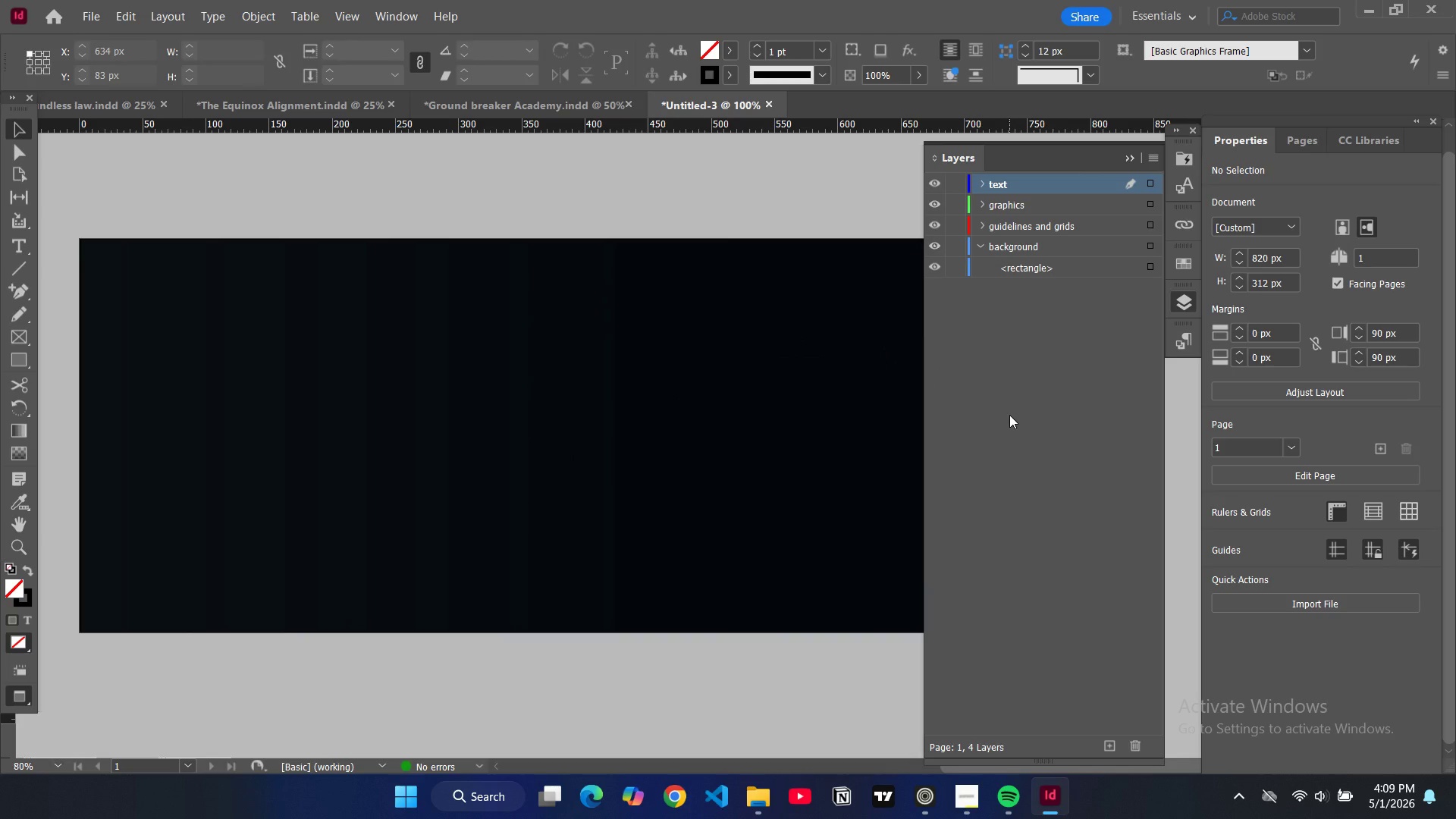 
left_click([17, 362])
 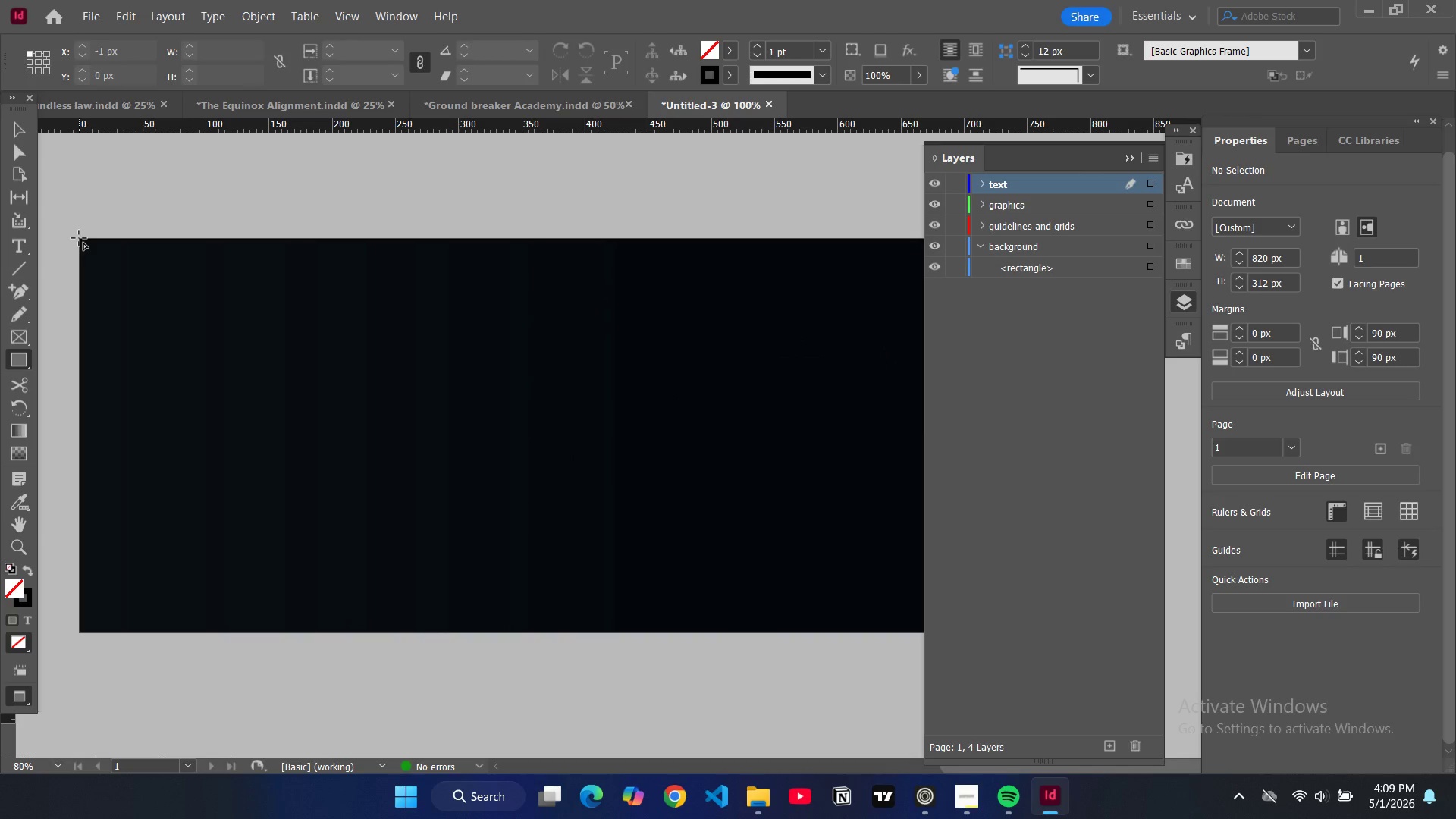 
left_click_drag(start_coordinate=[79, 238], to_coordinate=[937, 632])
 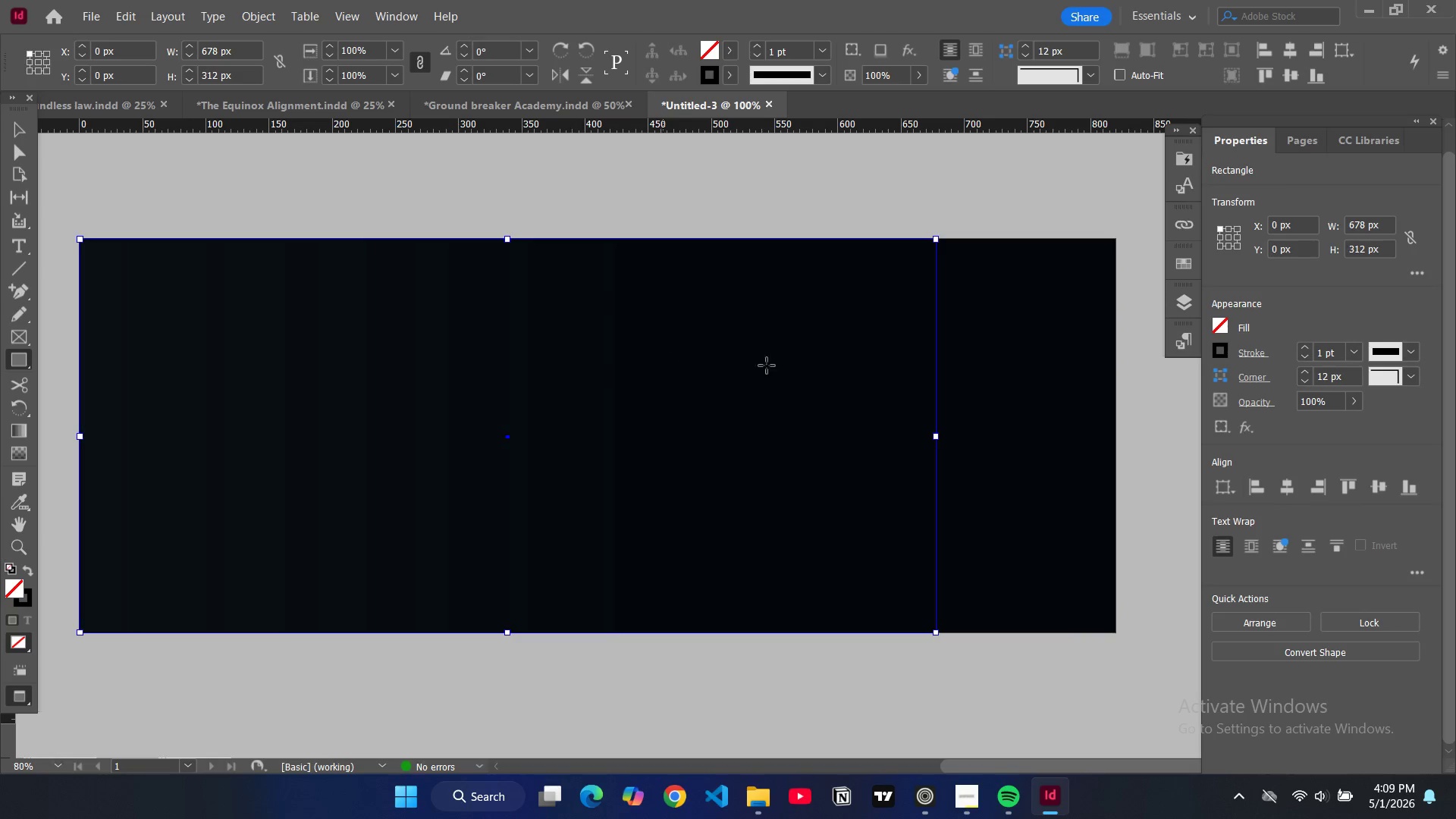 
key(V)
 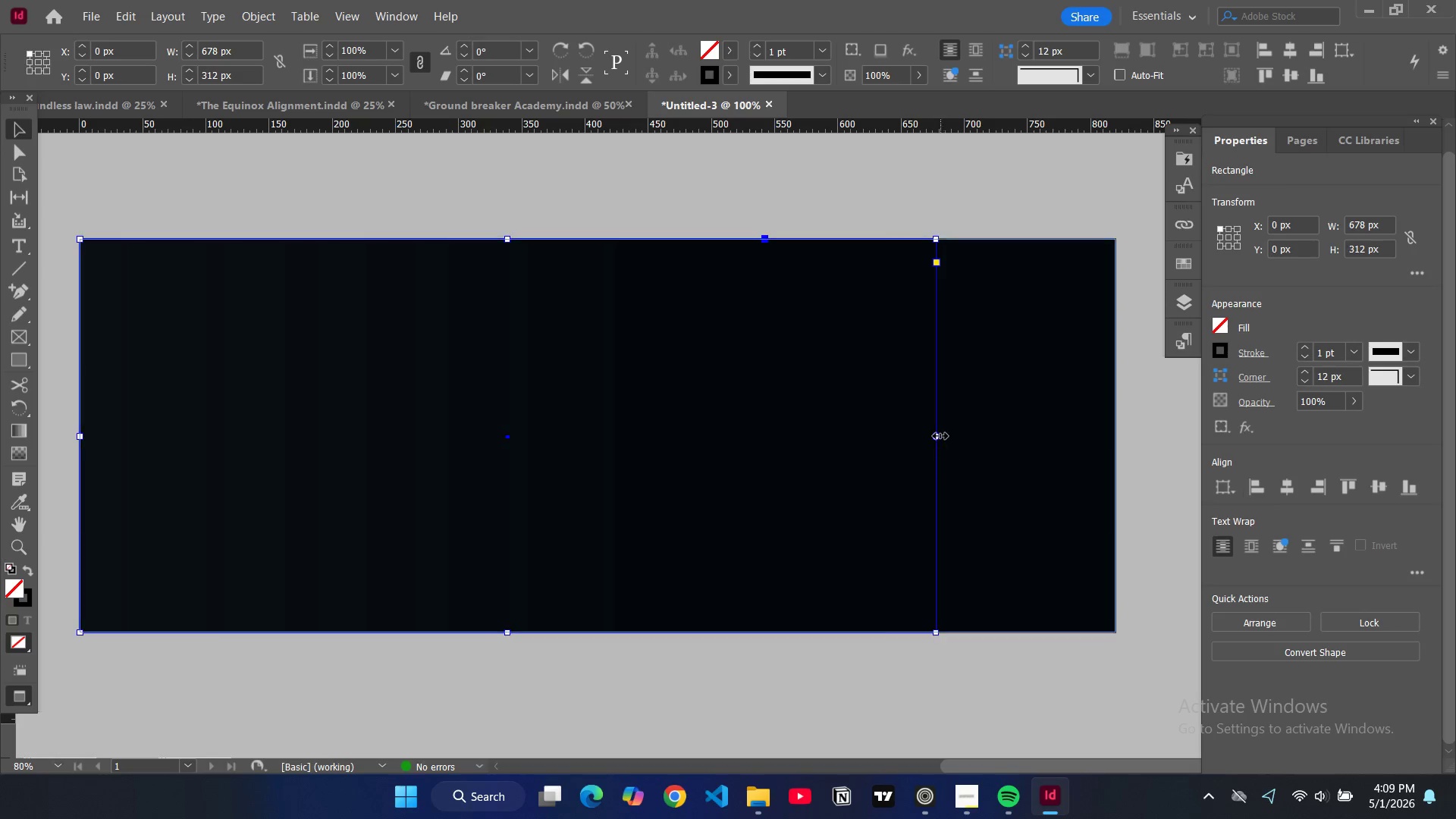 
left_click_drag(start_coordinate=[934, 438], to_coordinate=[1117, 431])
 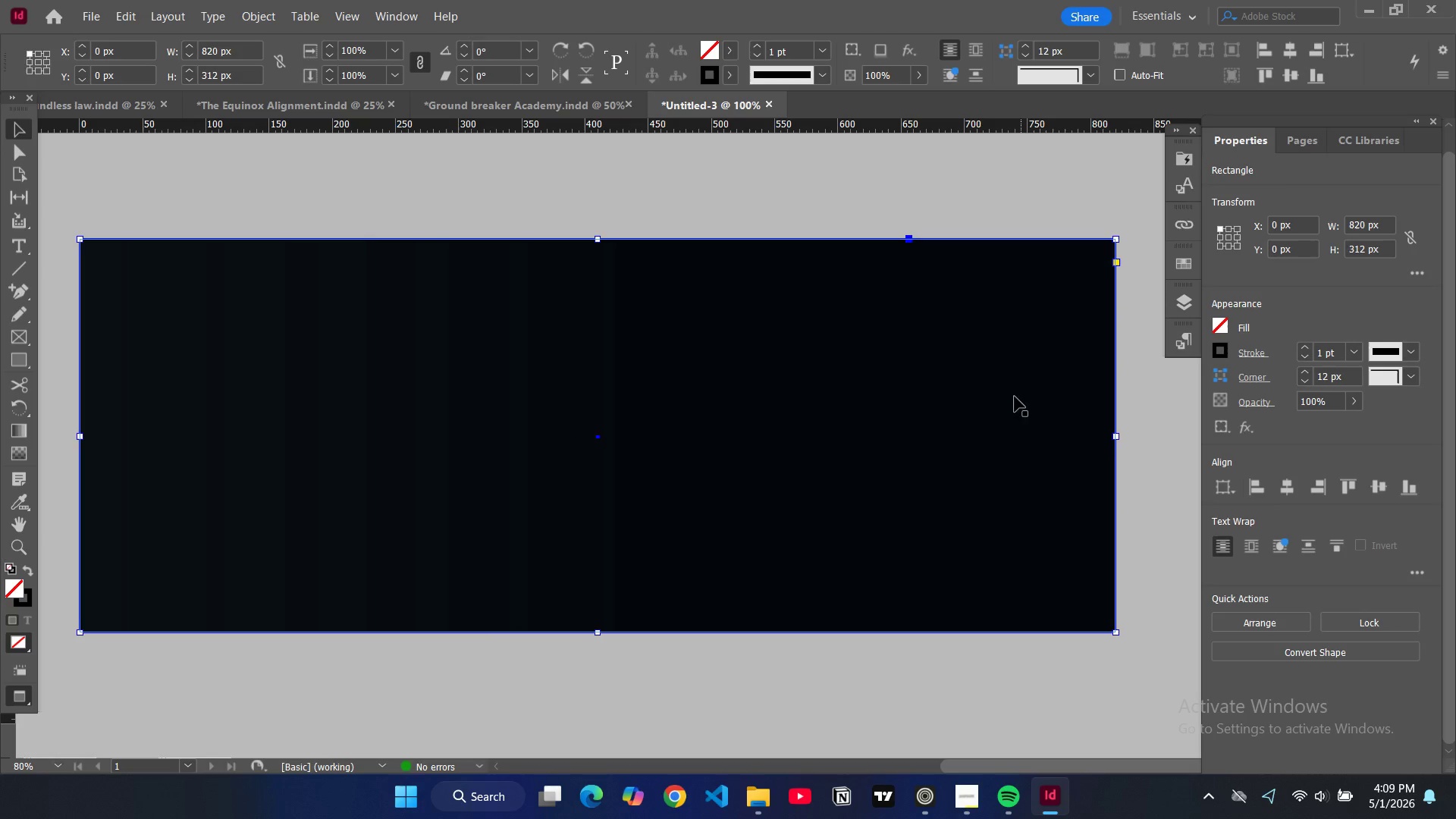 
key(W)
 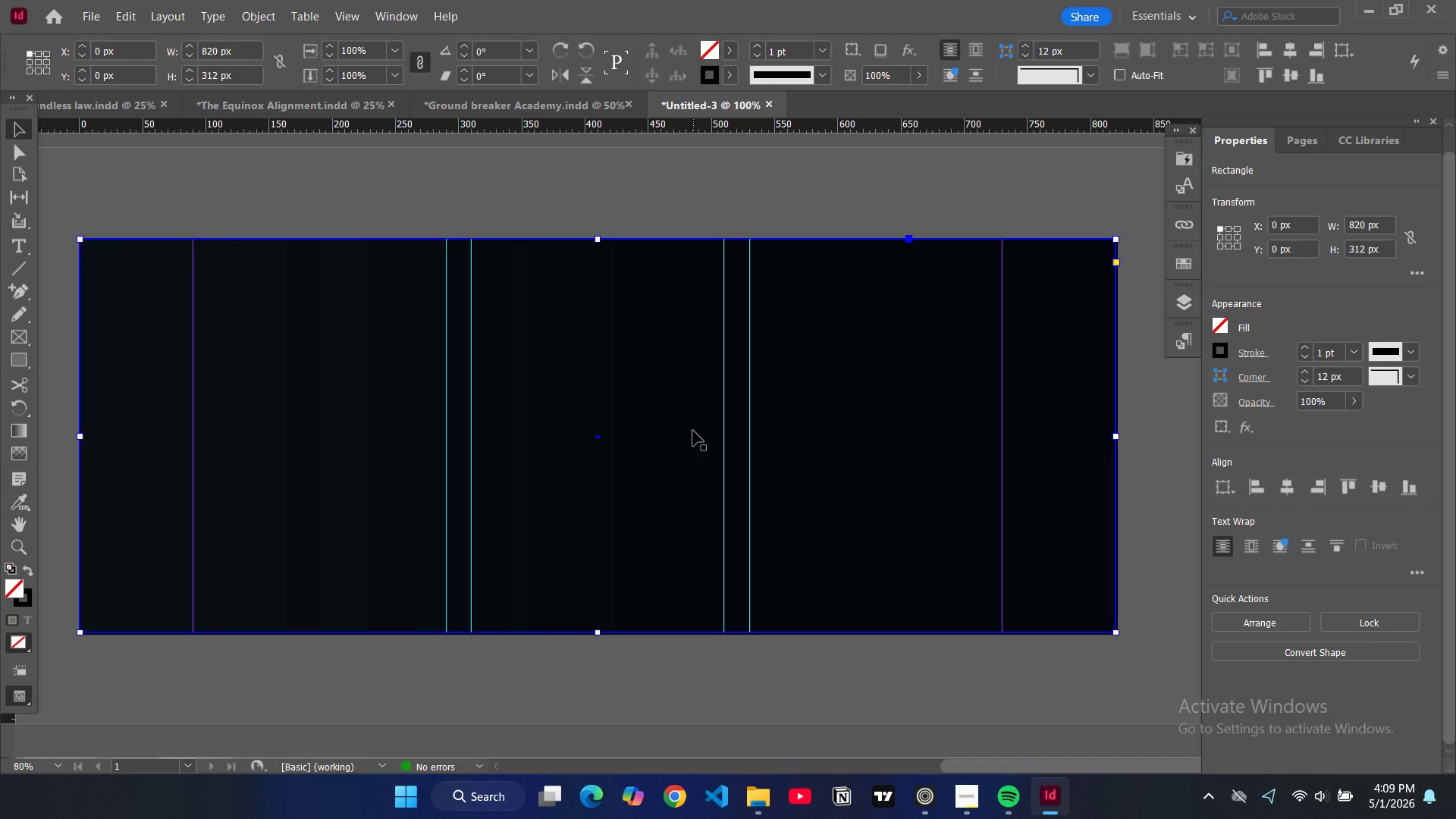 
key(Control+D)
 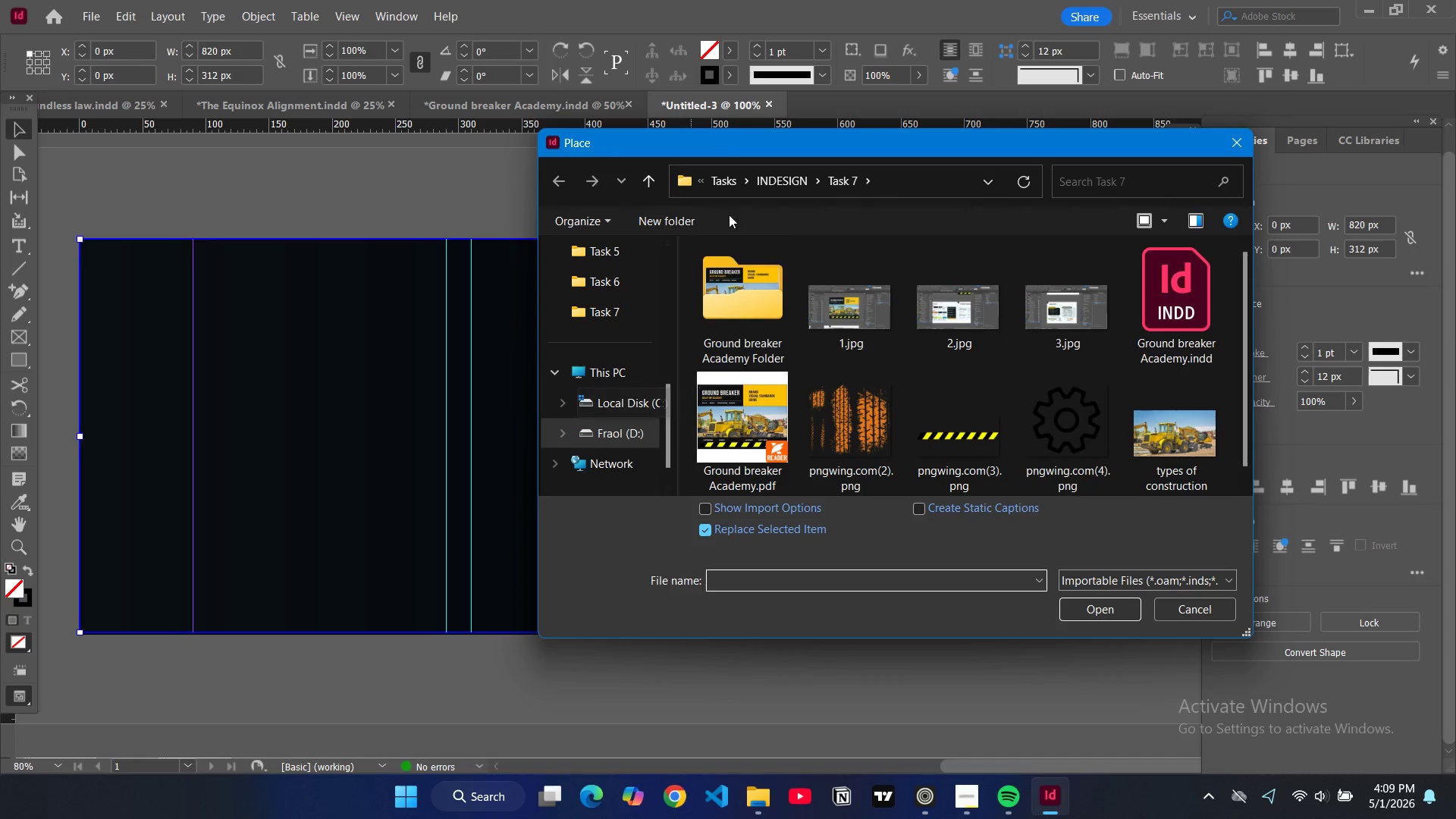 
left_click([791, 183])
 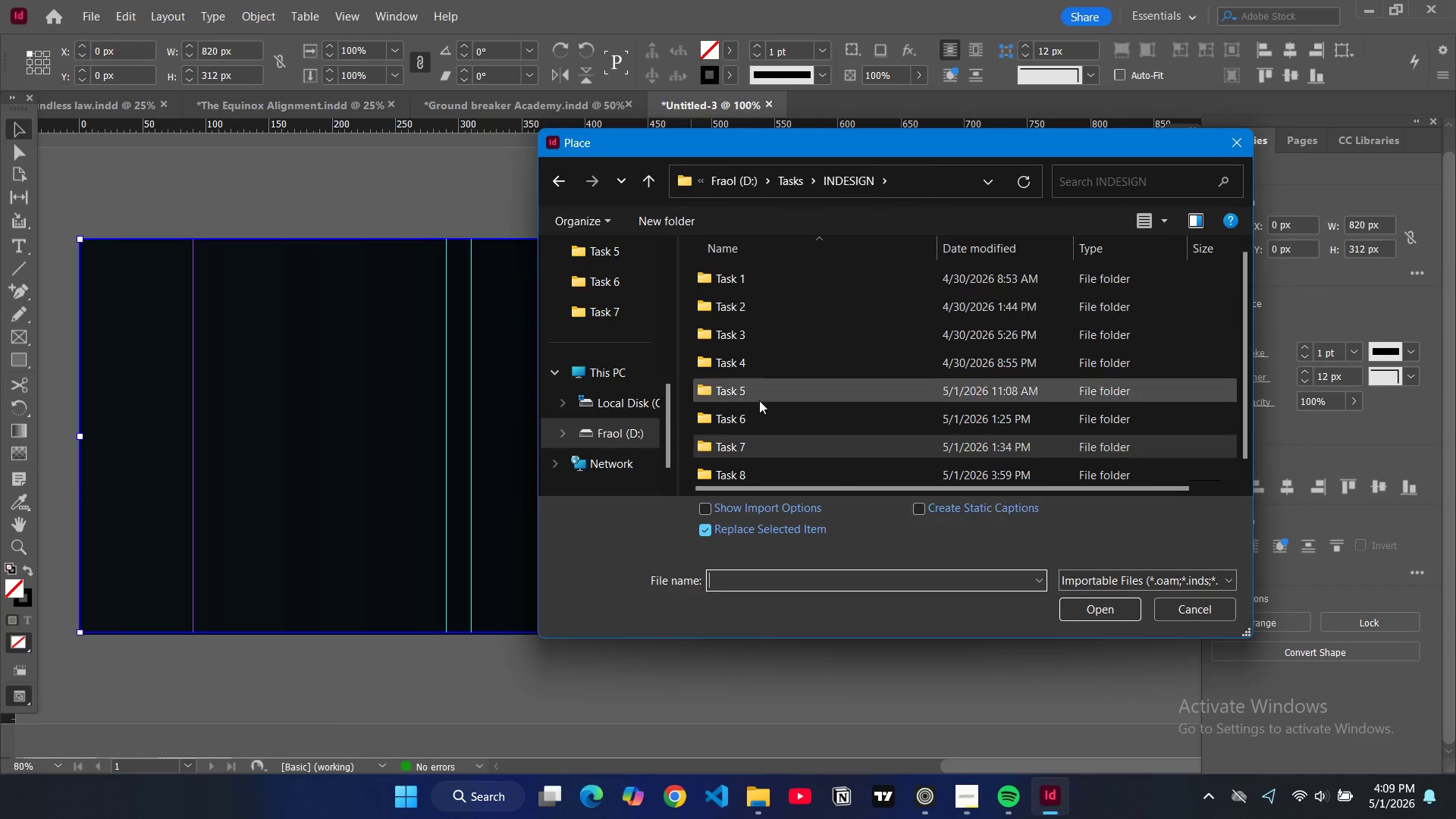 
left_click([758, 468])
 